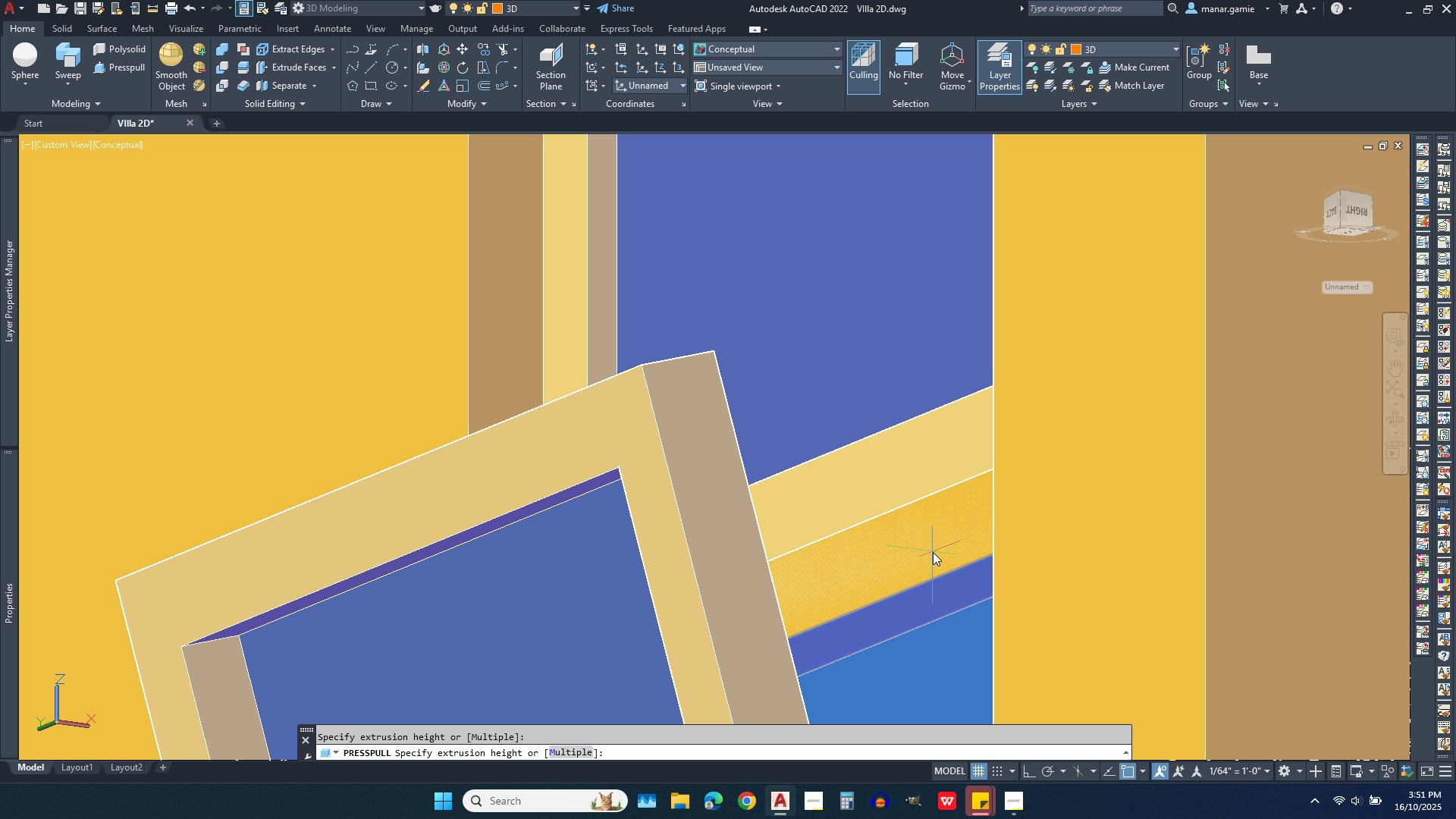 
type(-.05)
 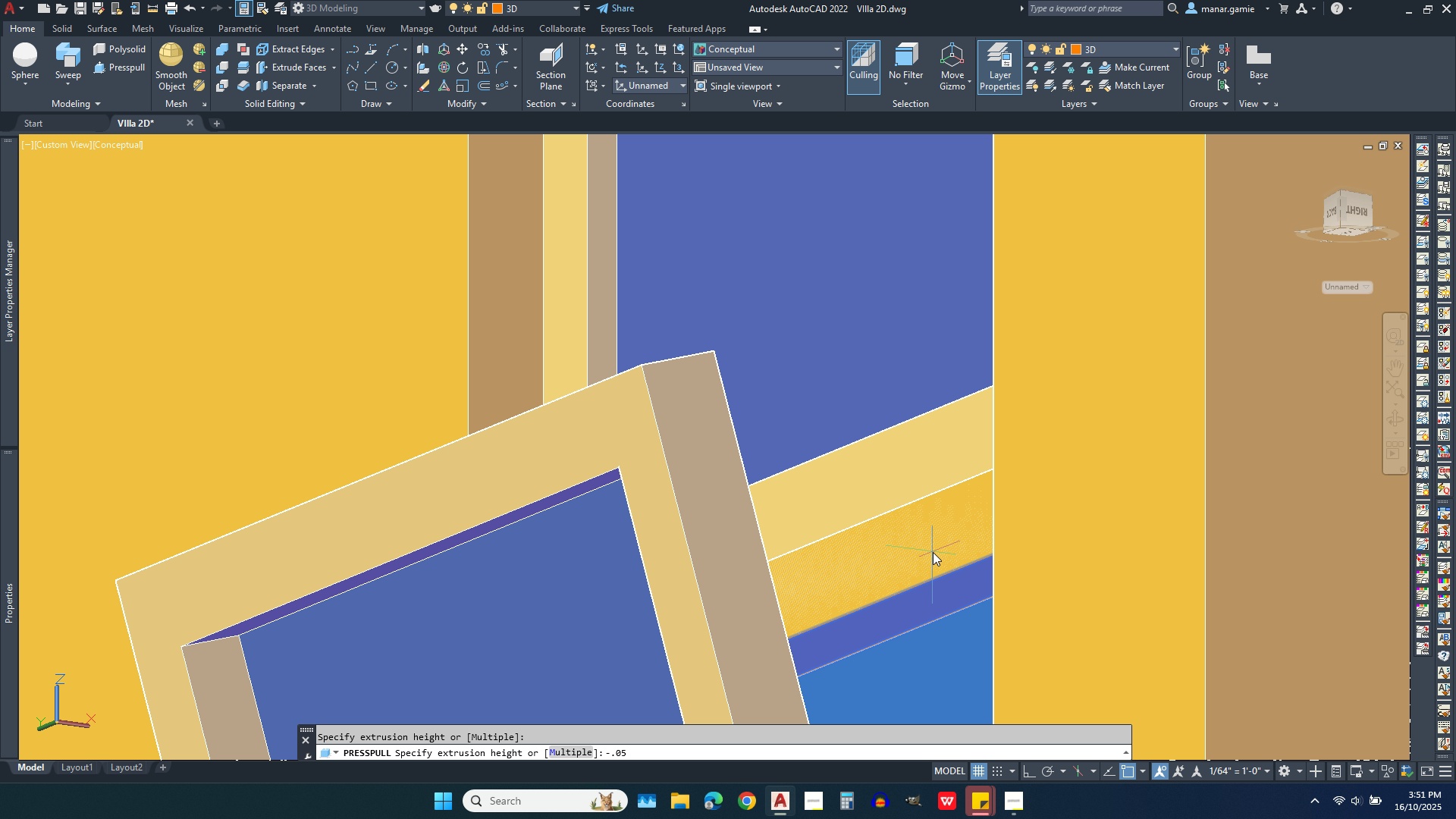 
key(Enter)
 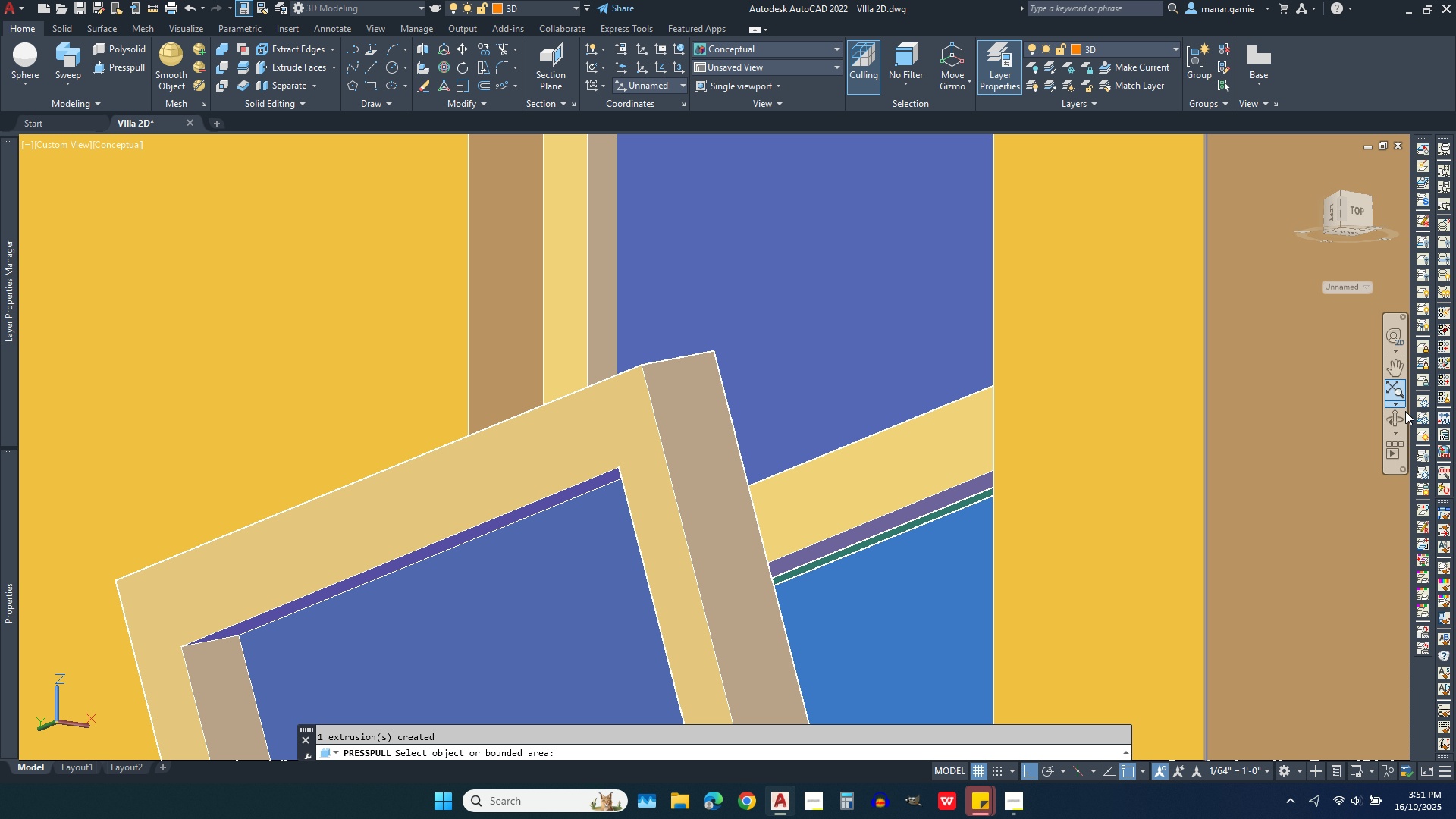 
left_click([1397, 419])
 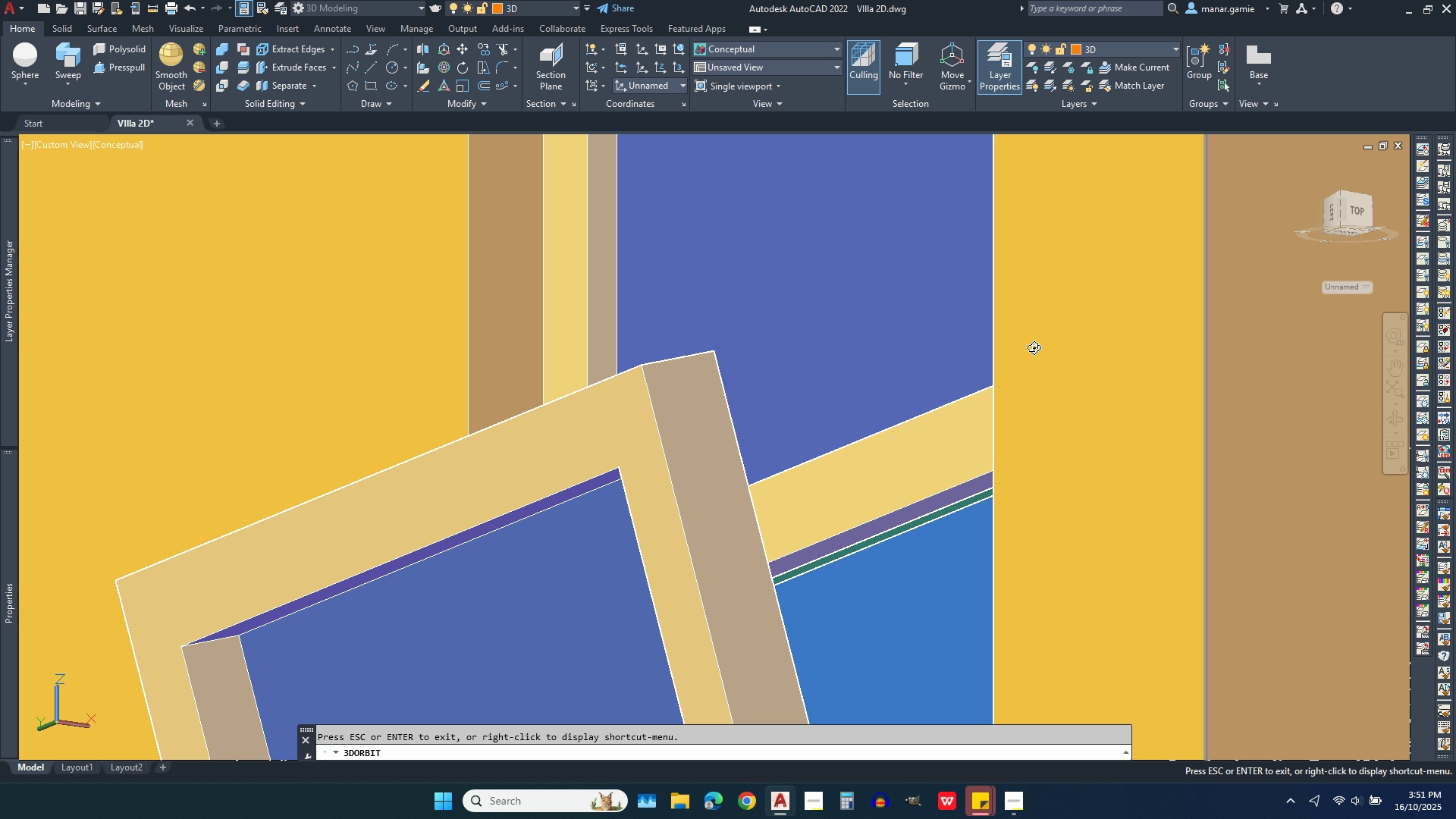 
left_click_drag(start_coordinate=[1034, 347], to_coordinate=[1028, 459])
 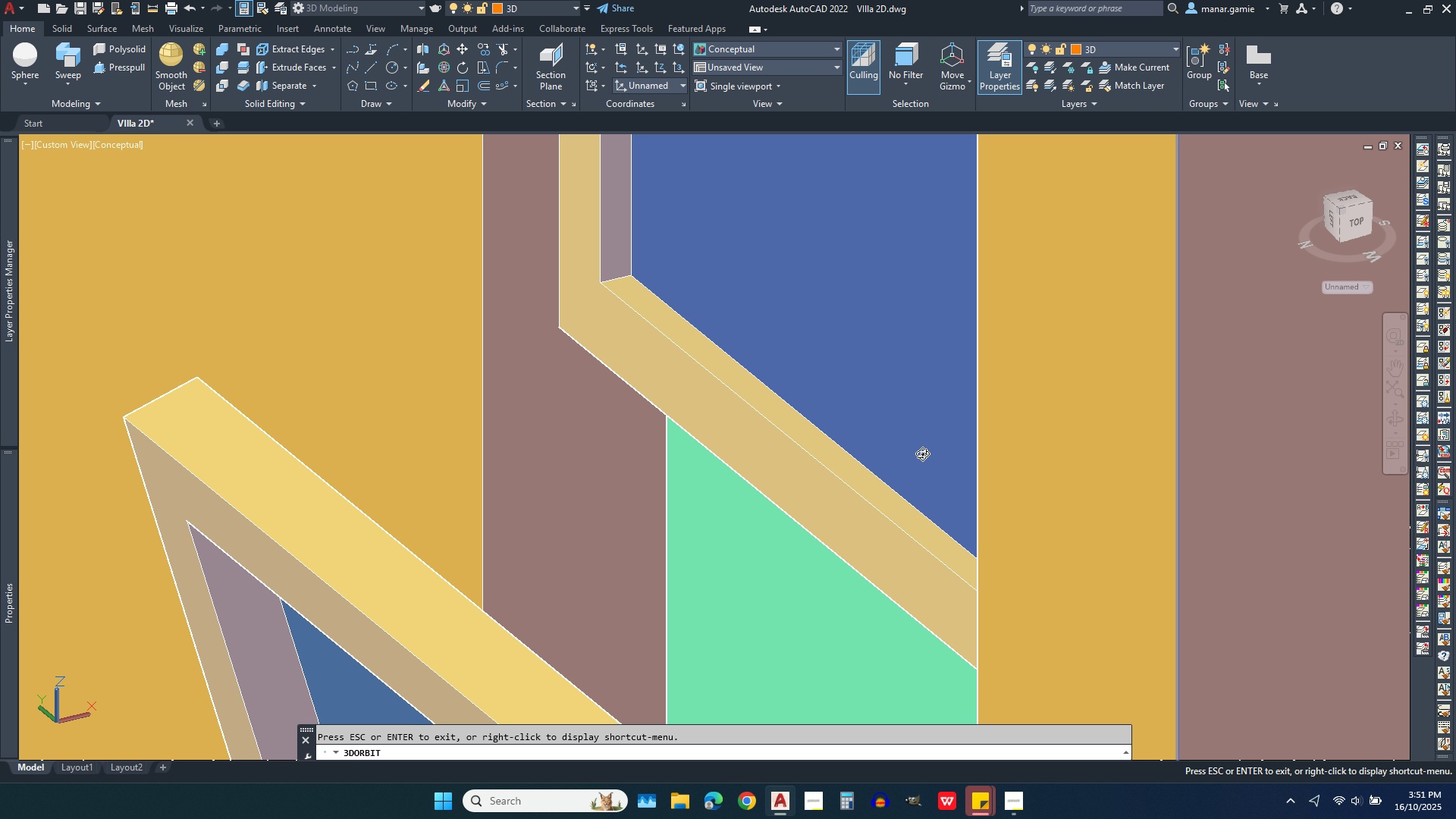 
scroll: coordinate [824, 533], scroll_direction: down, amount: 19.0
 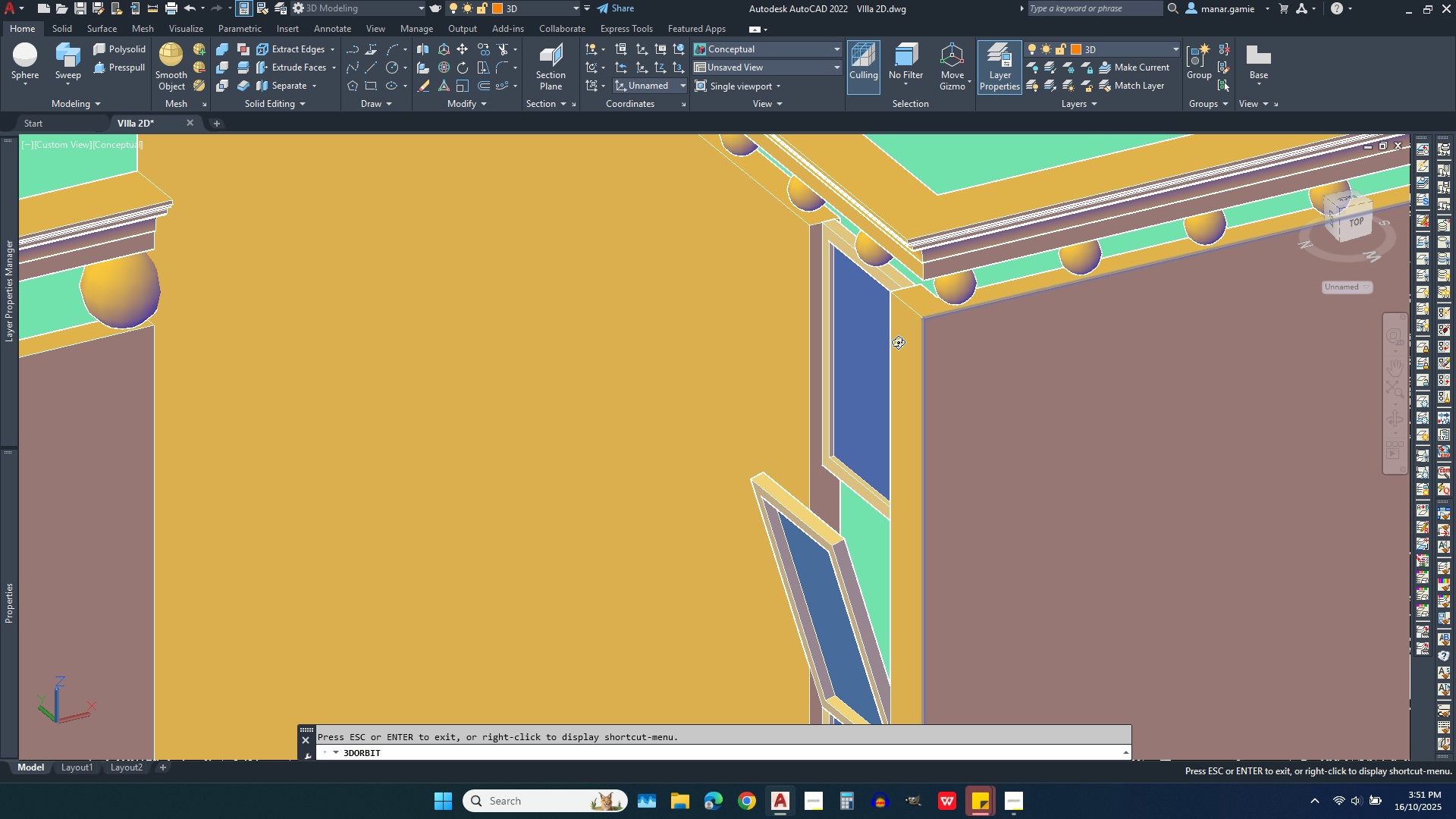 
key(Escape)
 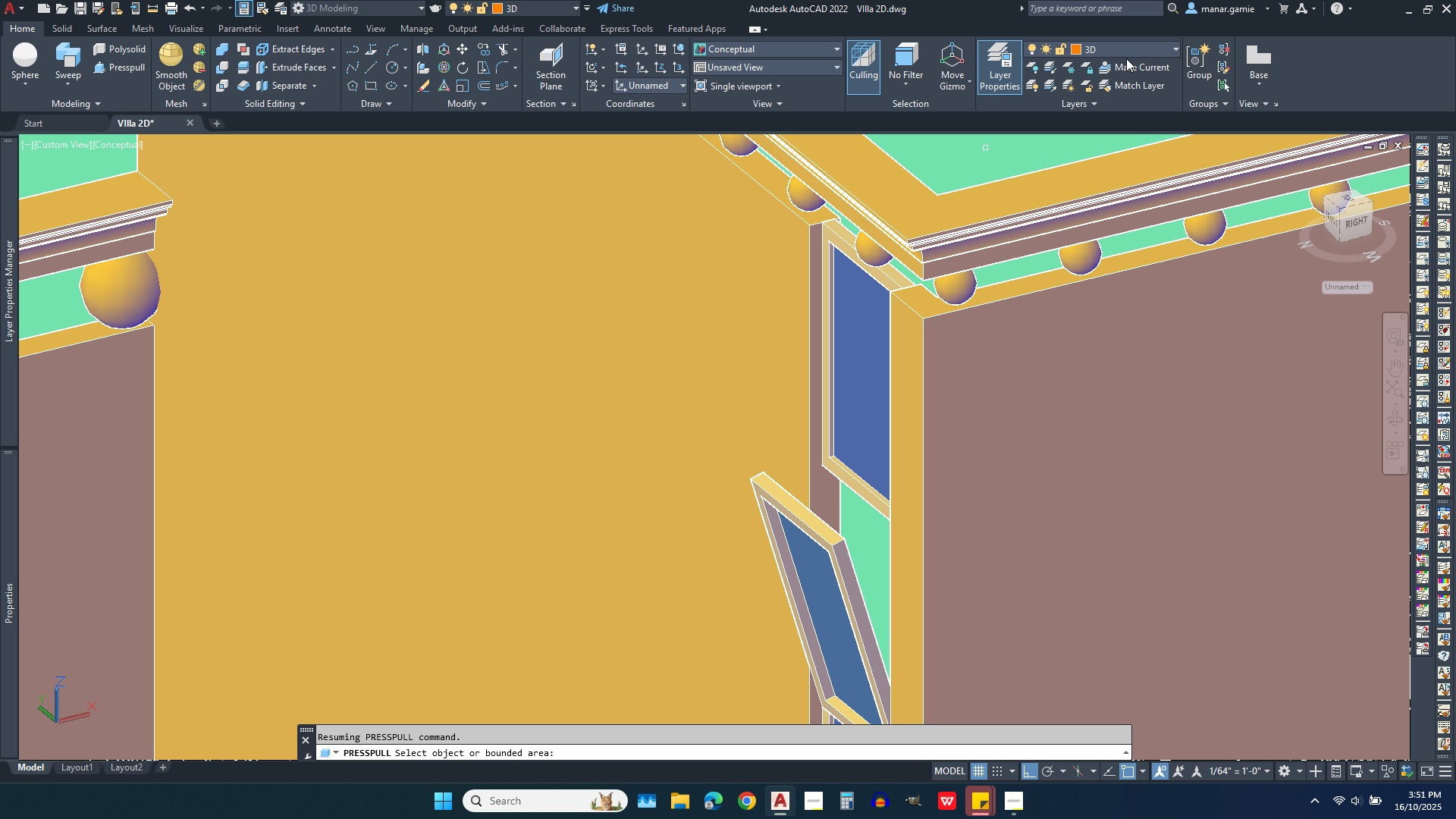 
left_click([1140, 45])
 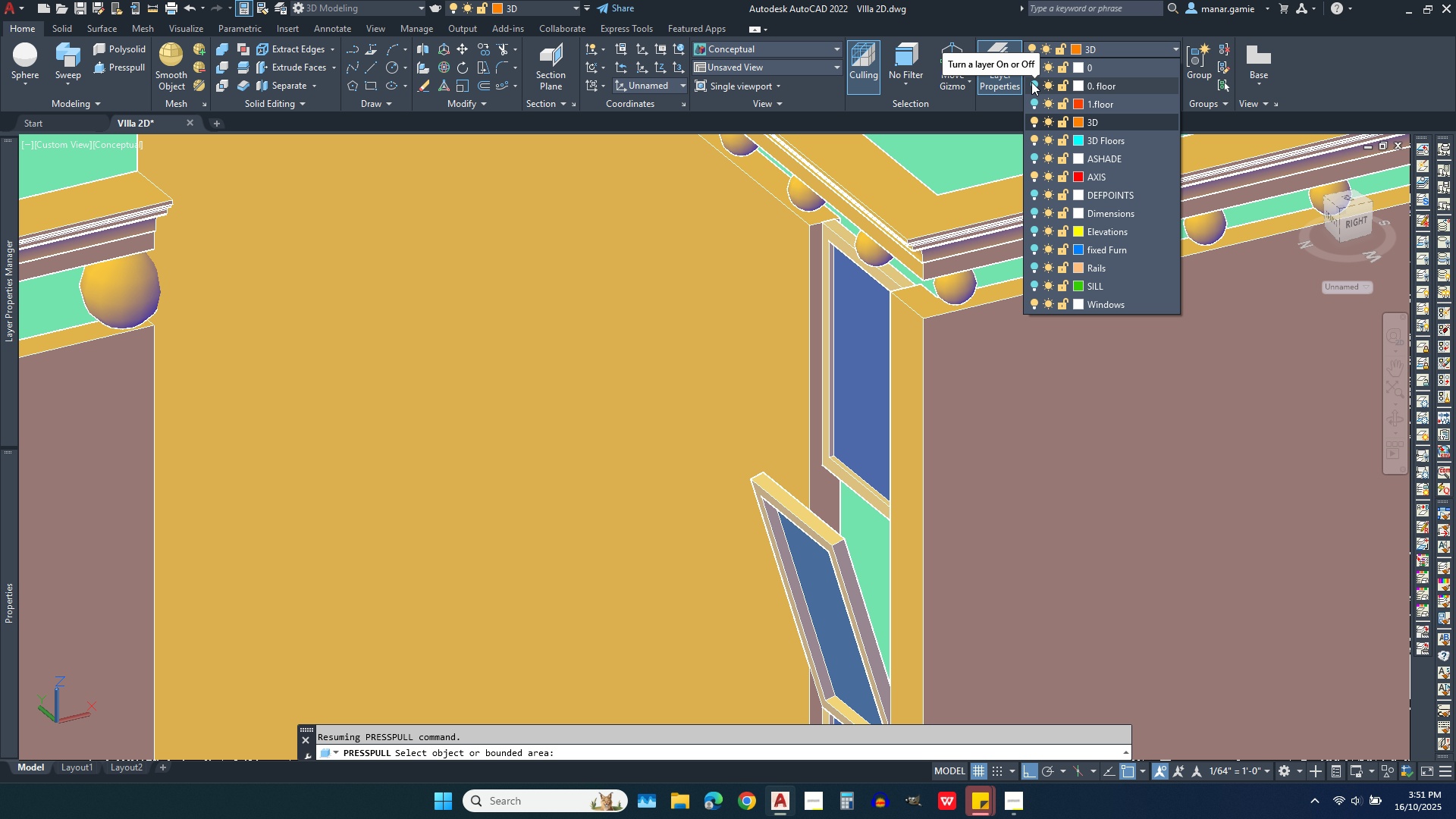 
left_click([1034, 84])
 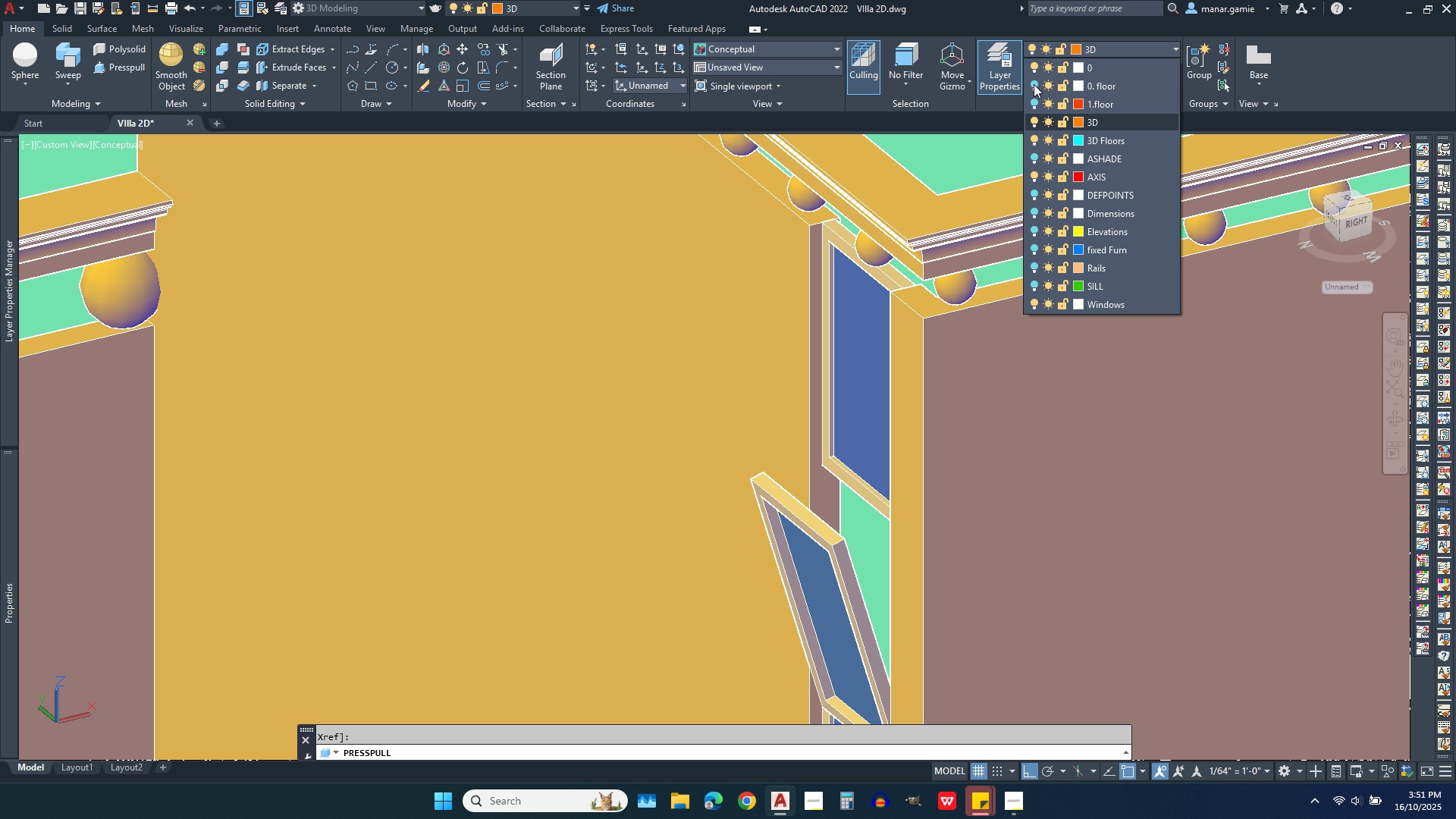 
left_click([1034, 84])
 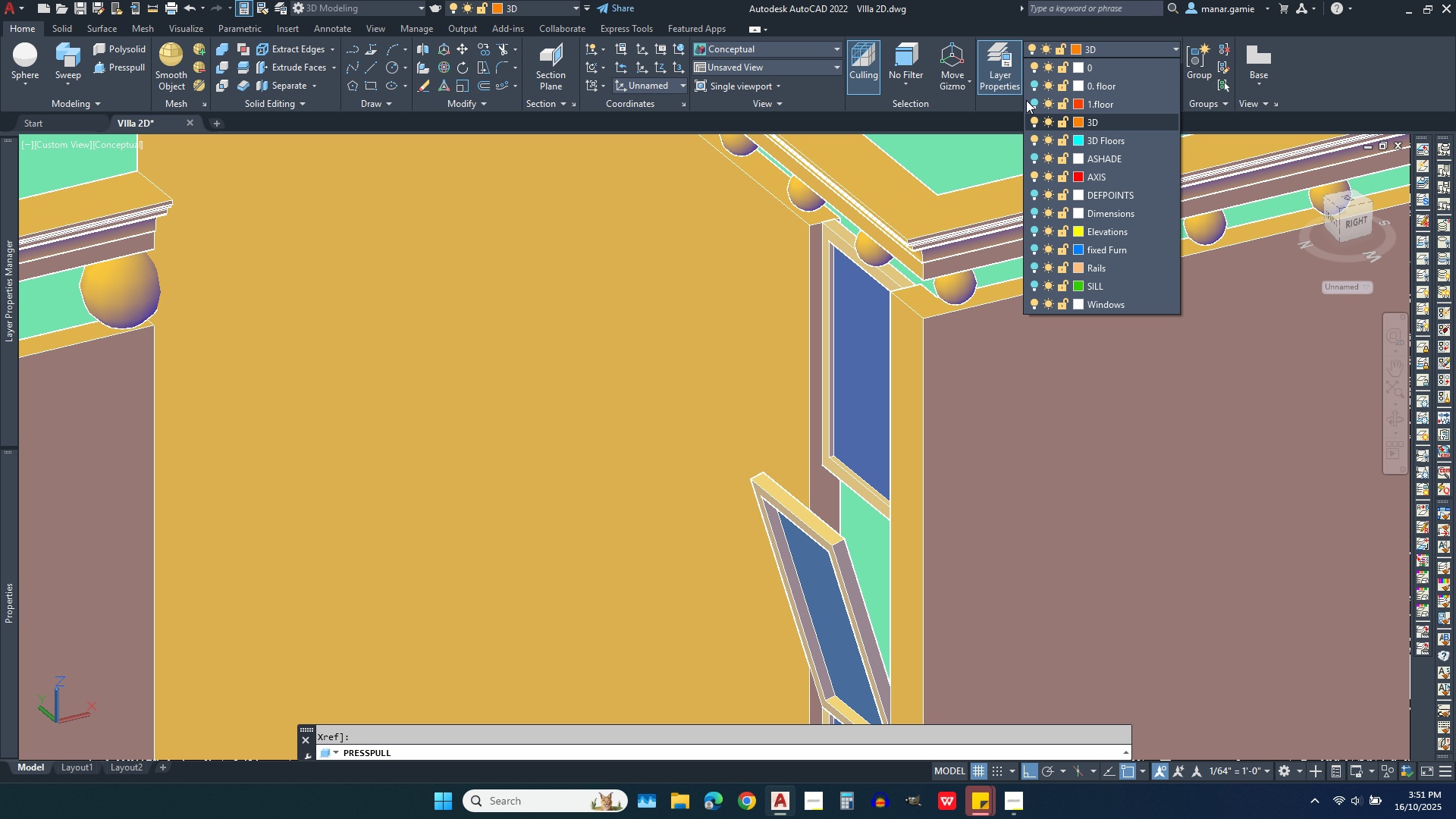 
key(Escape)
 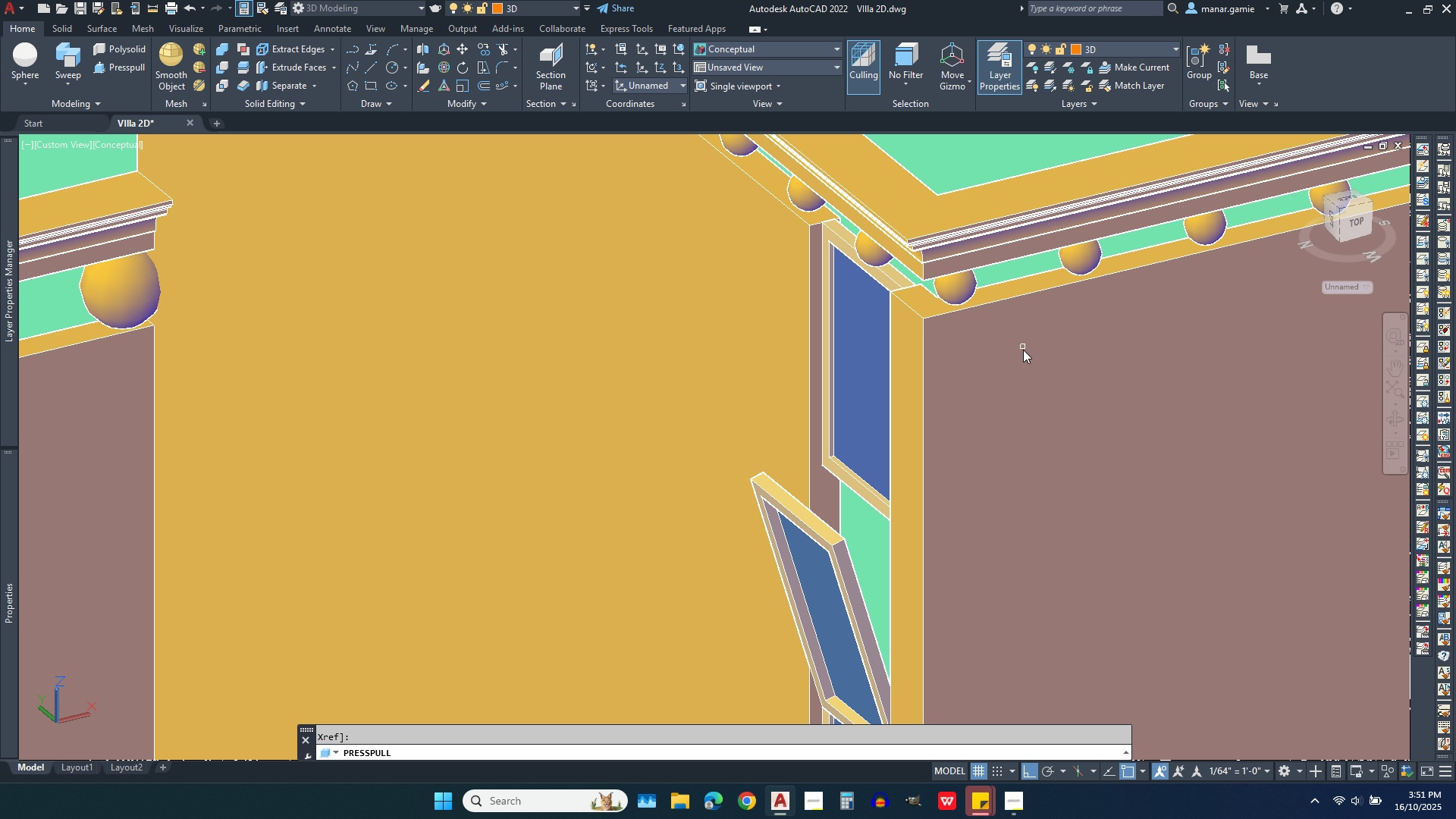 
key(Escape)
 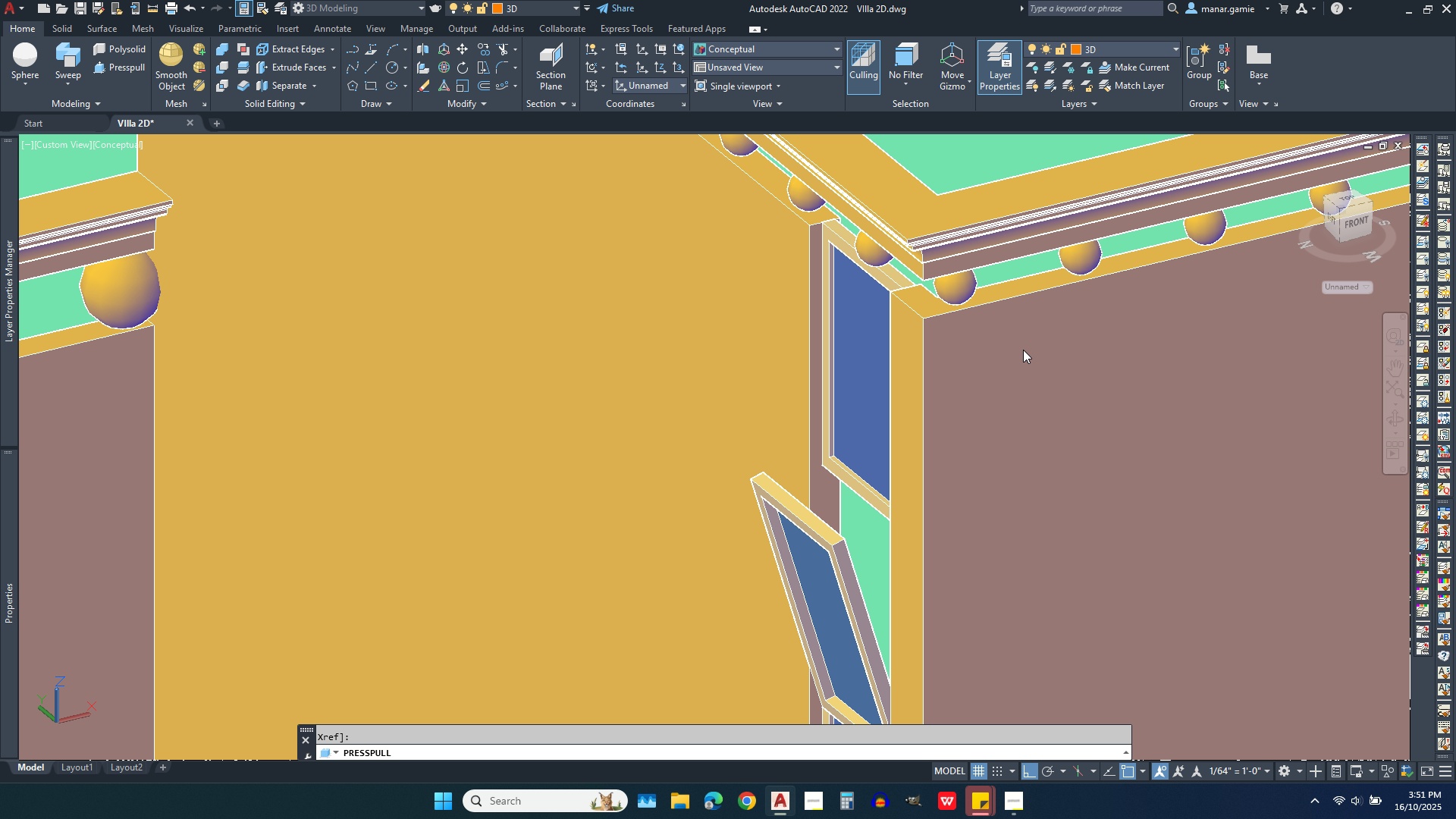 
key(Escape)
 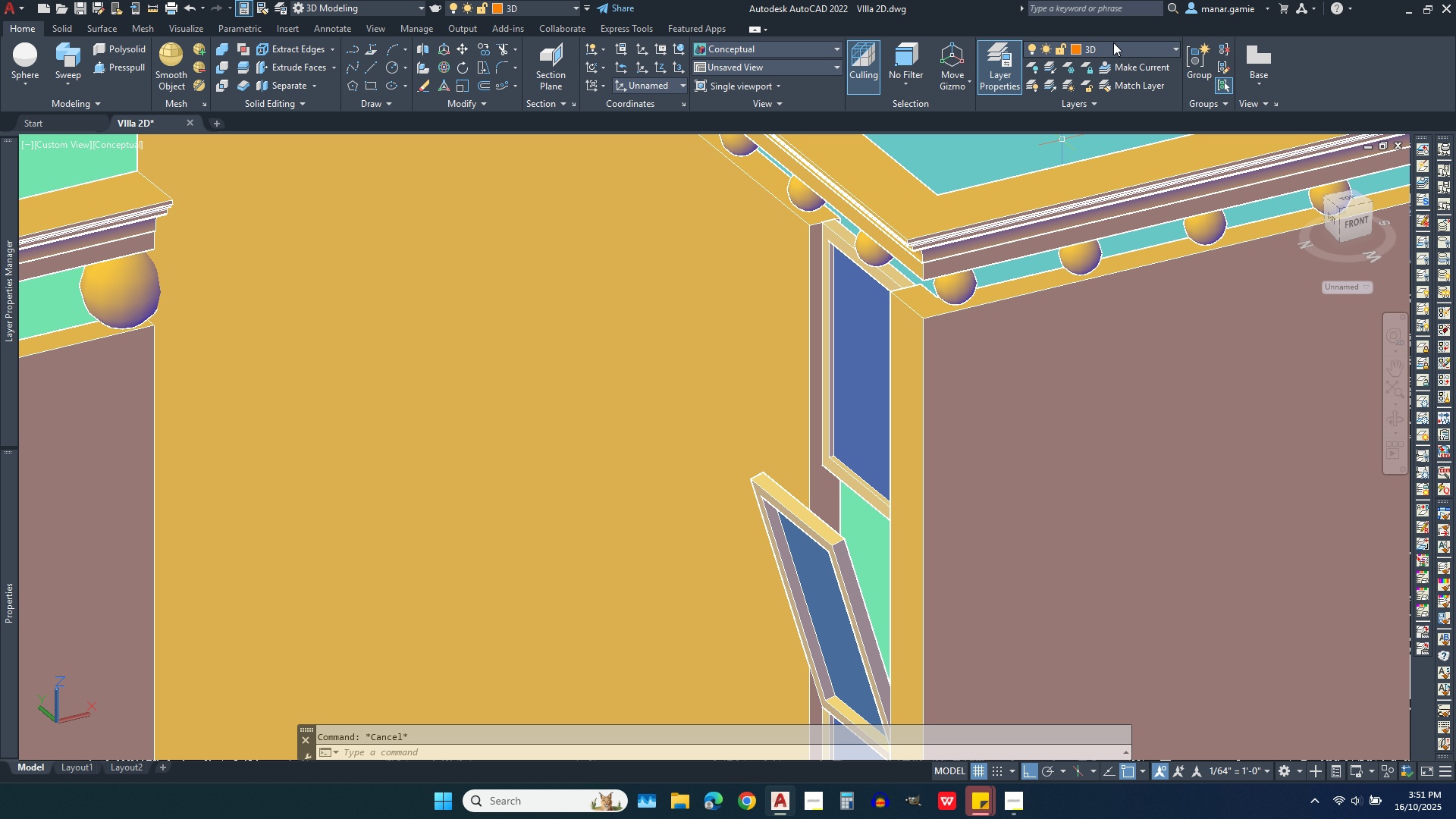 
left_click([1131, 50])
 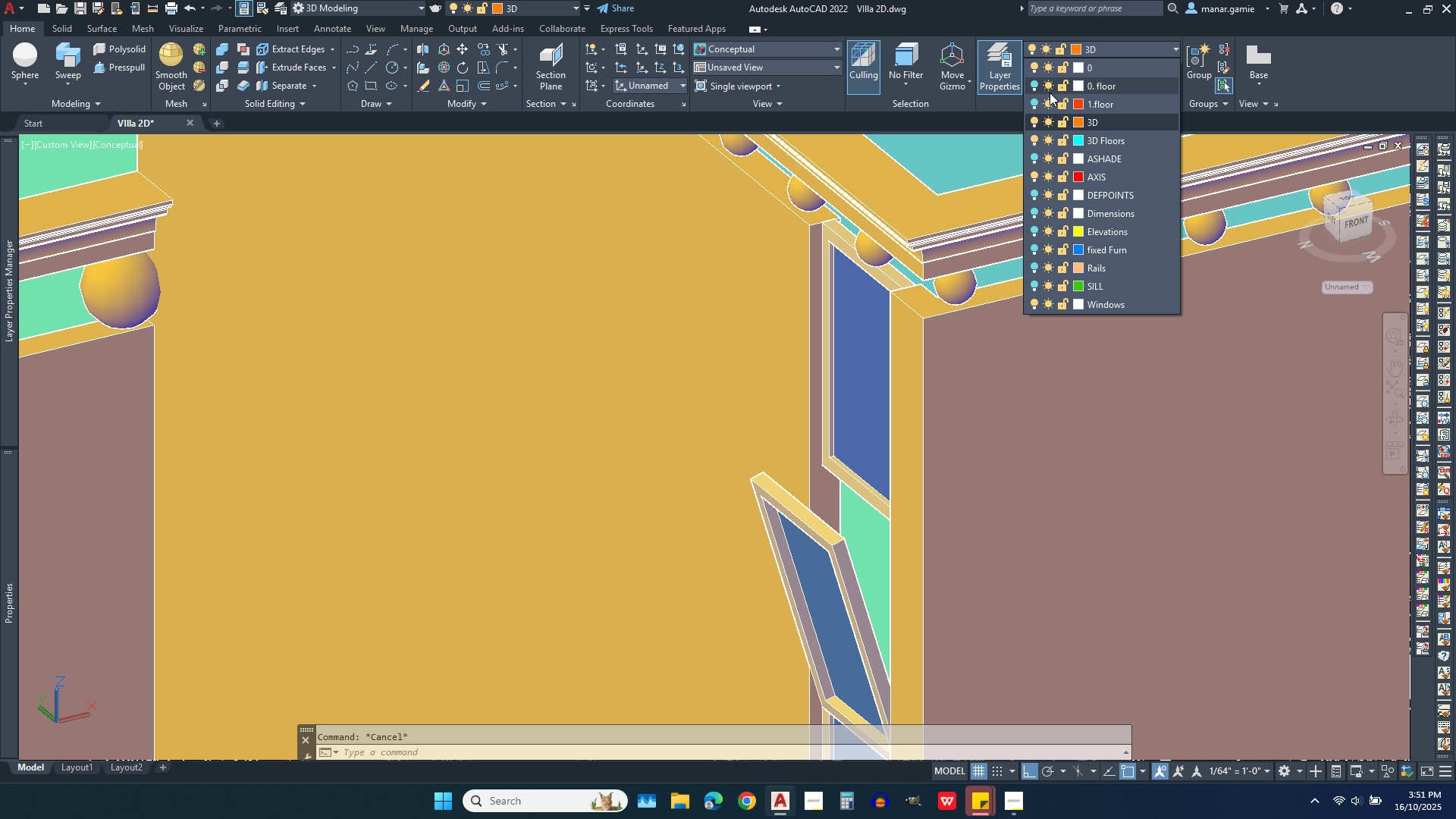 
left_click([1034, 85])
 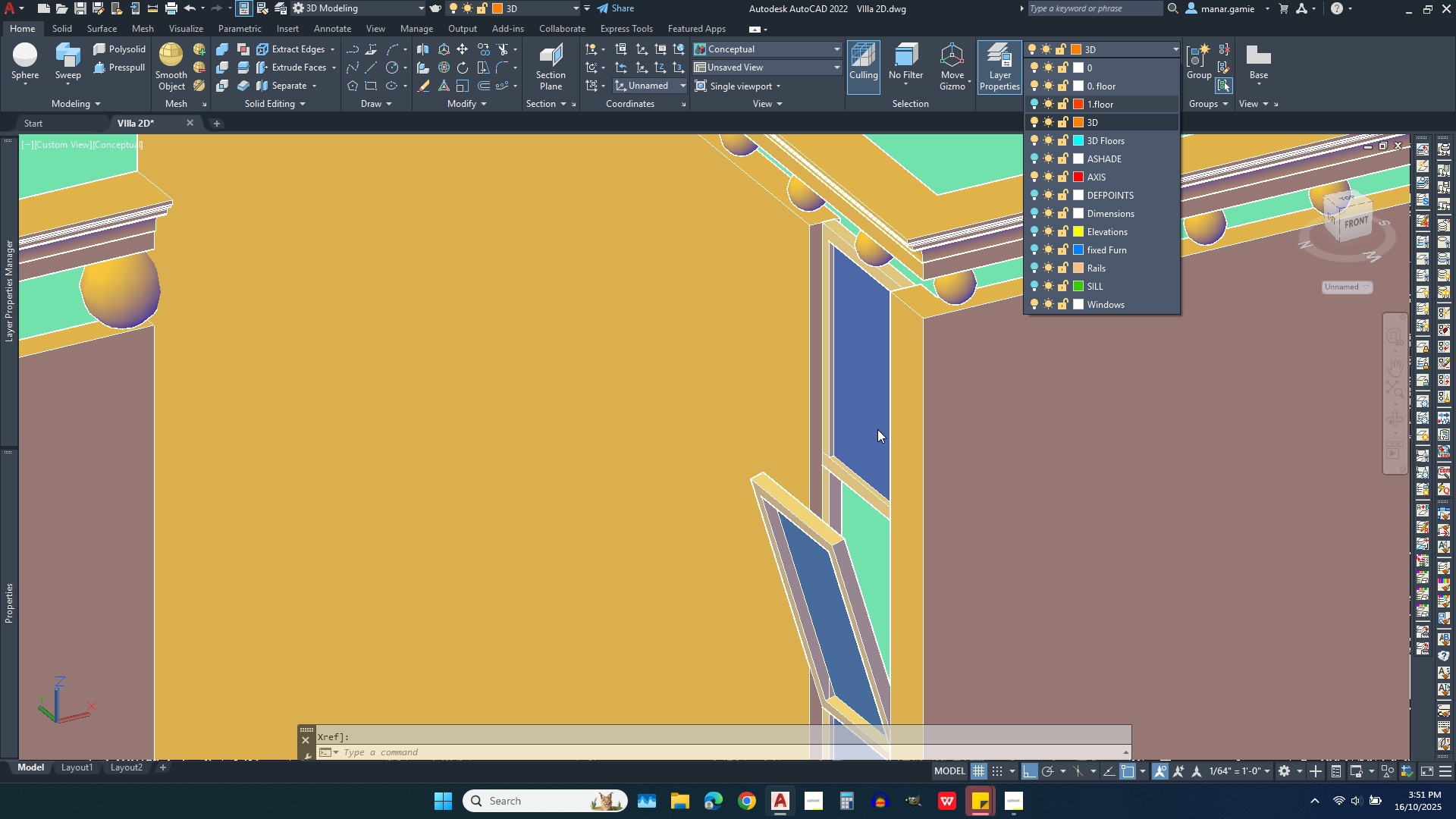 
scroll: coordinate [851, 507], scroll_direction: up, amount: 4.0
 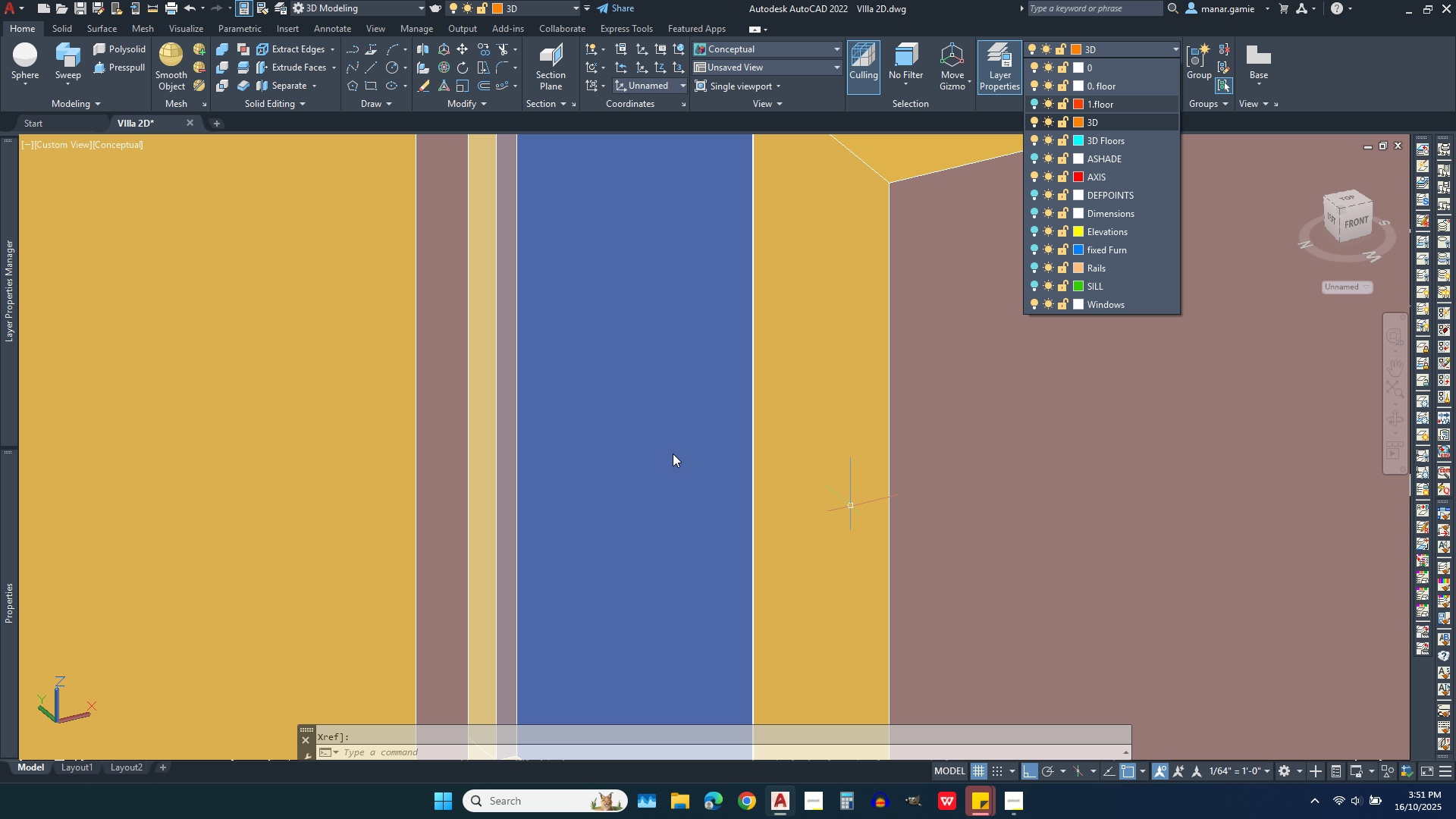 
scroll: coordinate [673, 453], scroll_direction: down, amount: 3.0
 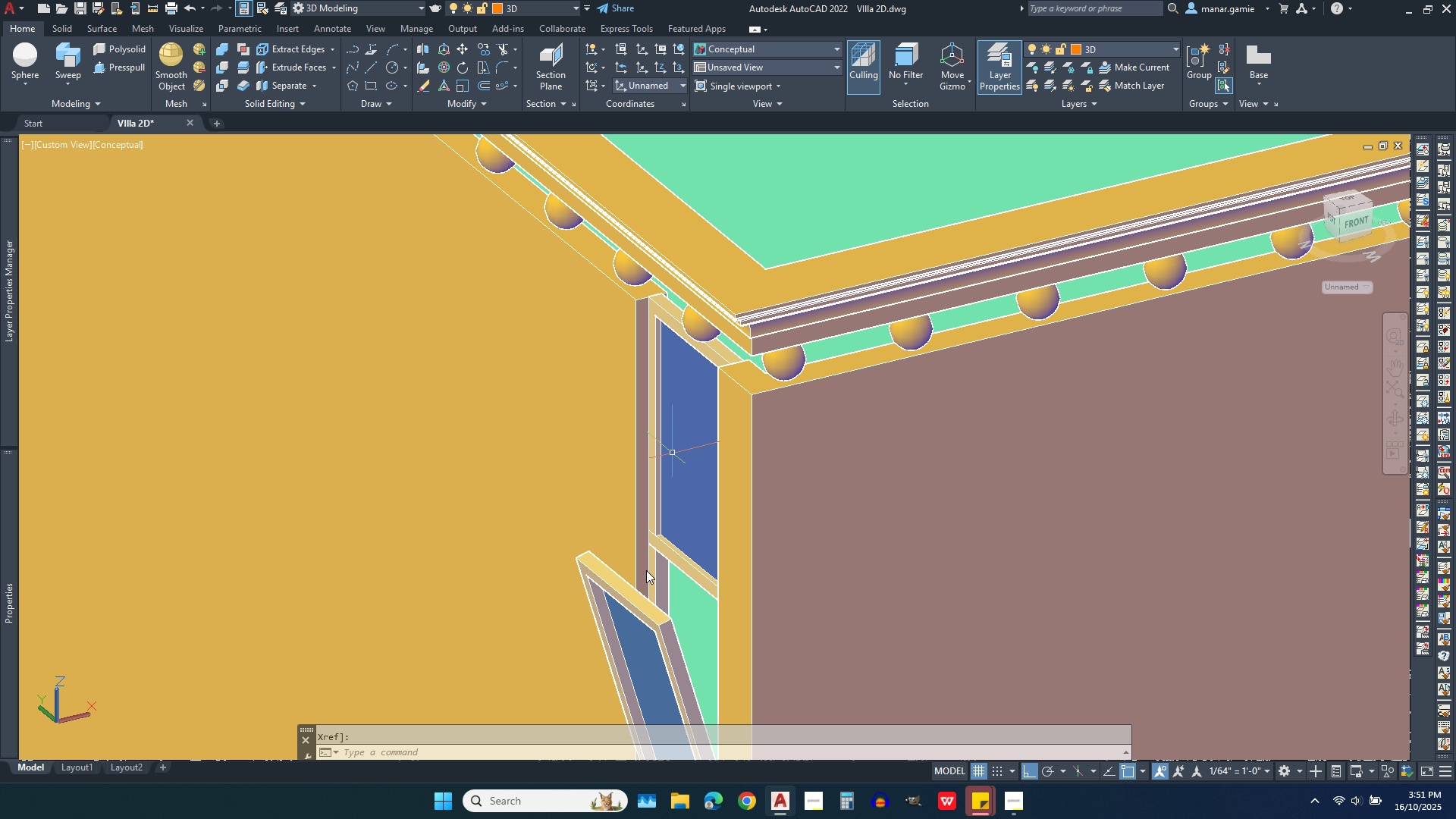 
key(Escape)
 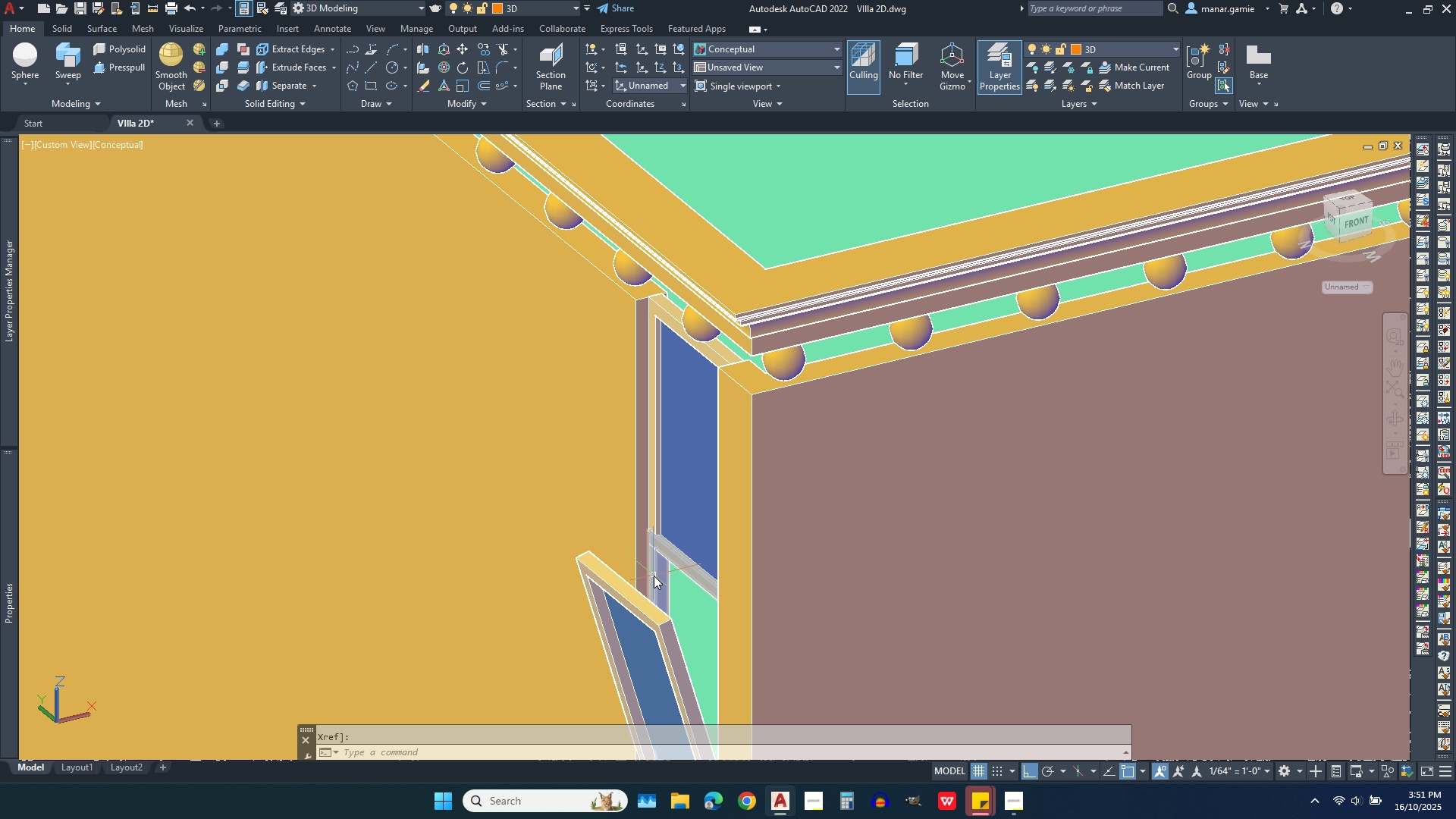 
left_click([654, 576])
 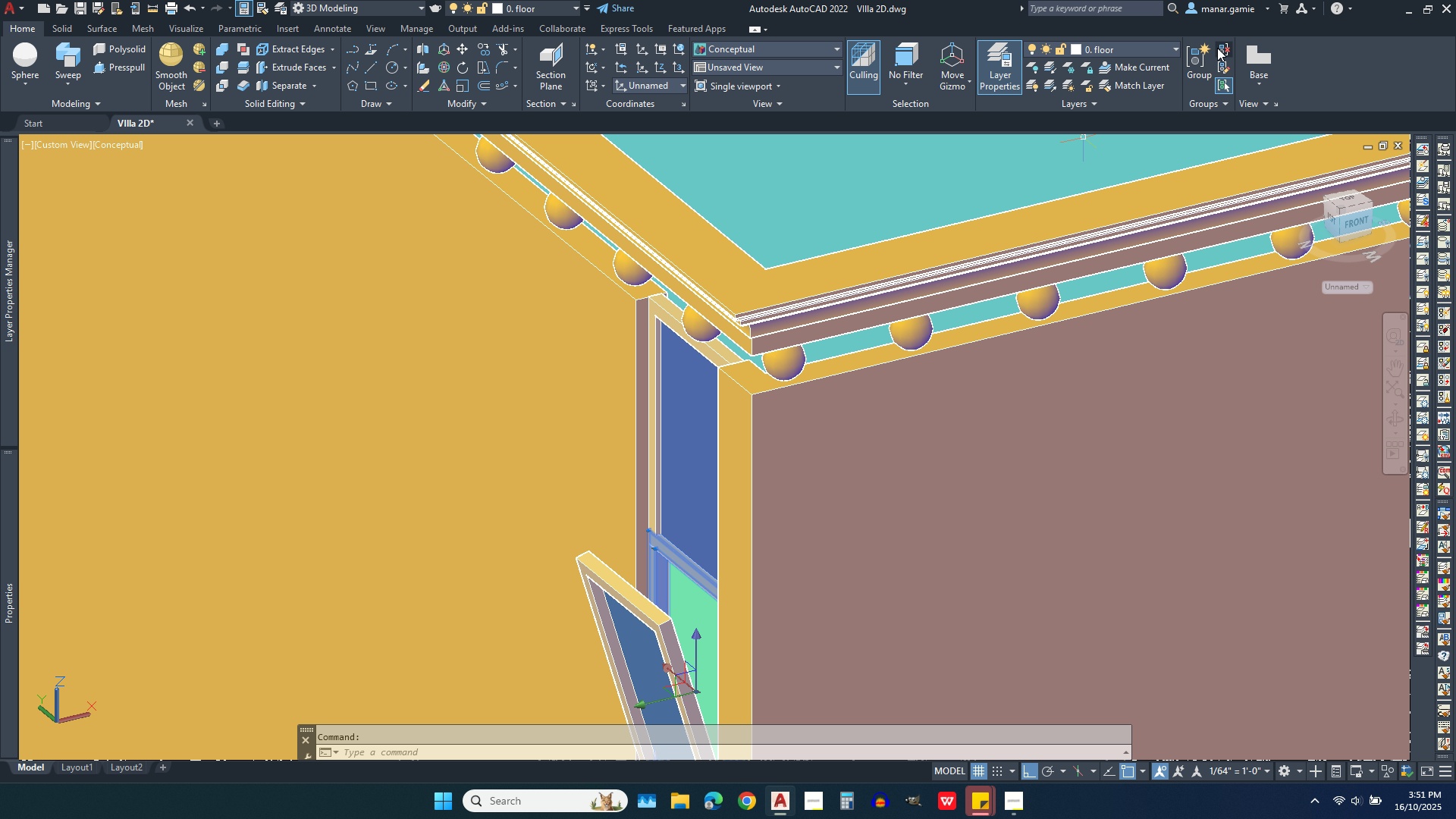 
left_click([1153, 45])
 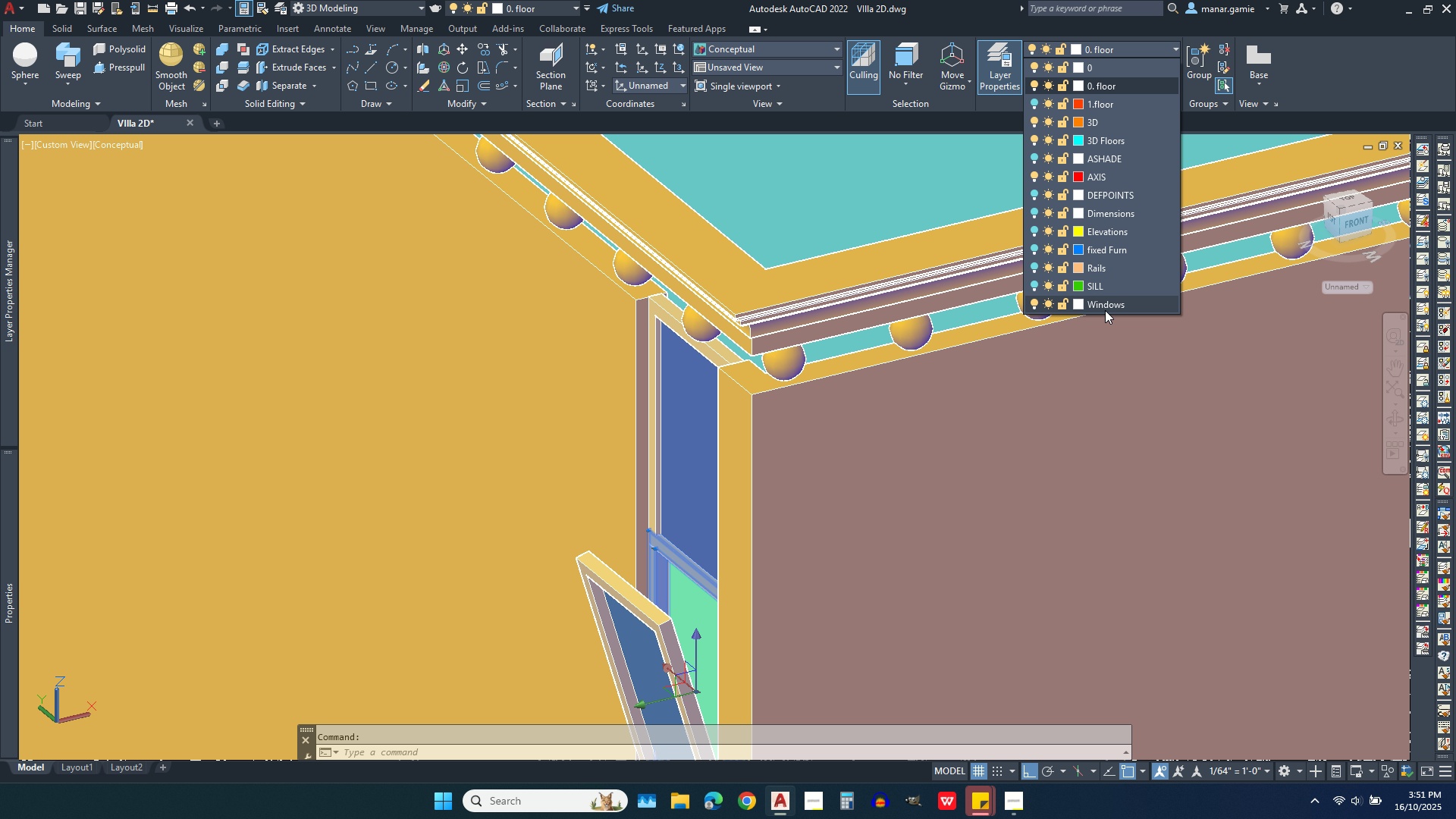 
left_click([1105, 305])
 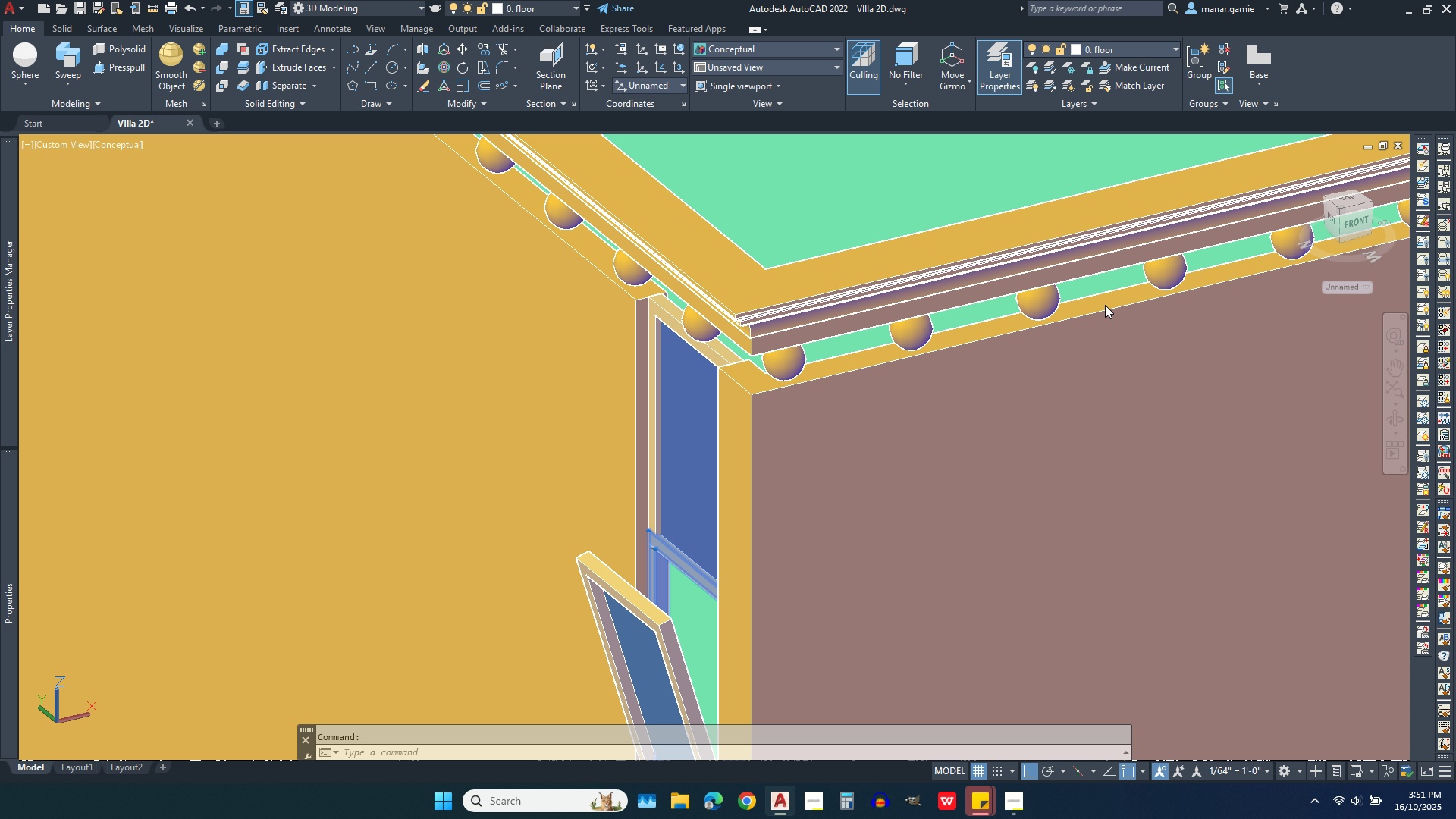 
key(Escape)
 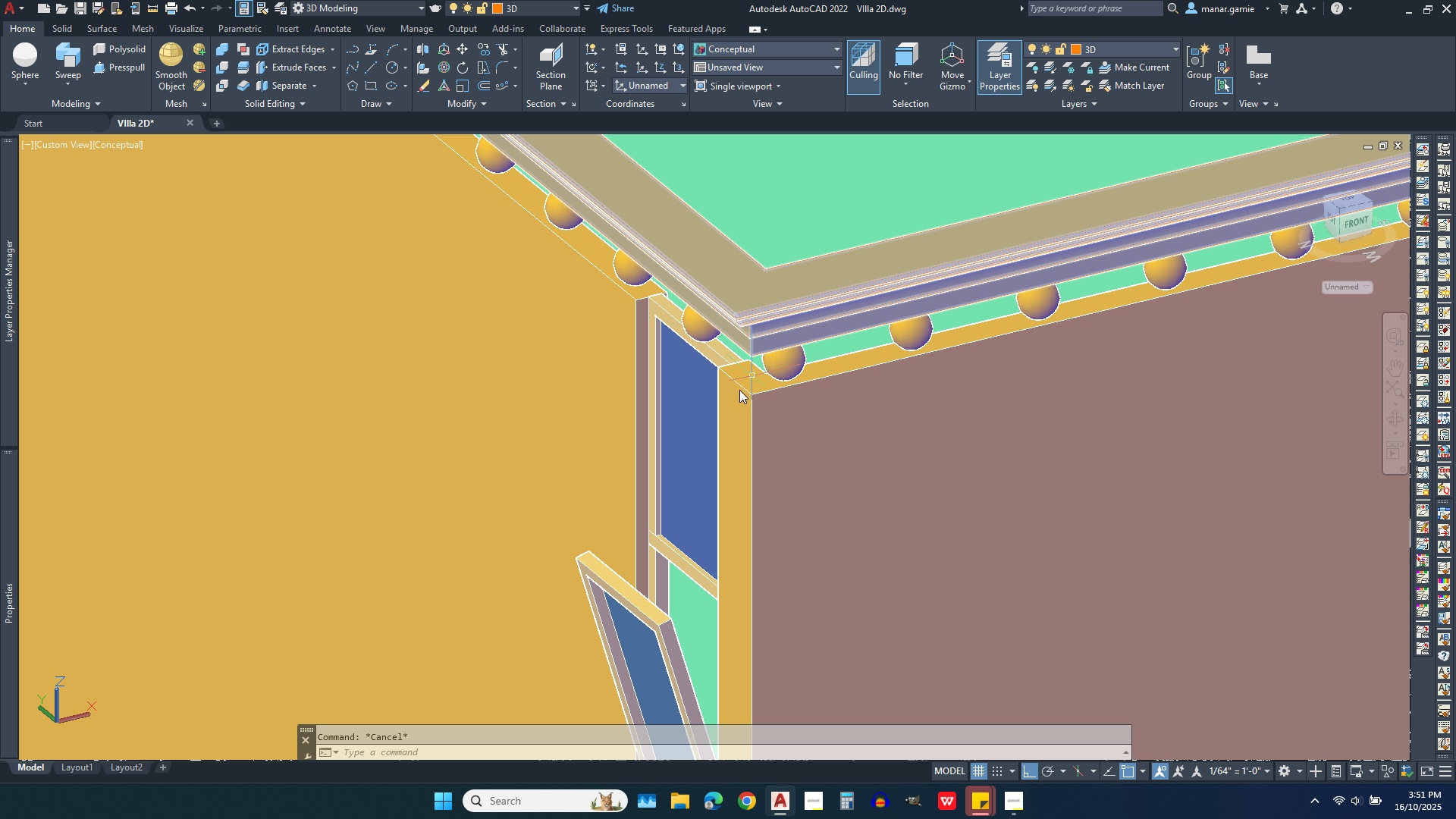 
scroll: coordinate [710, 340], scroll_direction: down, amount: 3.0
 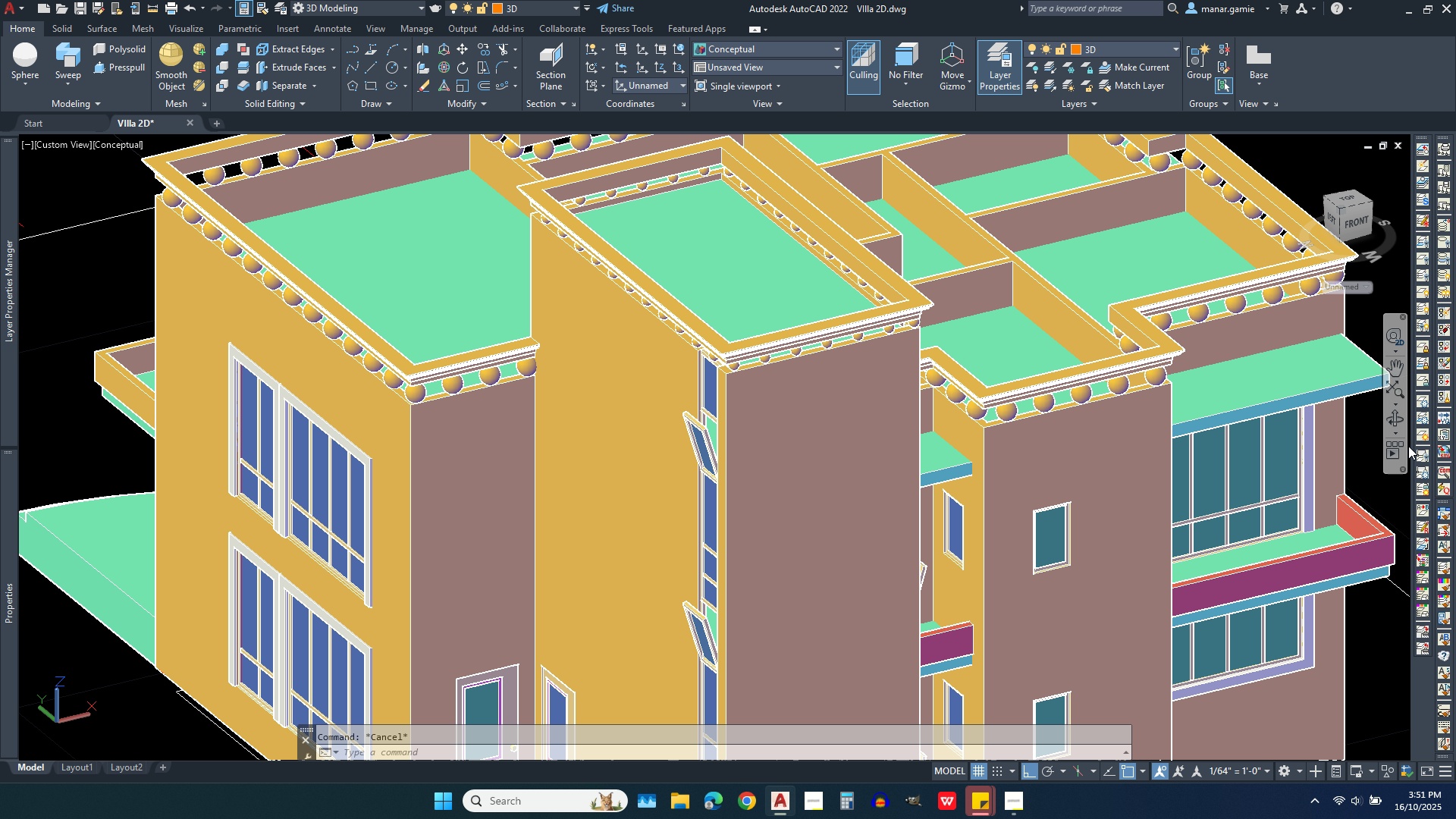 
left_click([1400, 419])
 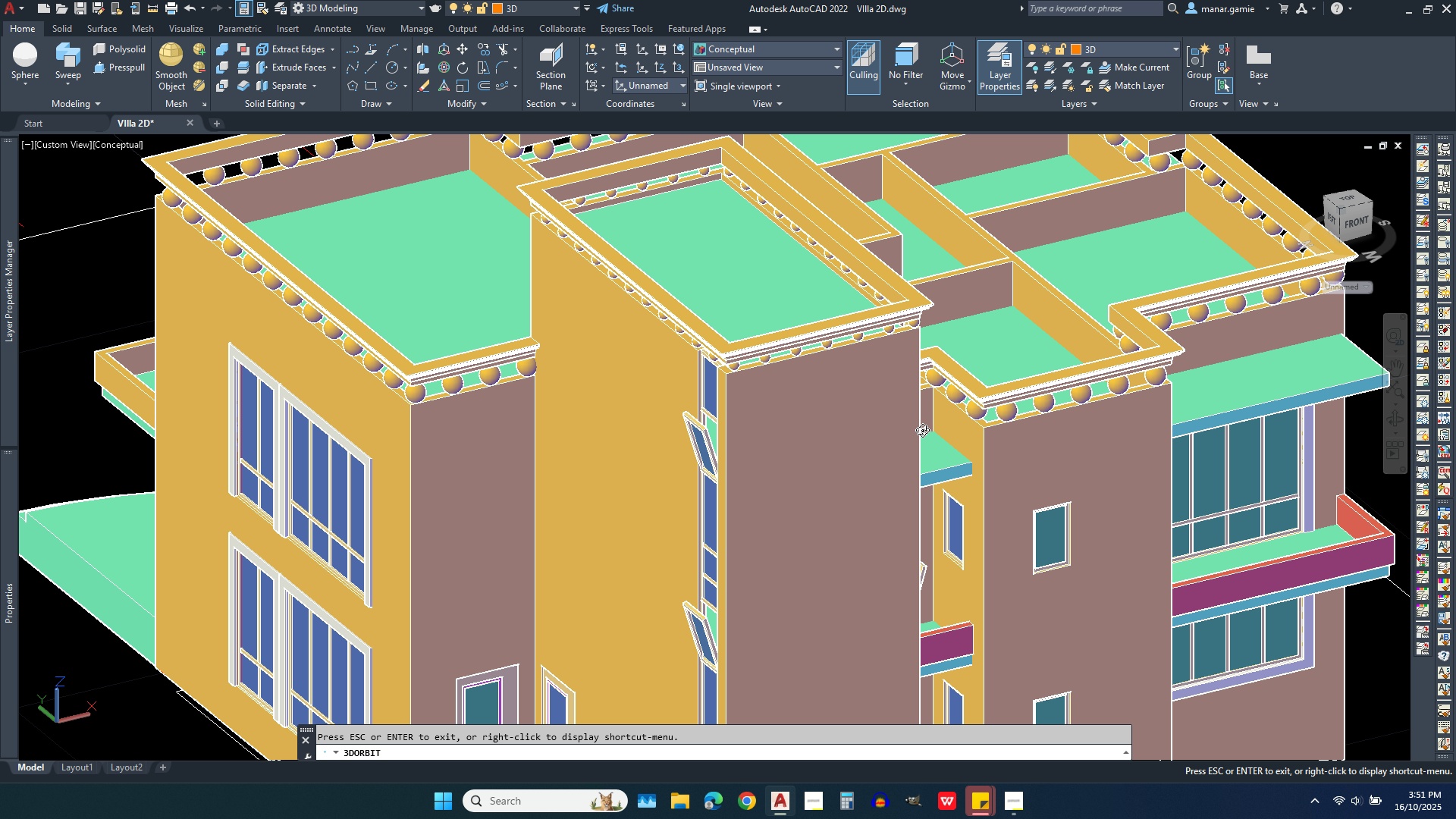 
left_click_drag(start_coordinate=[901, 430], to_coordinate=[954, 406])
 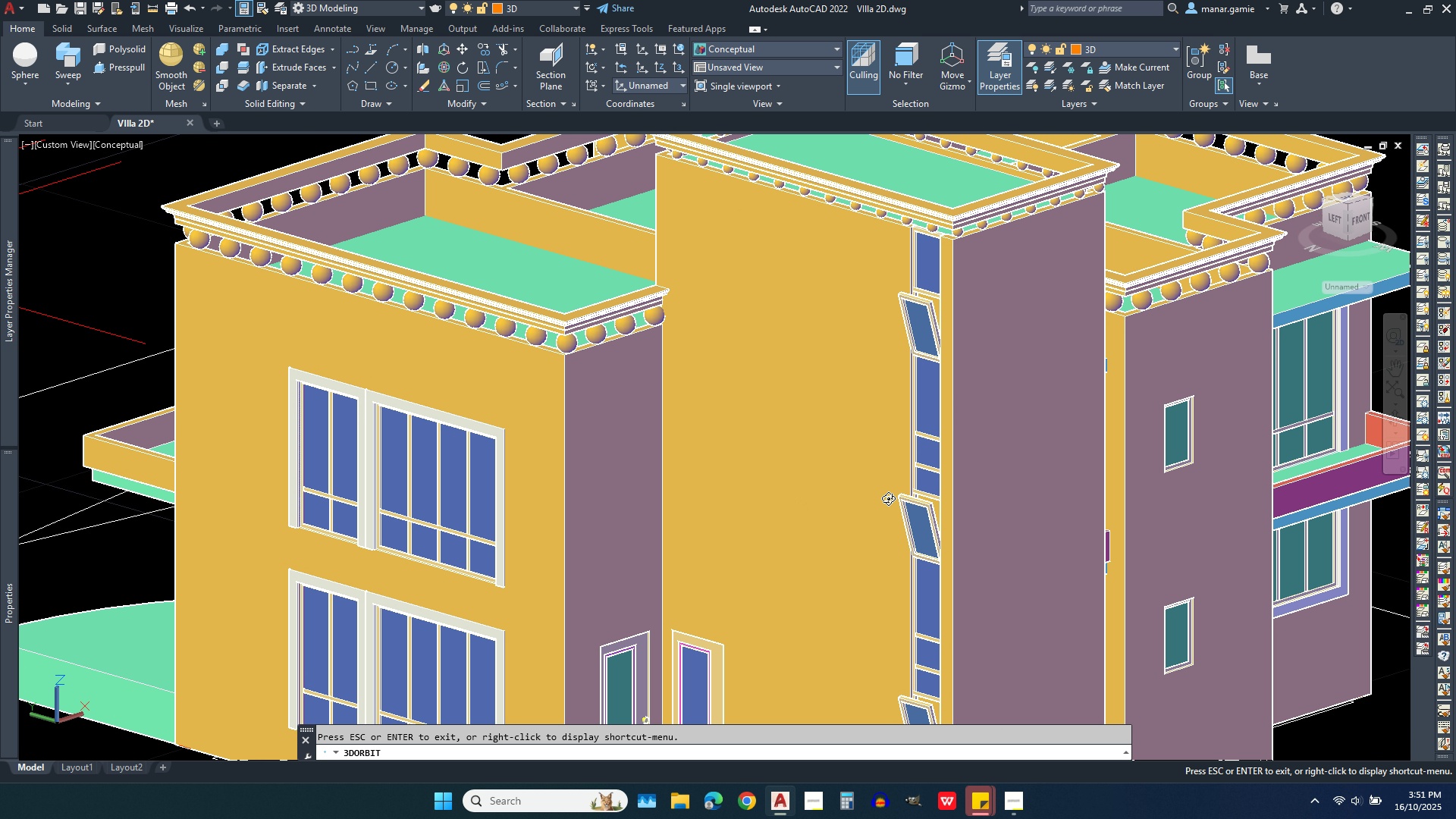 
scroll: coordinate [915, 496], scroll_direction: up, amount: 18.0
 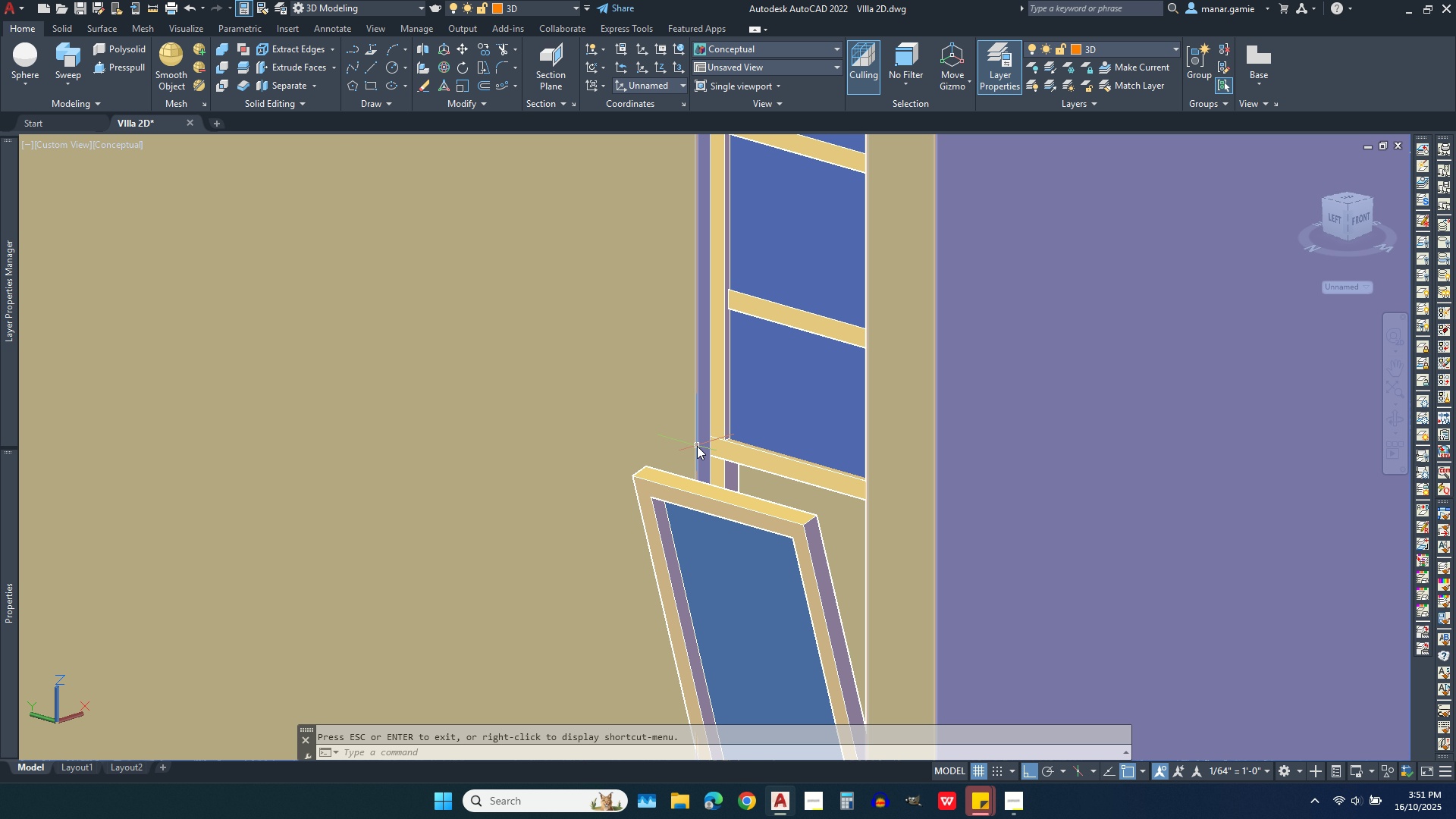 
key(Escape)
 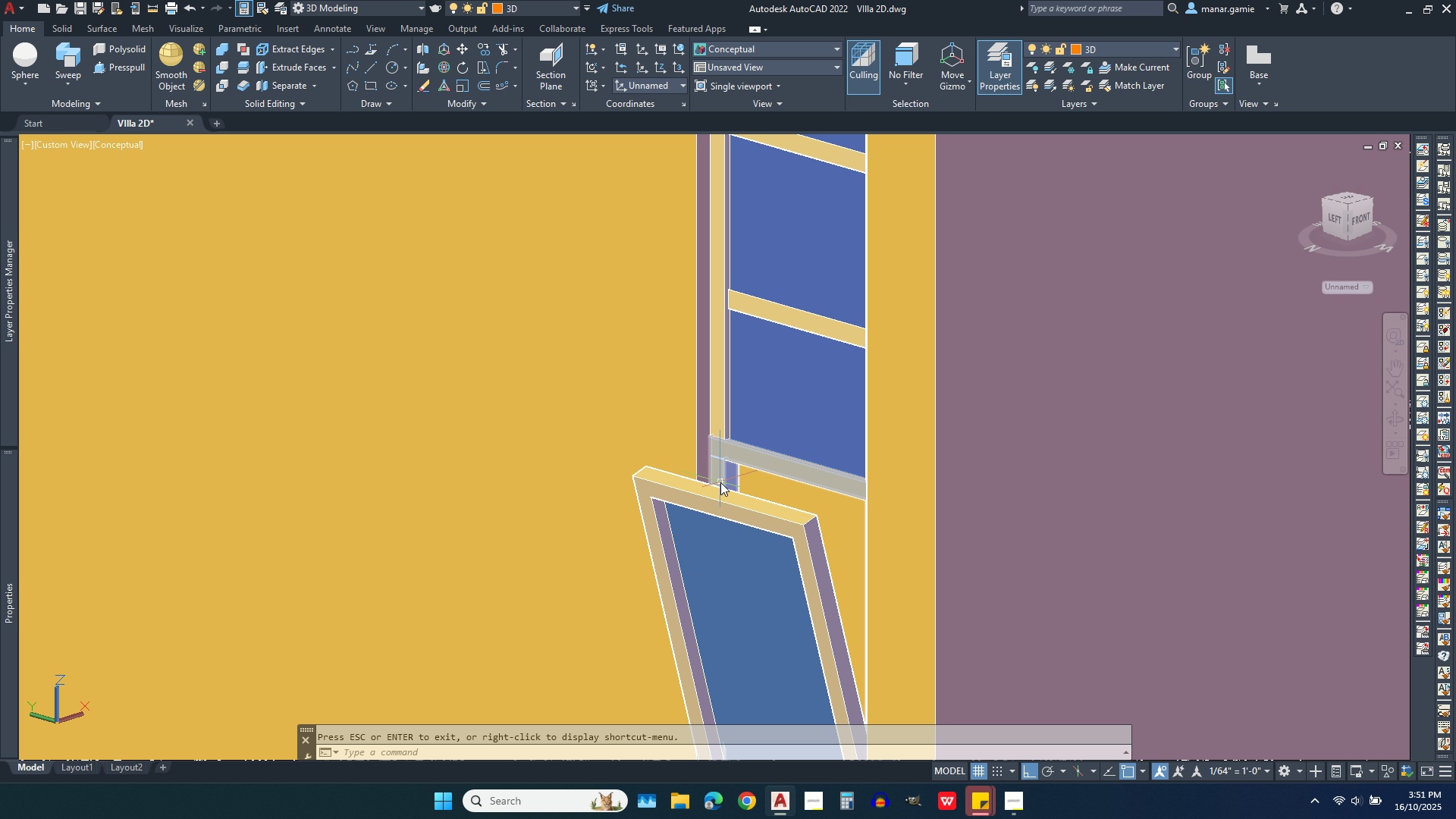 
left_click([720, 472])
 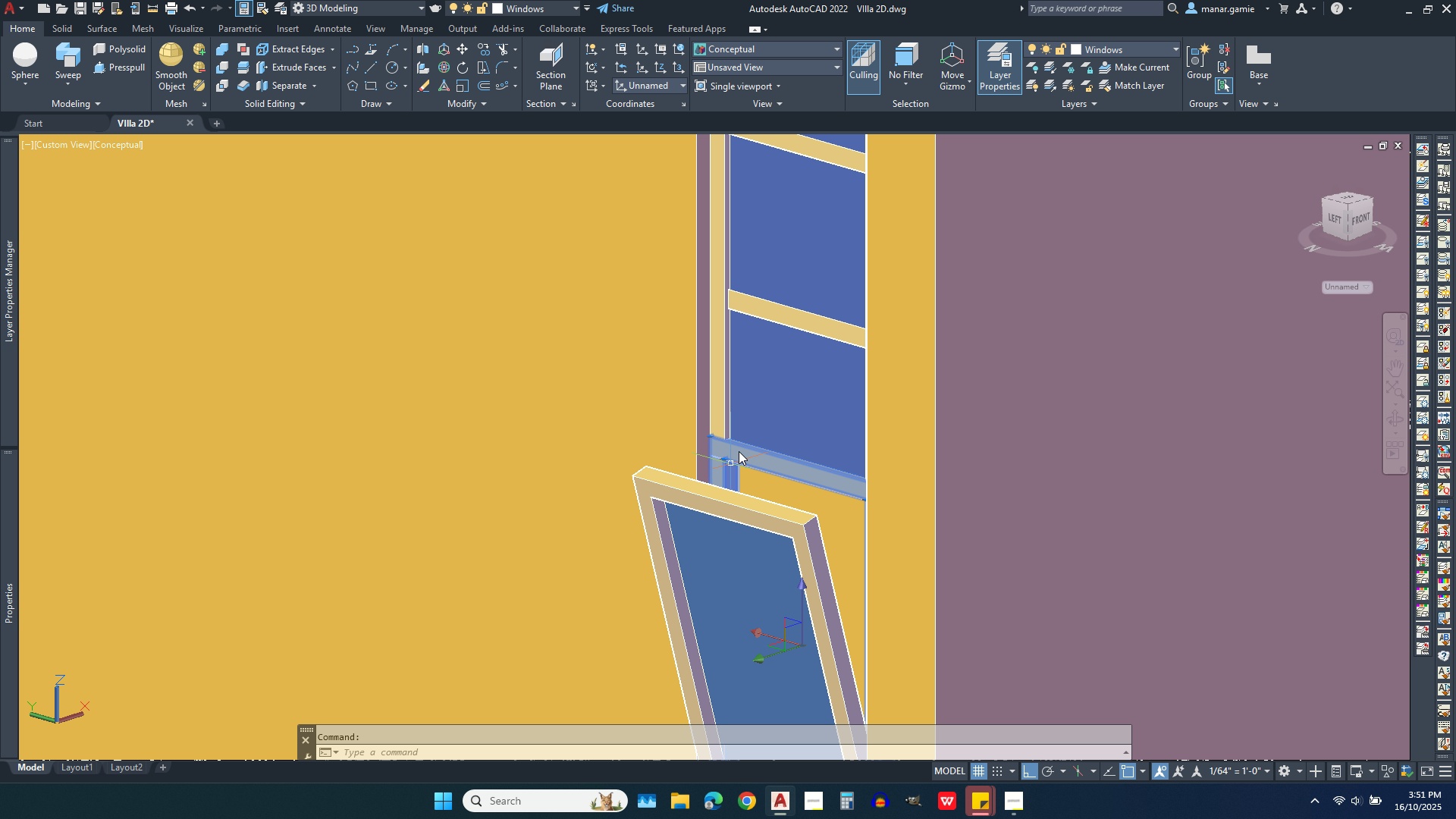 
left_click([768, 403])
 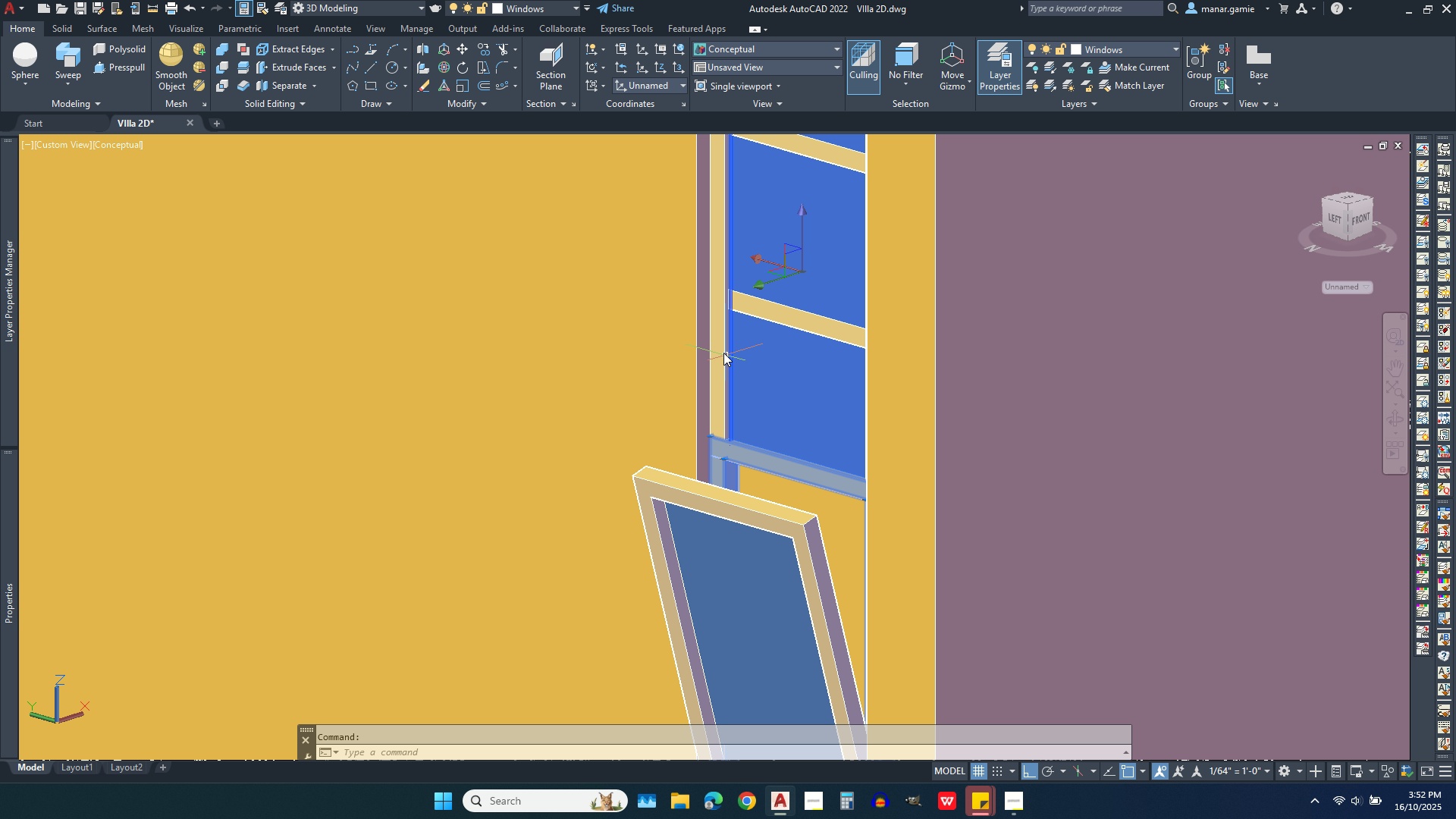 
left_click([718, 345])
 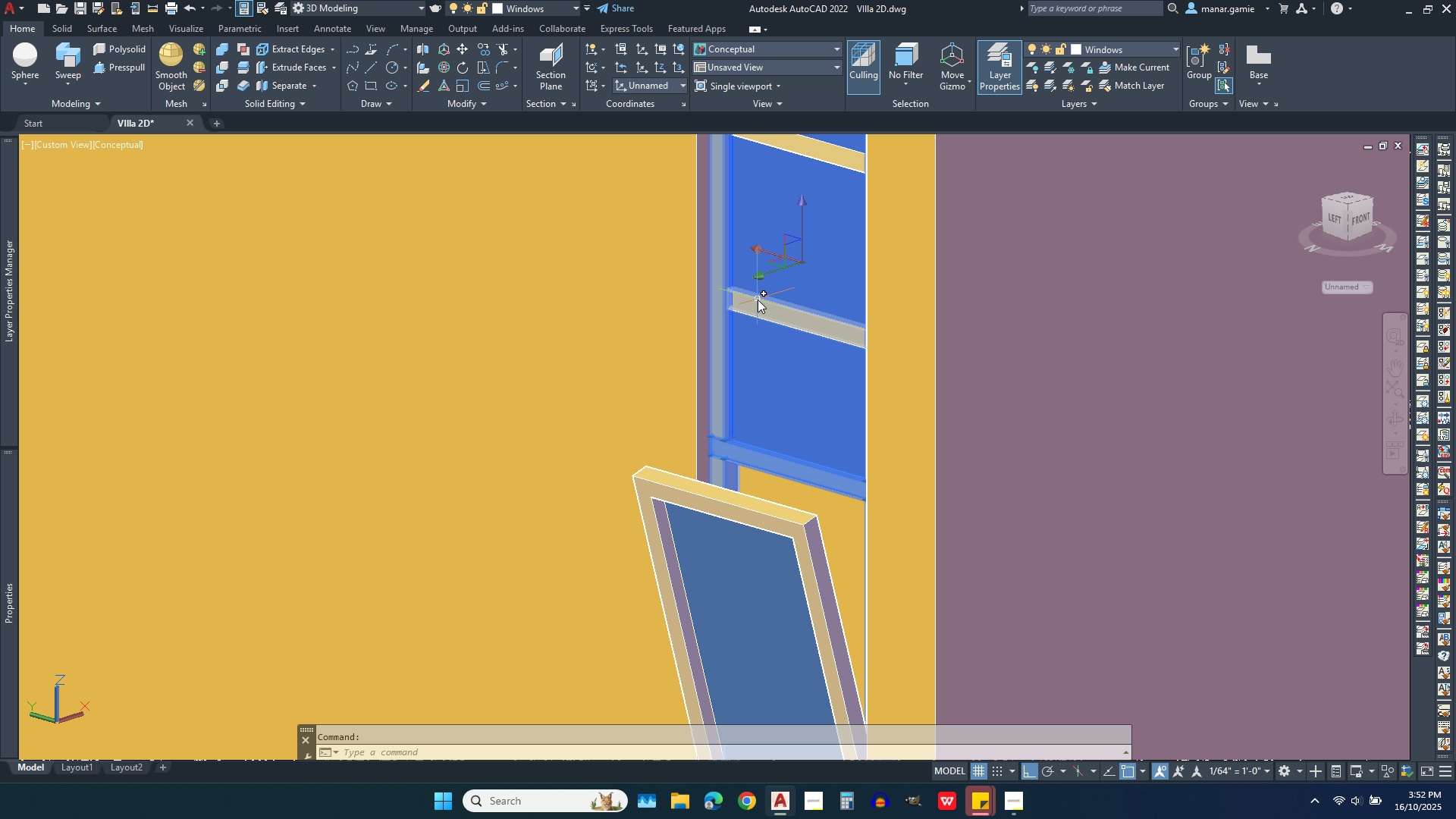 
left_click([765, 302])
 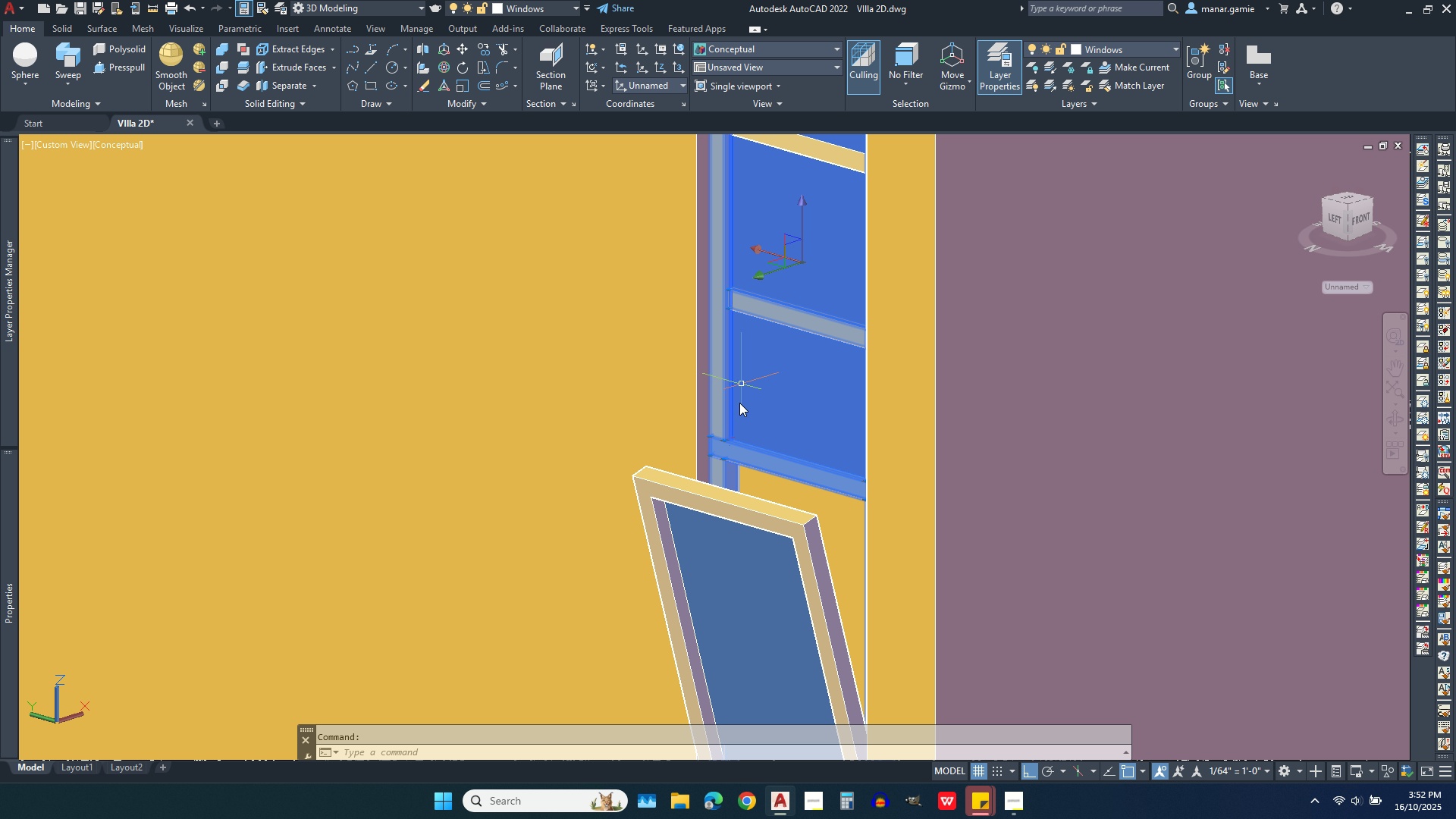 
scroll: coordinate [742, 491], scroll_direction: down, amount: 3.0
 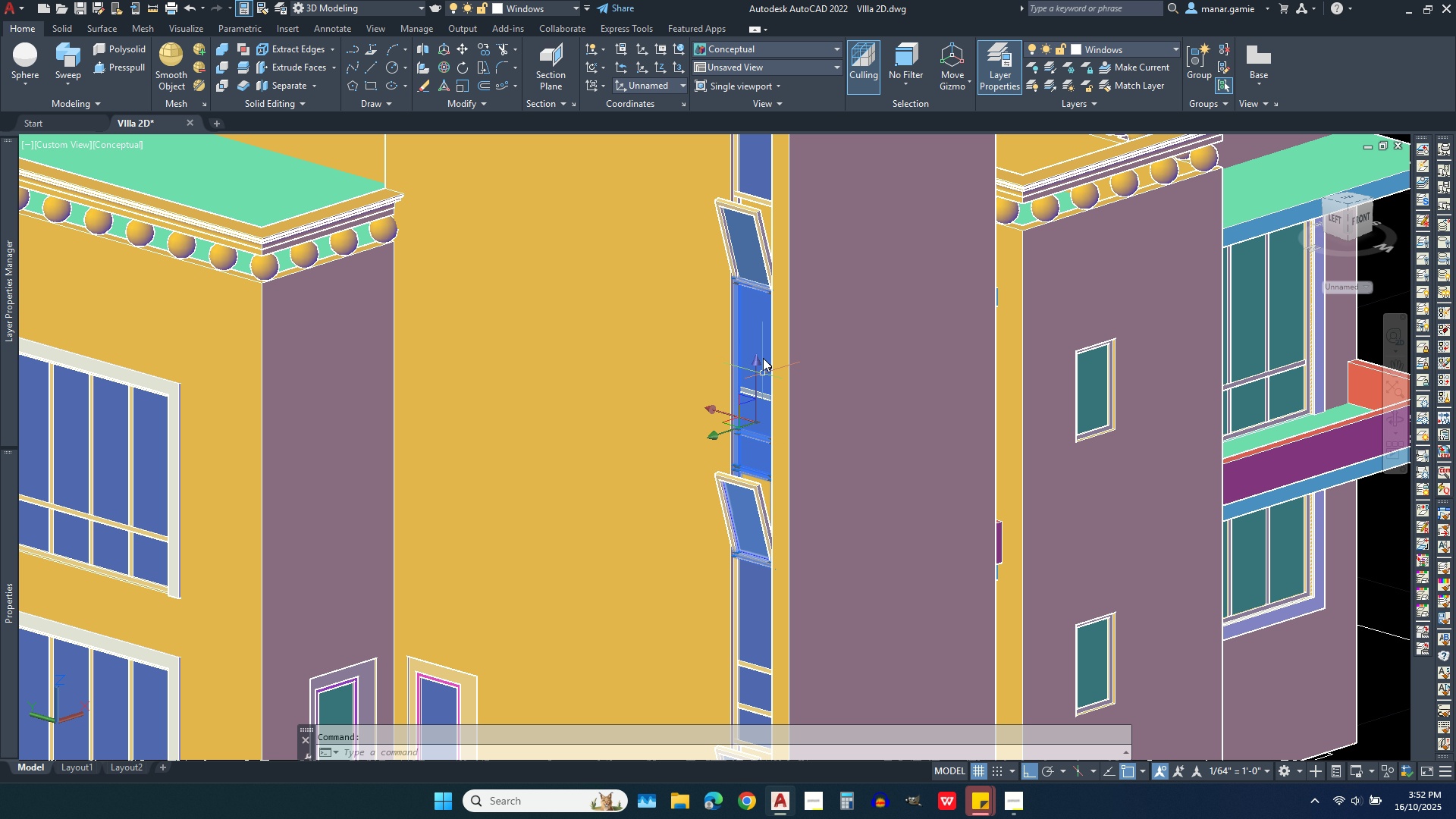 
scroll: coordinate [761, 347], scroll_direction: up, amount: 3.0
 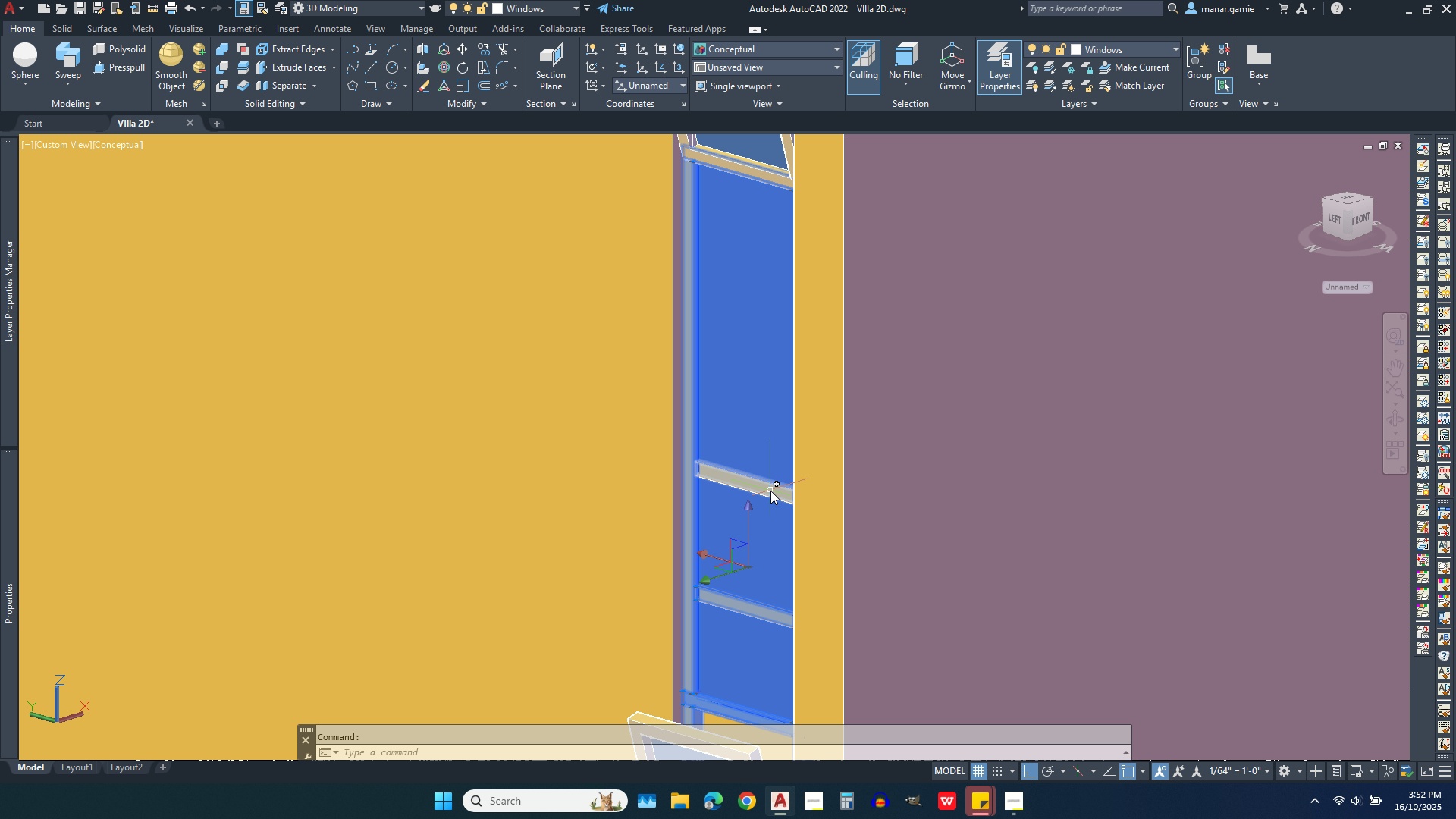 
left_click([776, 493])
 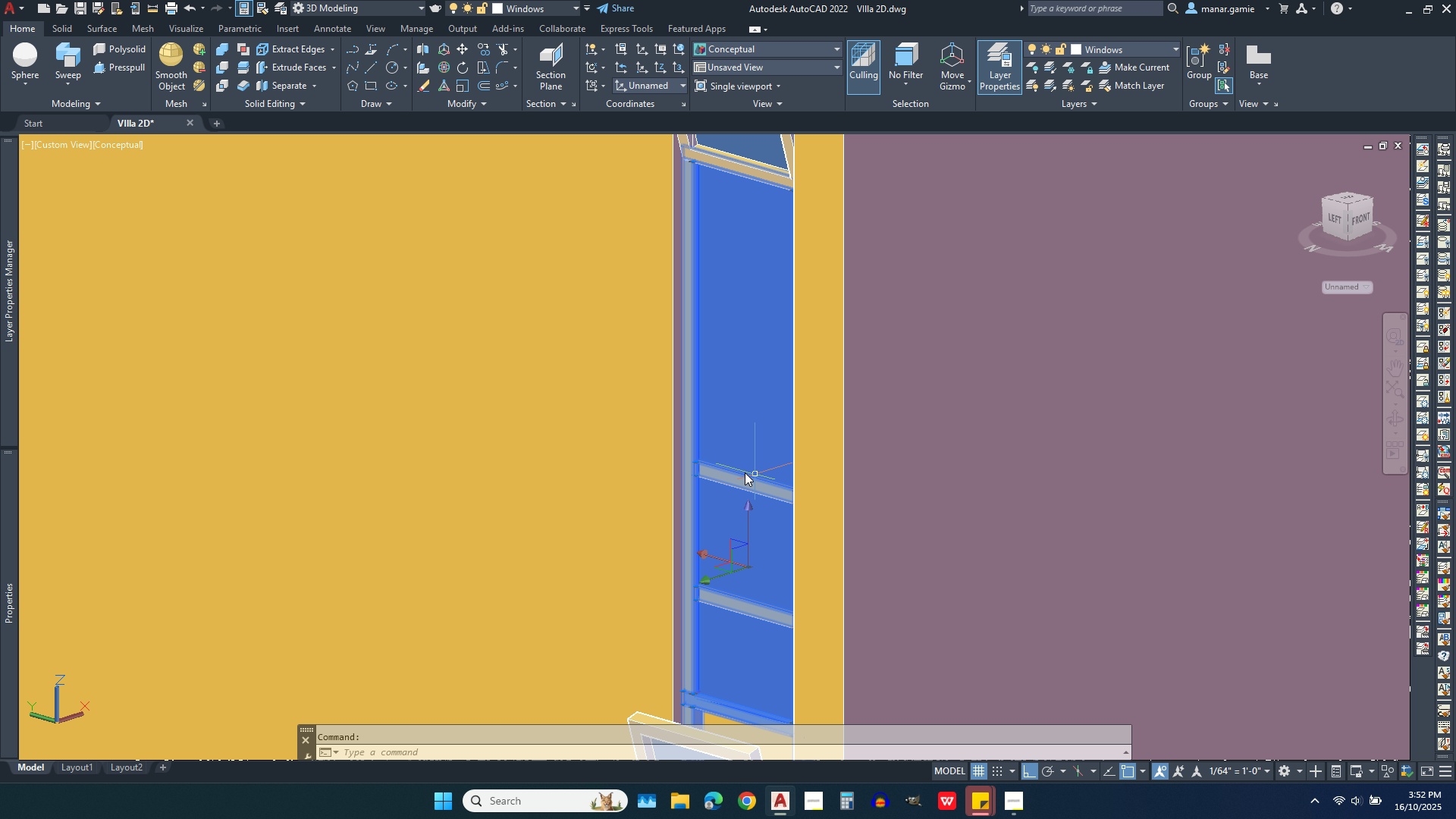 
scroll: coordinate [715, 493], scroll_direction: down, amount: 3.0
 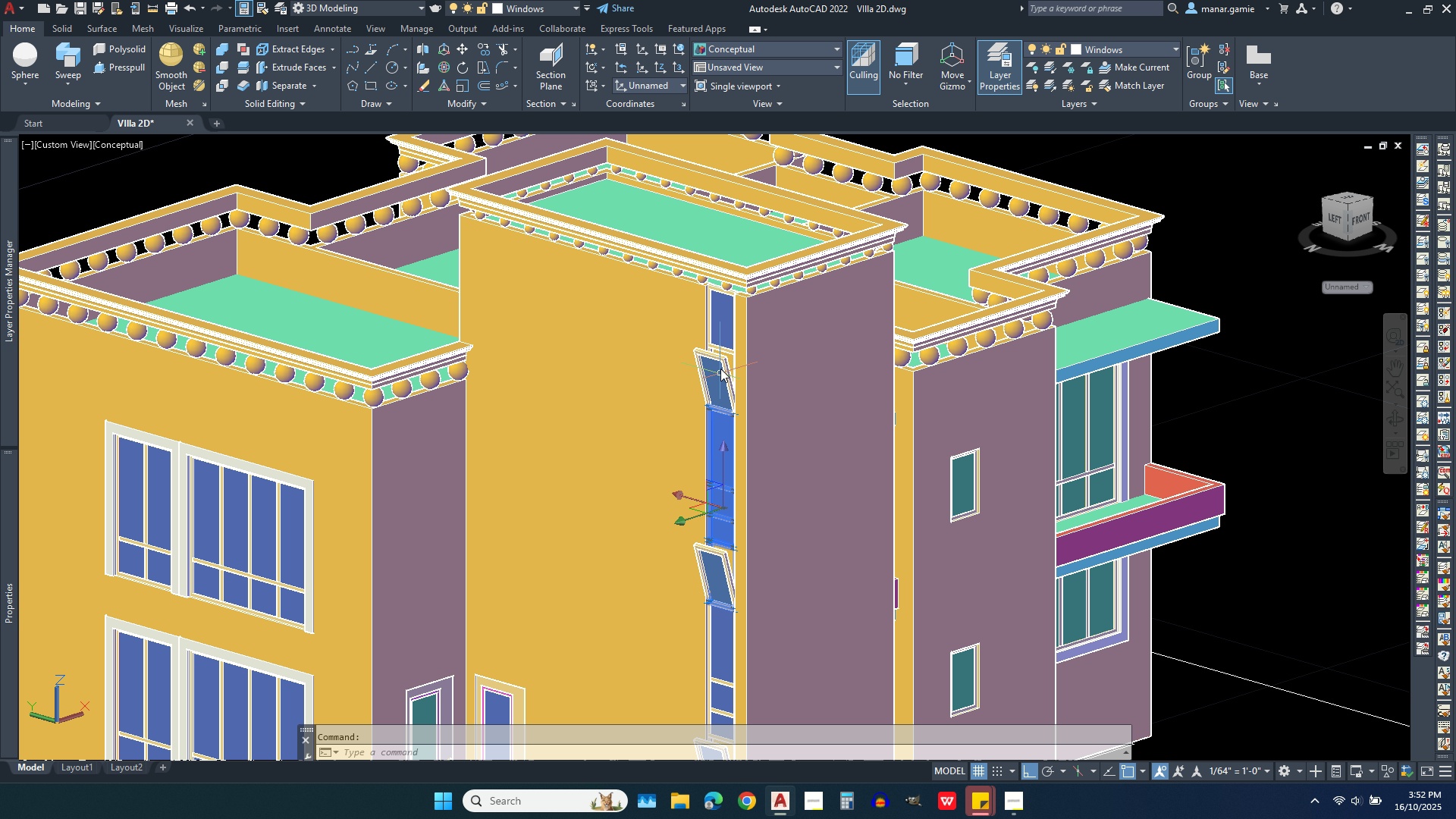 
scroll: coordinate [720, 361], scroll_direction: up, amount: 3.0
 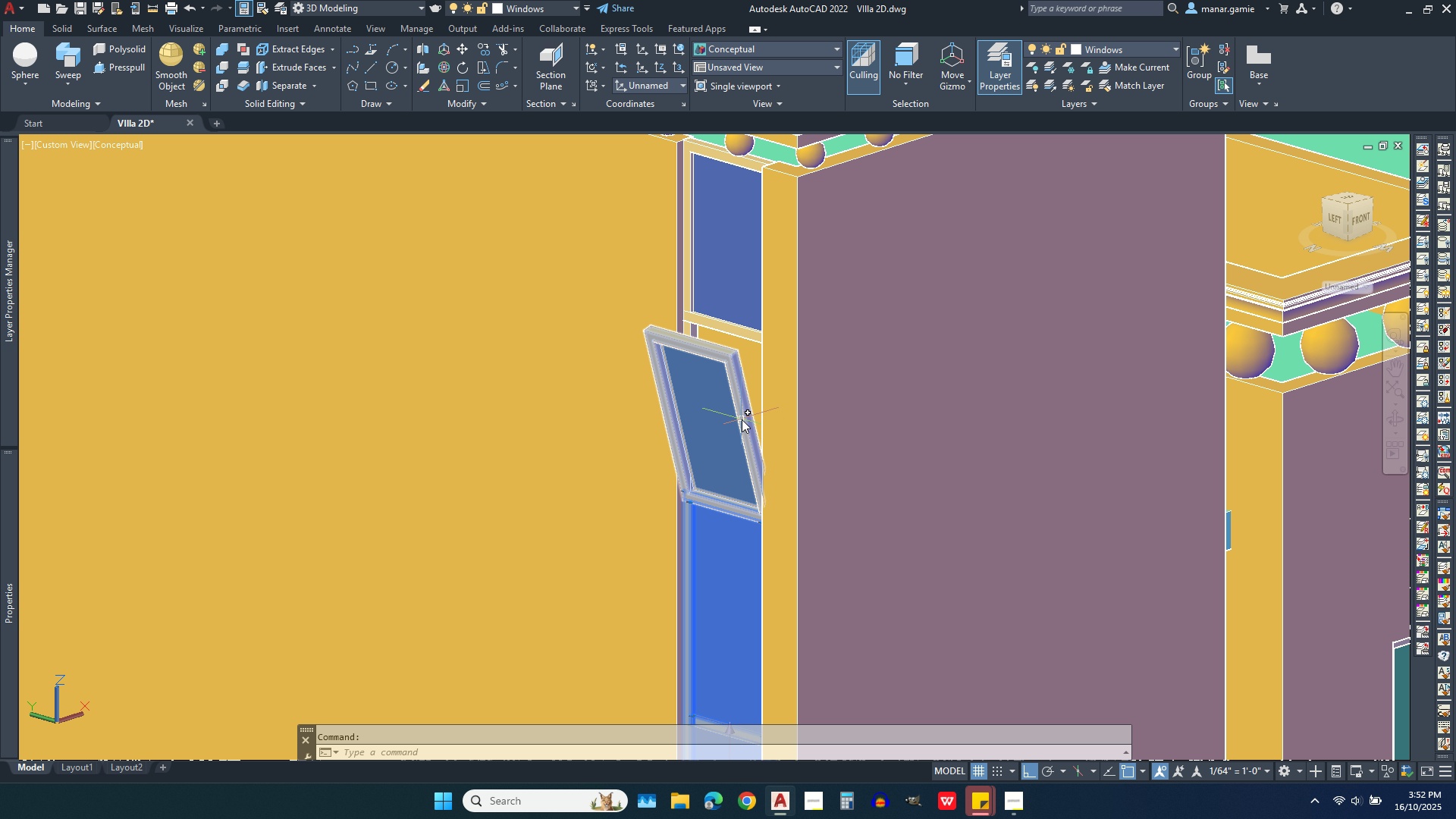 
left_click([742, 419])
 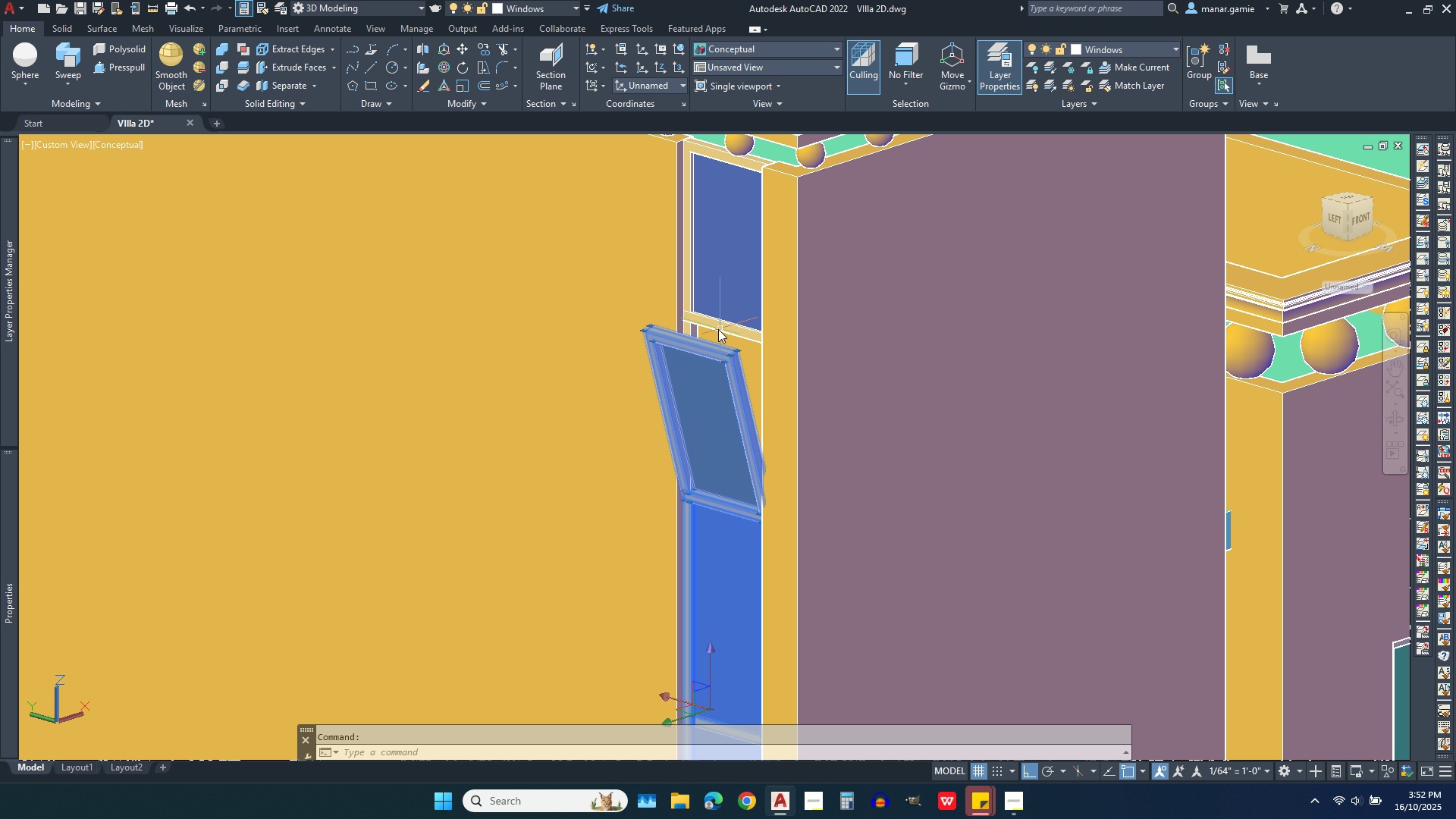 
scroll: coordinate [715, 329], scroll_direction: up, amount: 4.0
 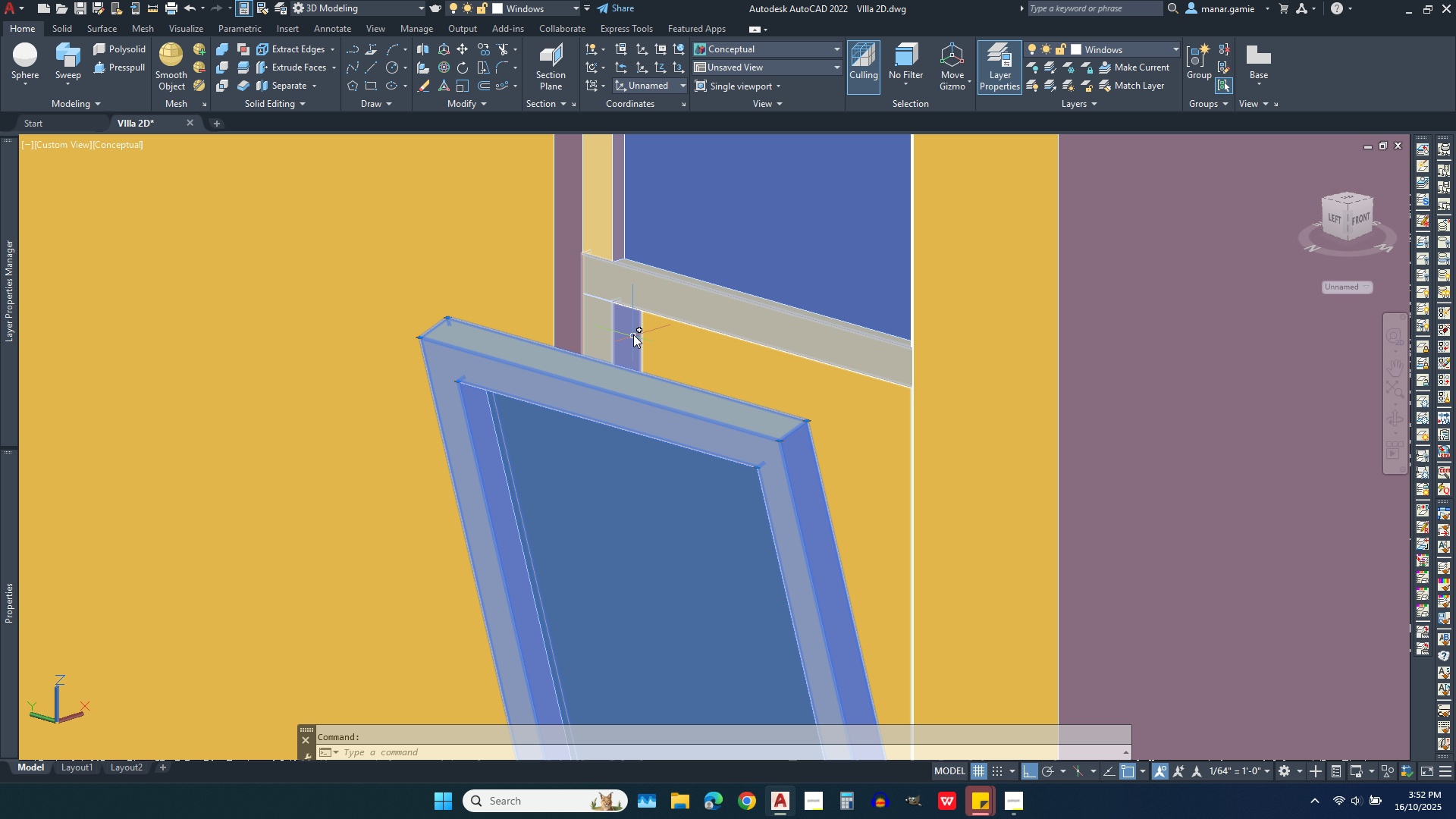 
left_click([625, 331])
 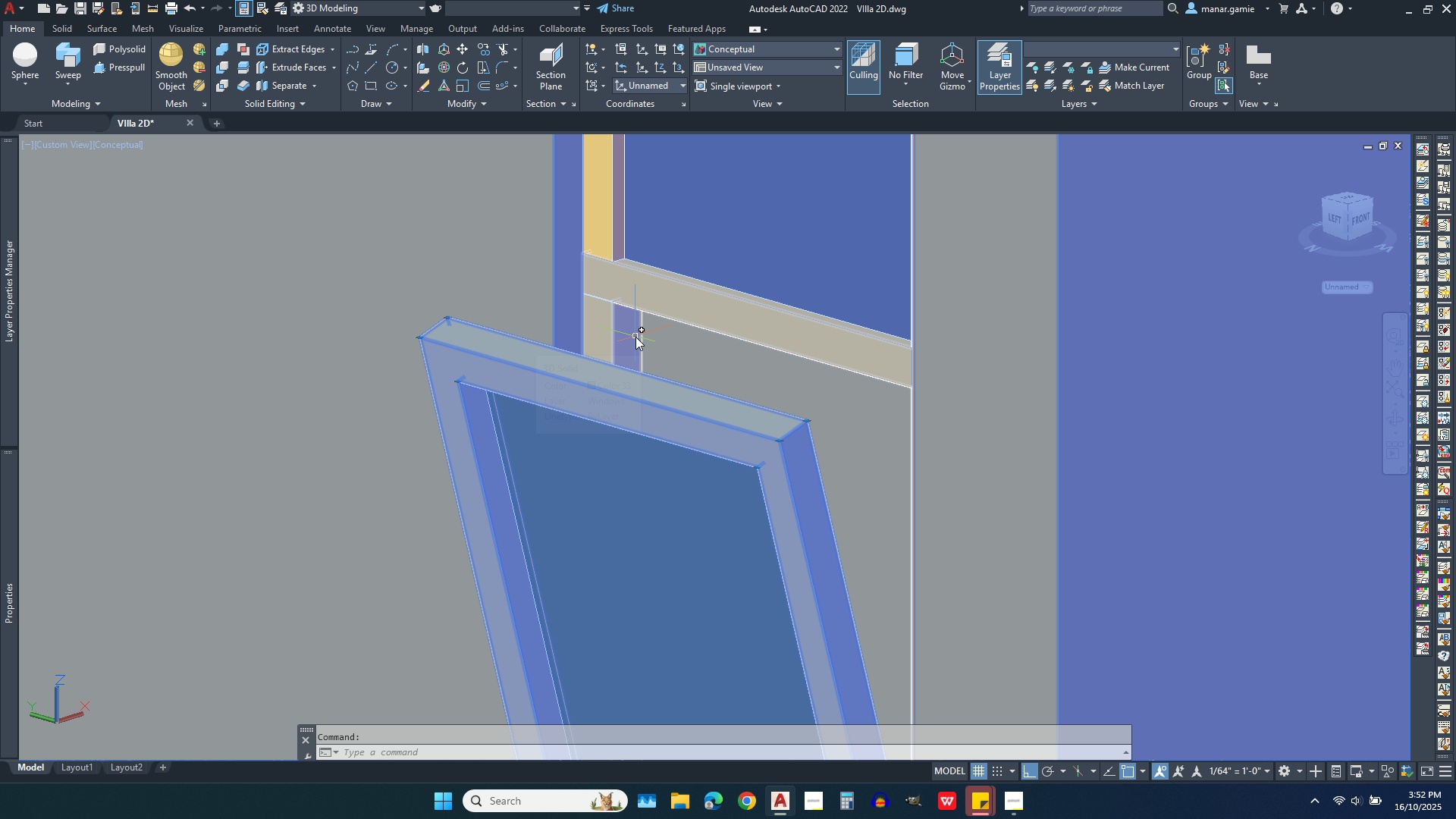 
hold_key(key=ShiftLeft, duration=2.62)
left_click([635, 331])
 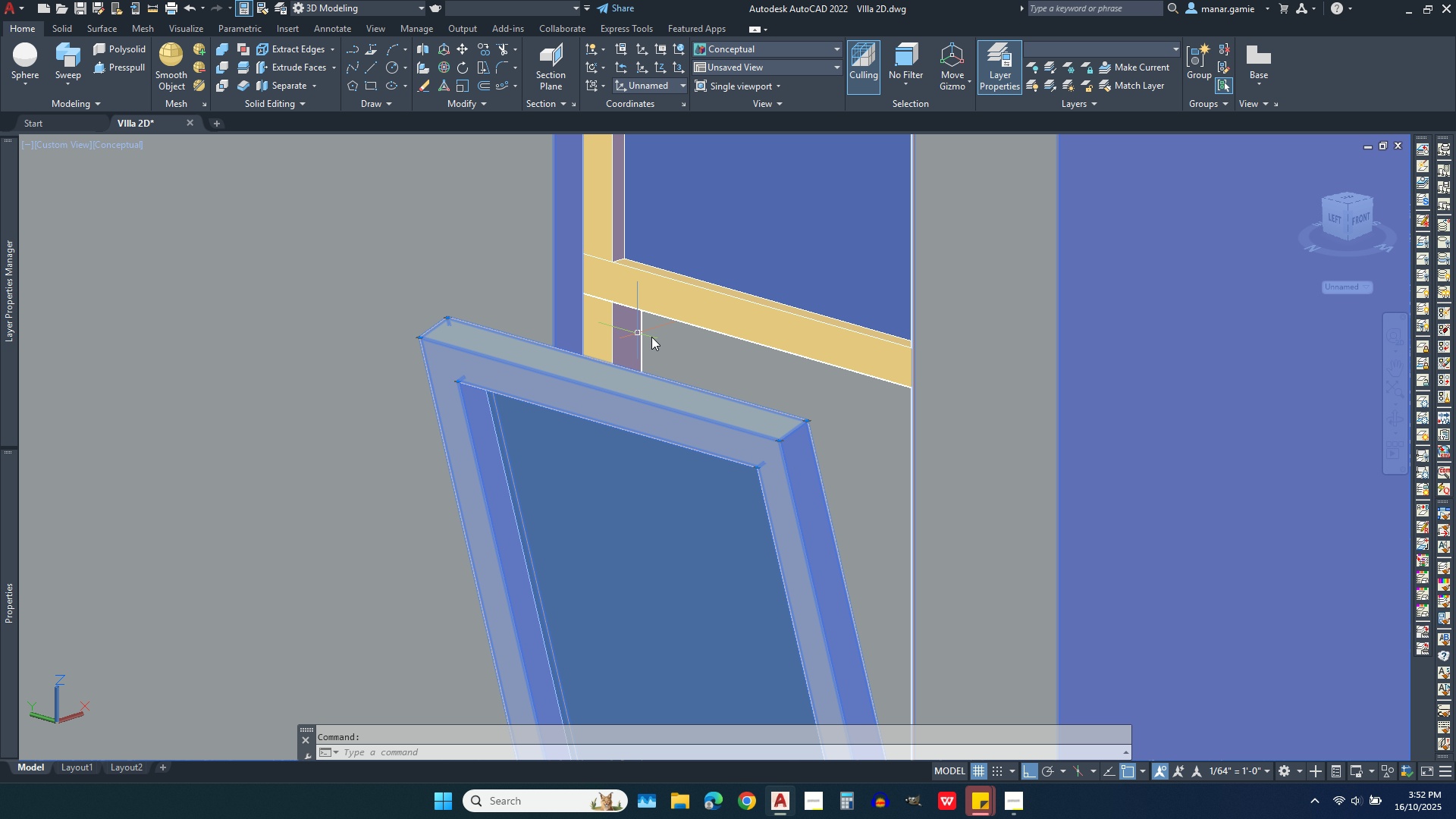 
left_click([678, 342])
 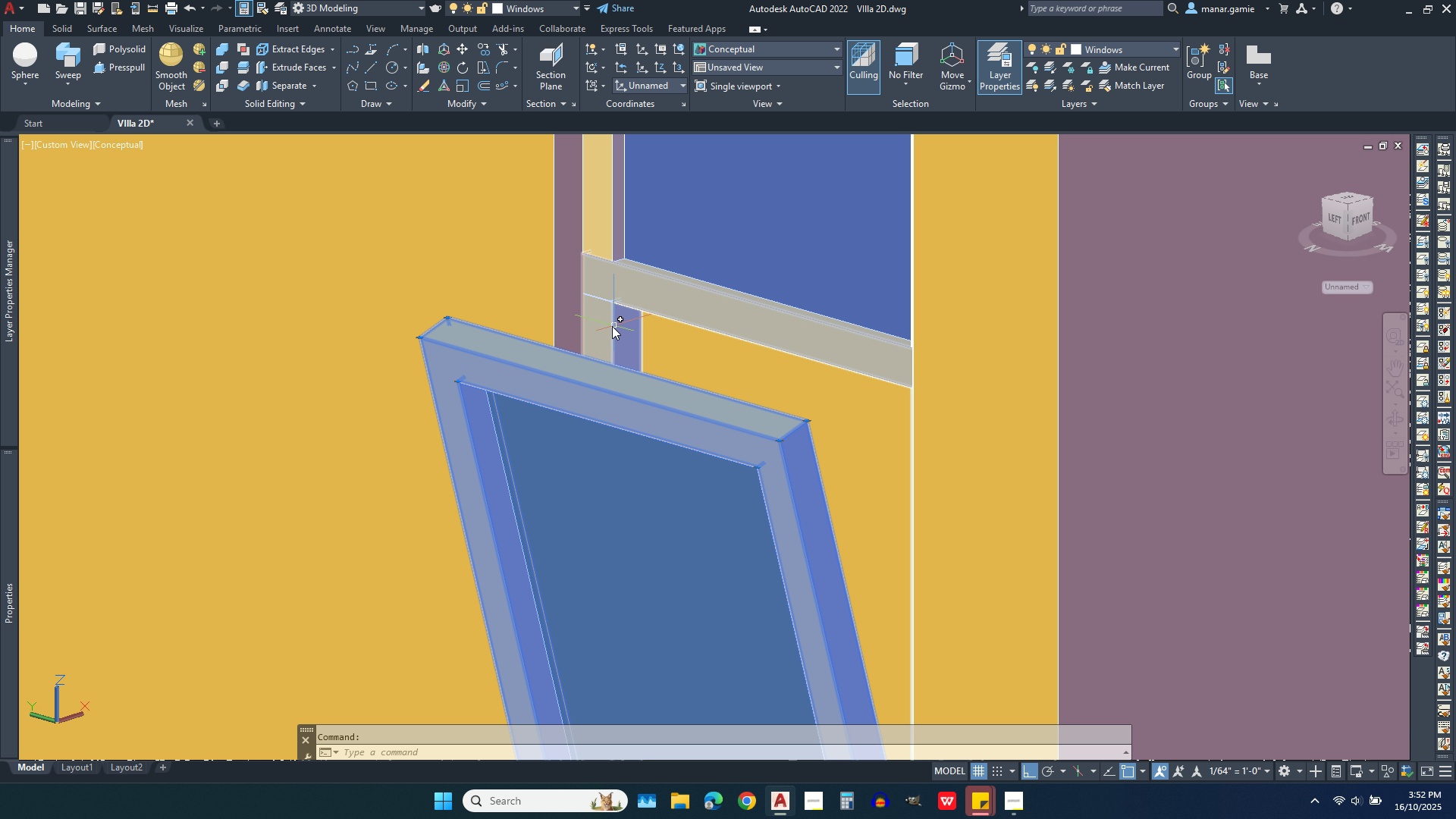 
left_click([607, 326])
 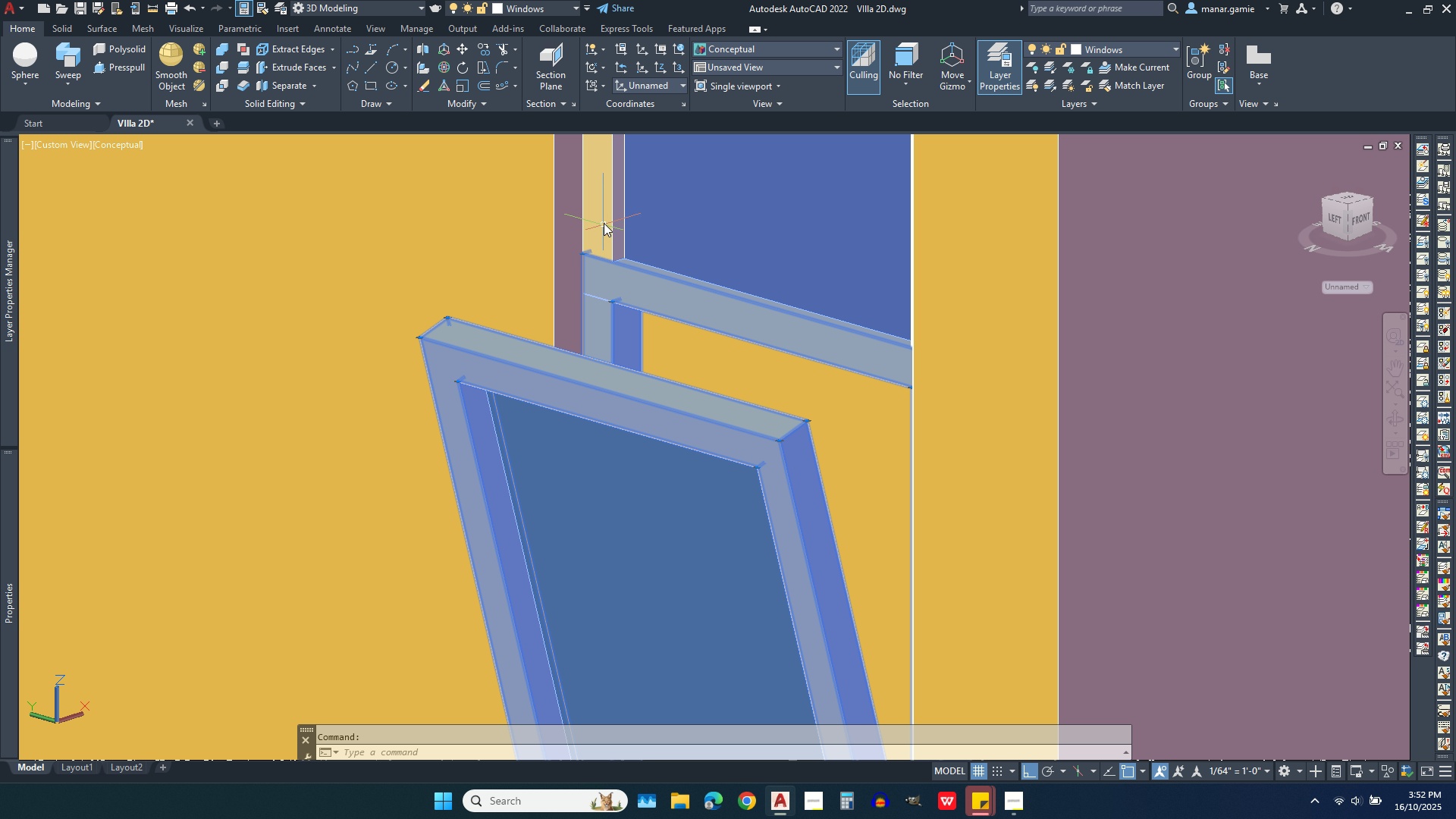 
left_click([604, 218])
 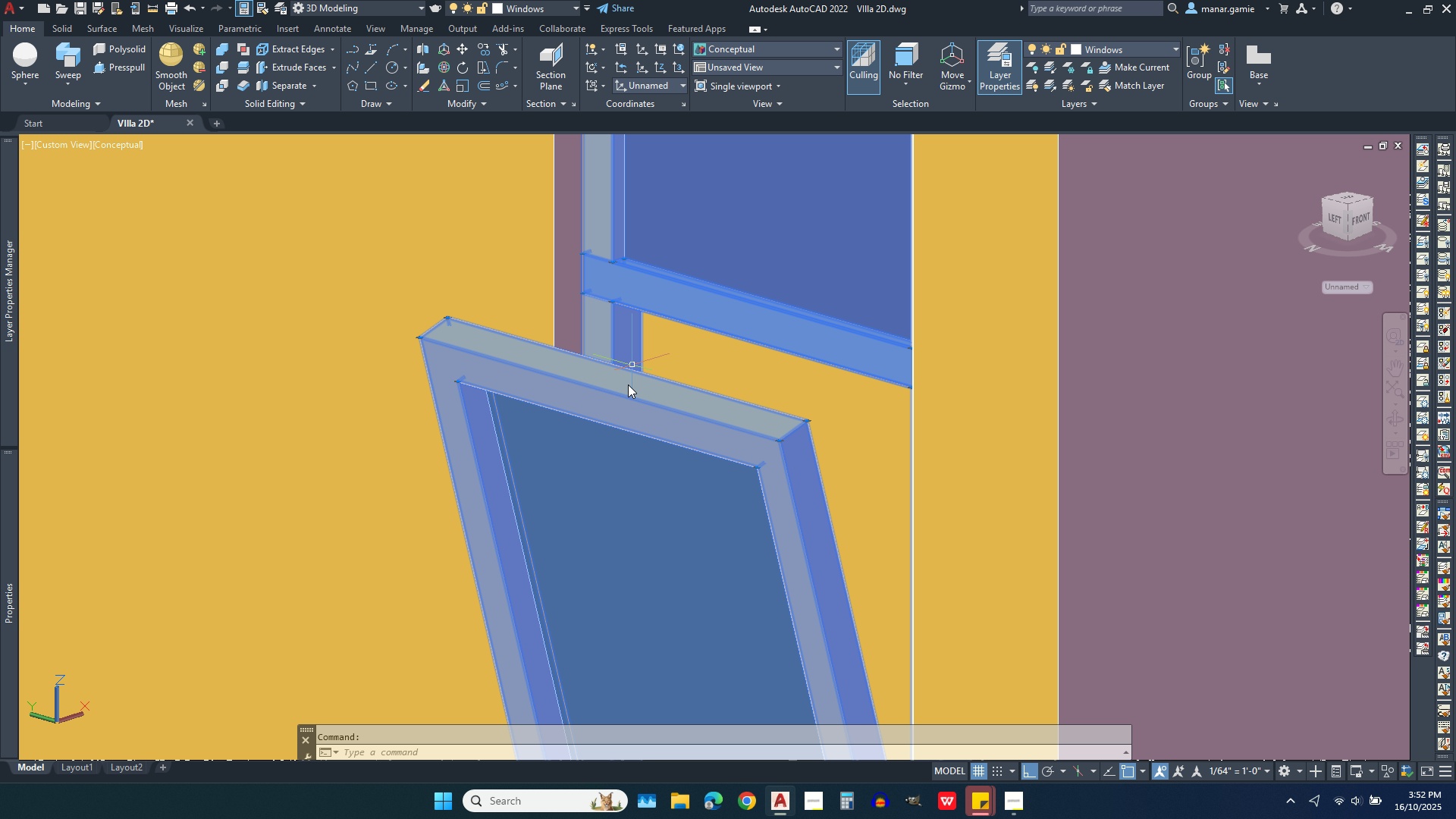 
scroll: coordinate [593, 475], scroll_direction: down, amount: 3.0
 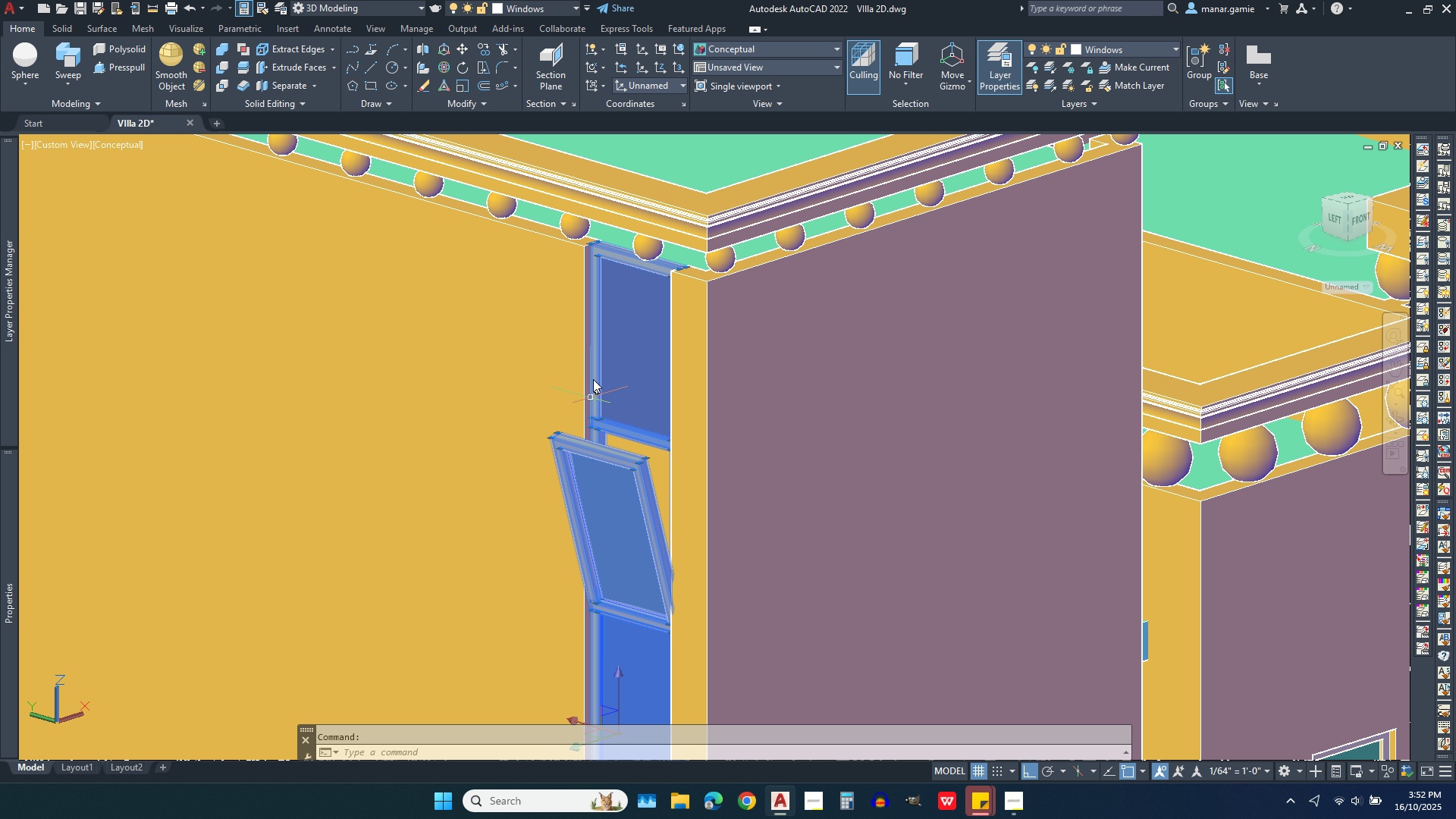 
scroll: coordinate [595, 353], scroll_direction: up, amount: 3.0
 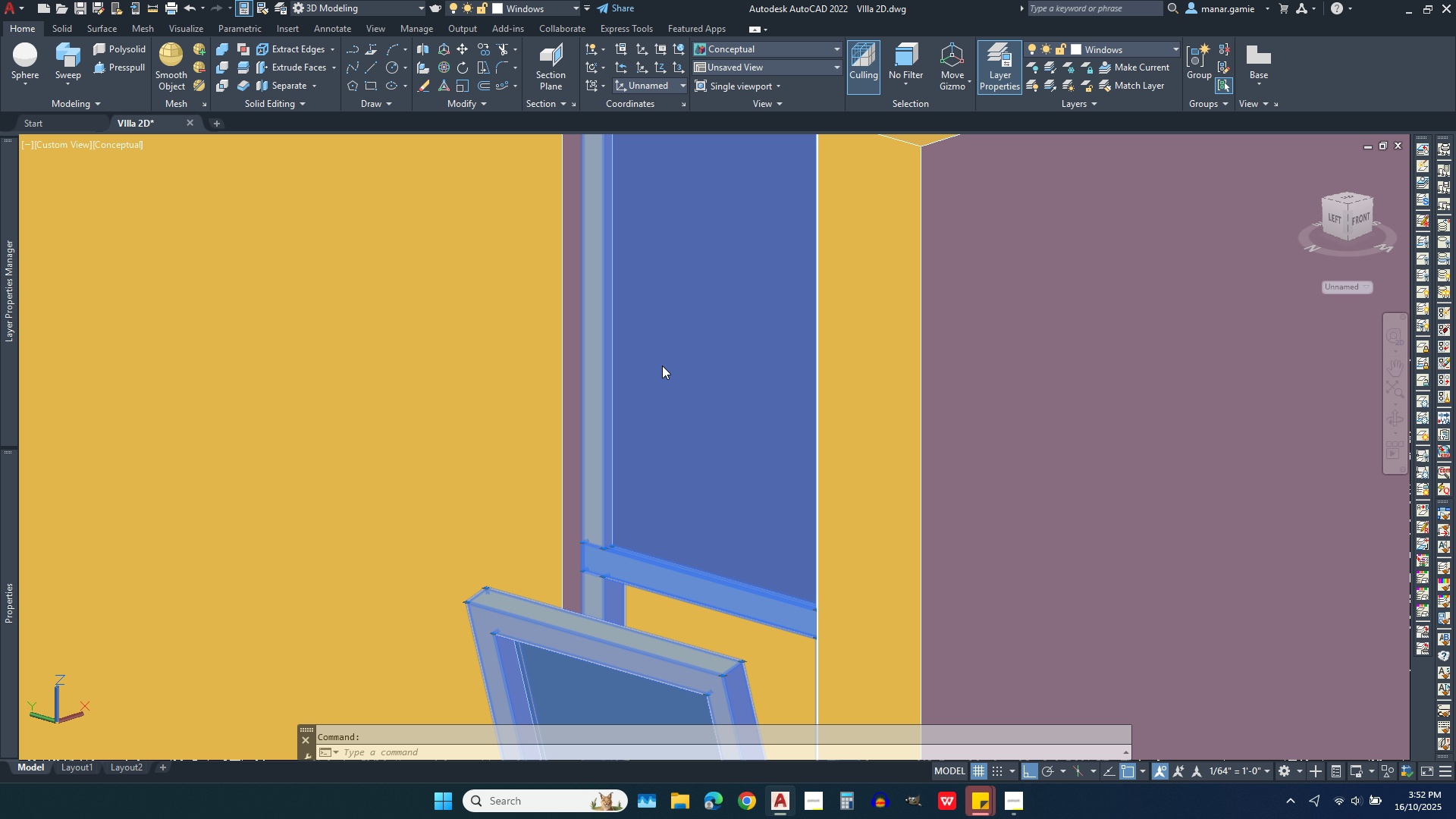 
left_click([662, 366])
 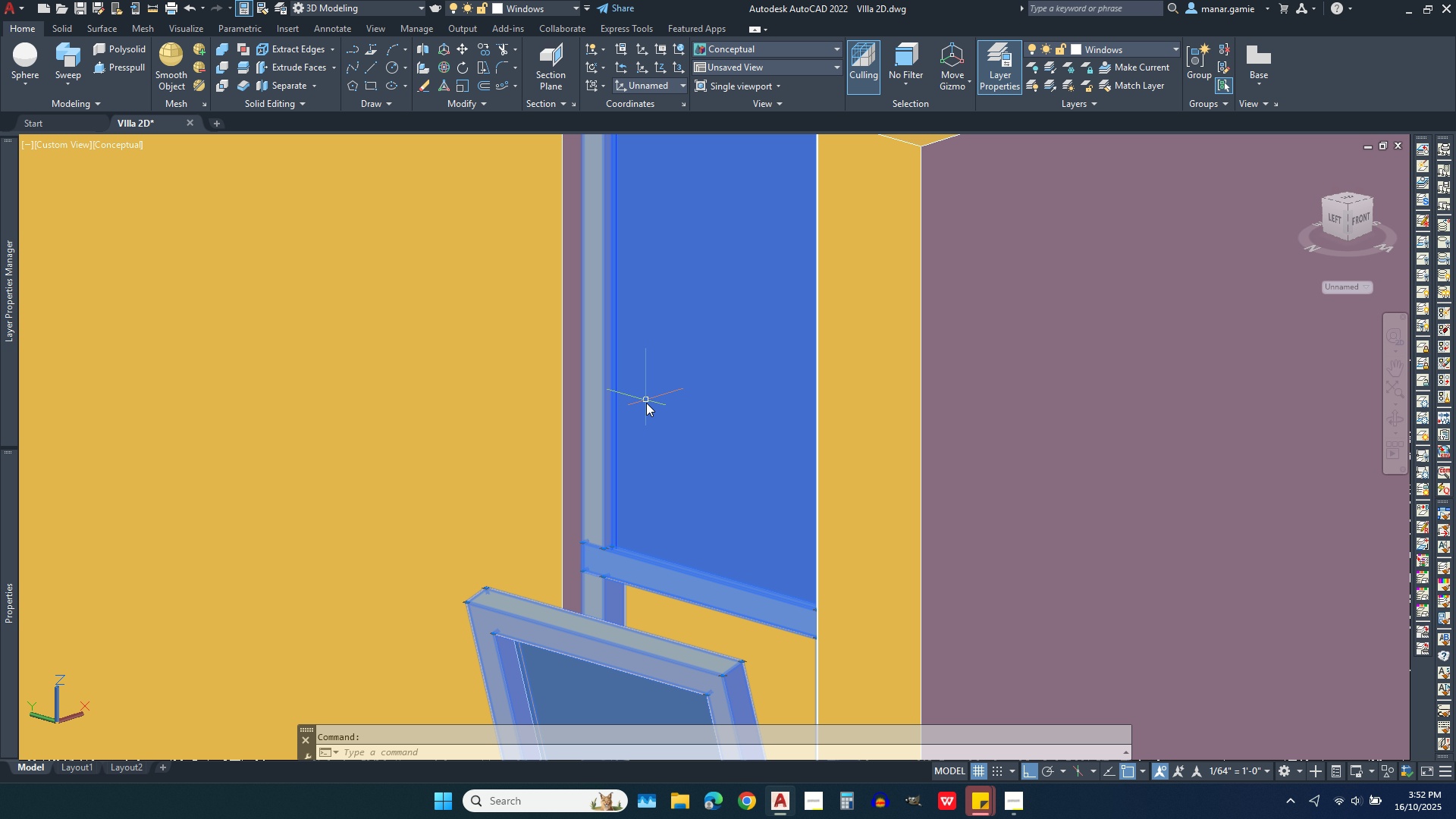 
scroll: coordinate [646, 390], scroll_direction: down, amount: 2.0
 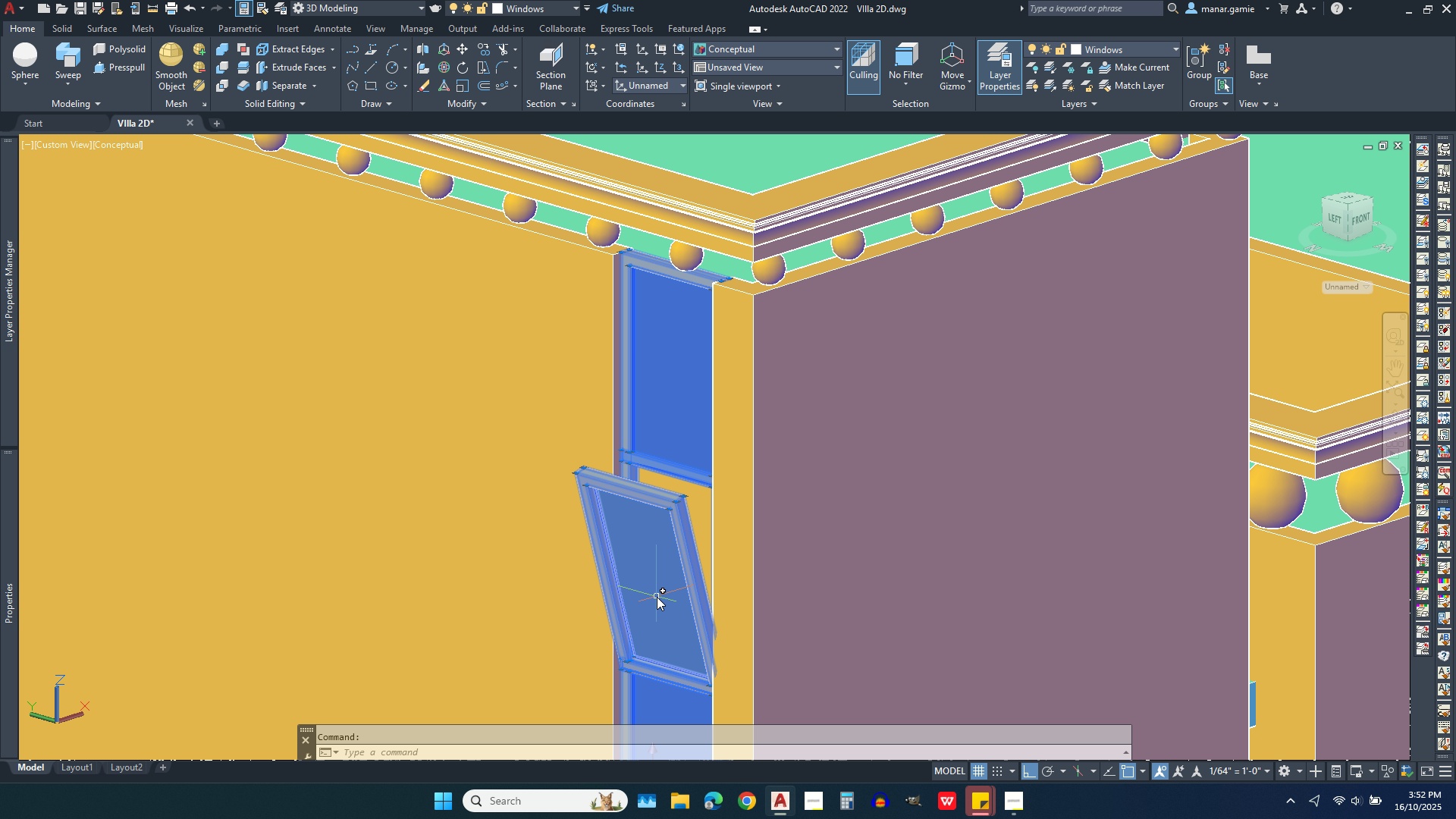 
left_click([657, 597])
 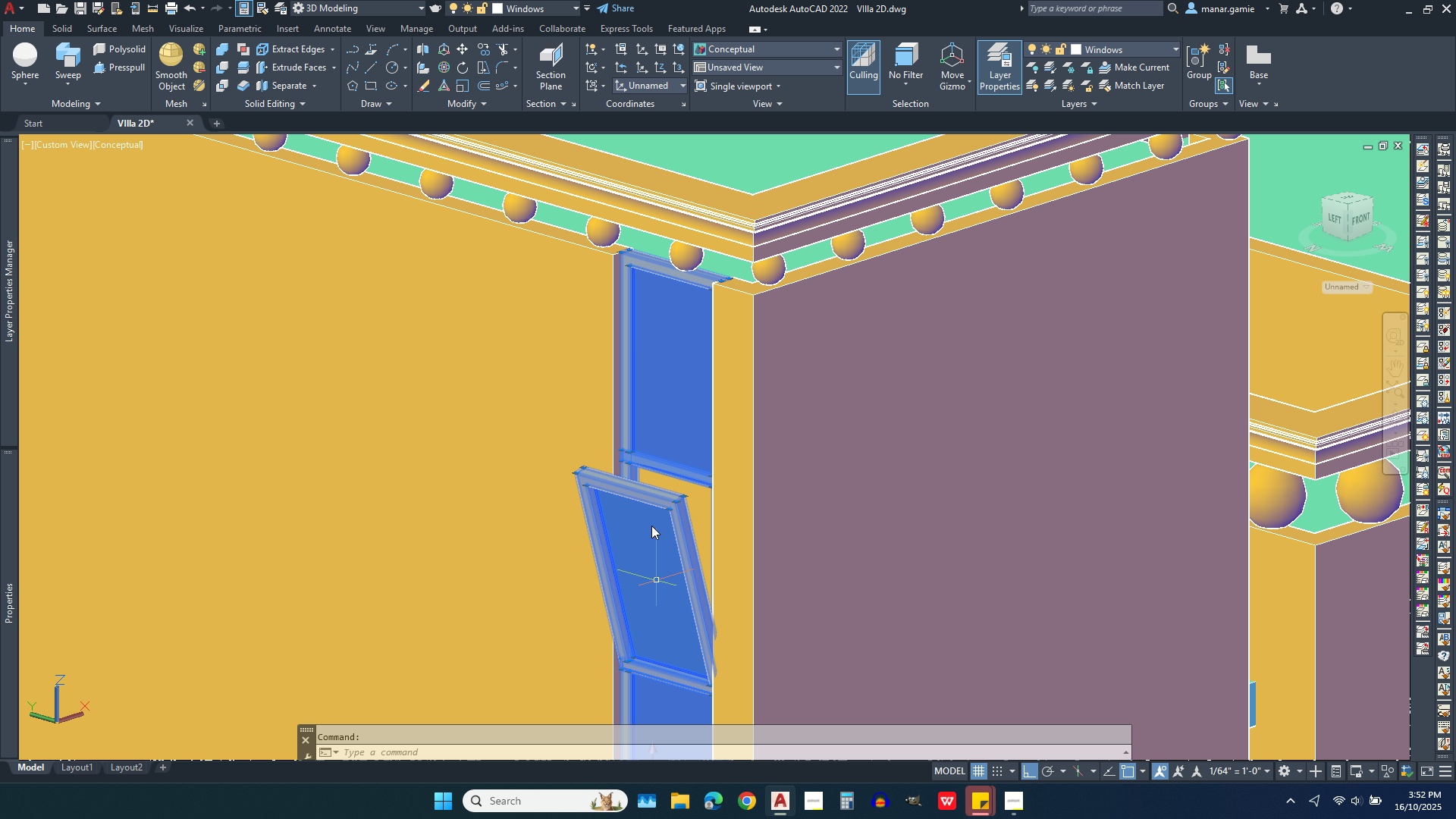 
scroll: coordinate [628, 422], scroll_direction: down, amount: 2.0
 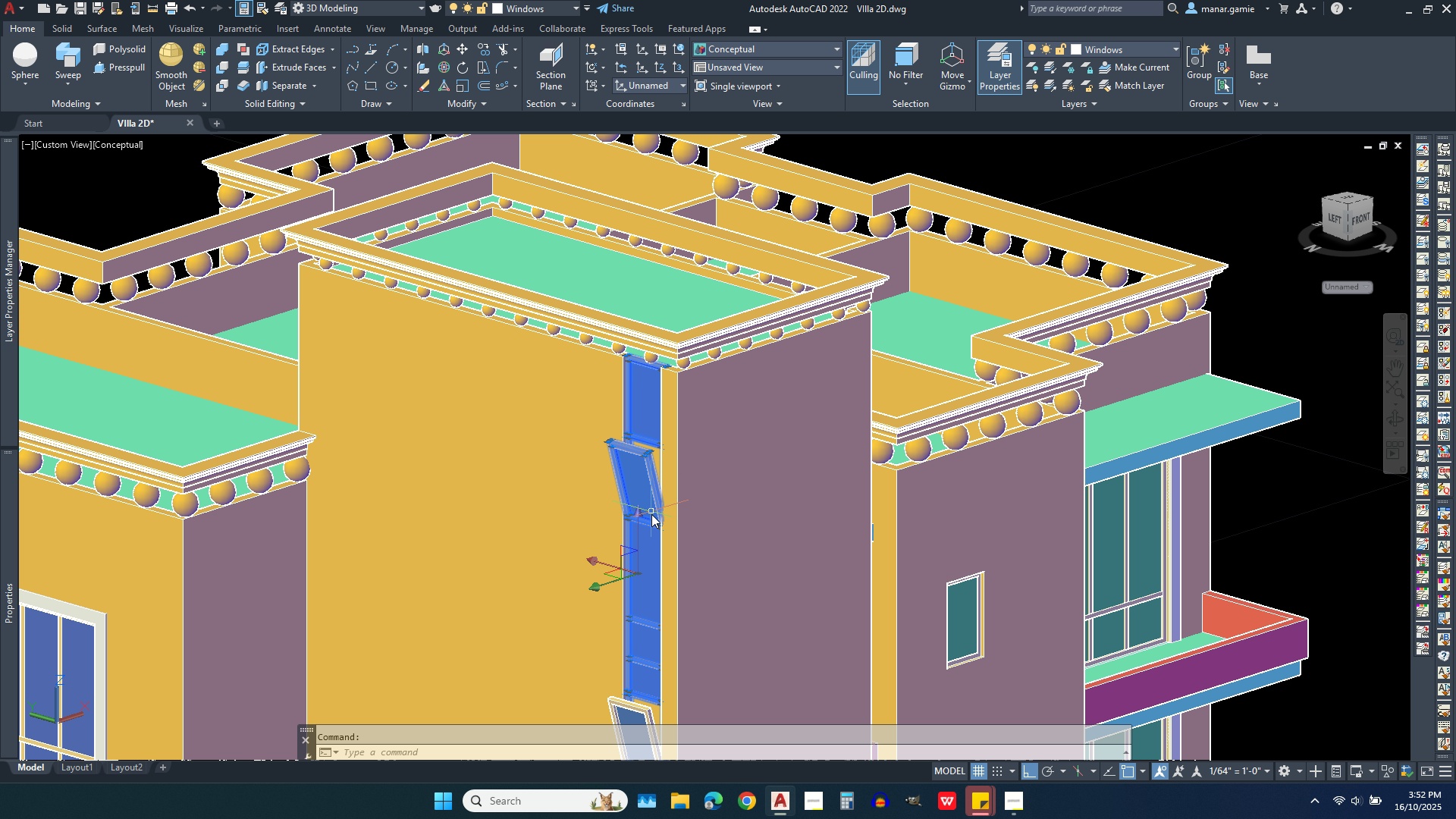 
scroll: coordinate [654, 554], scroll_direction: up, amount: 2.0
 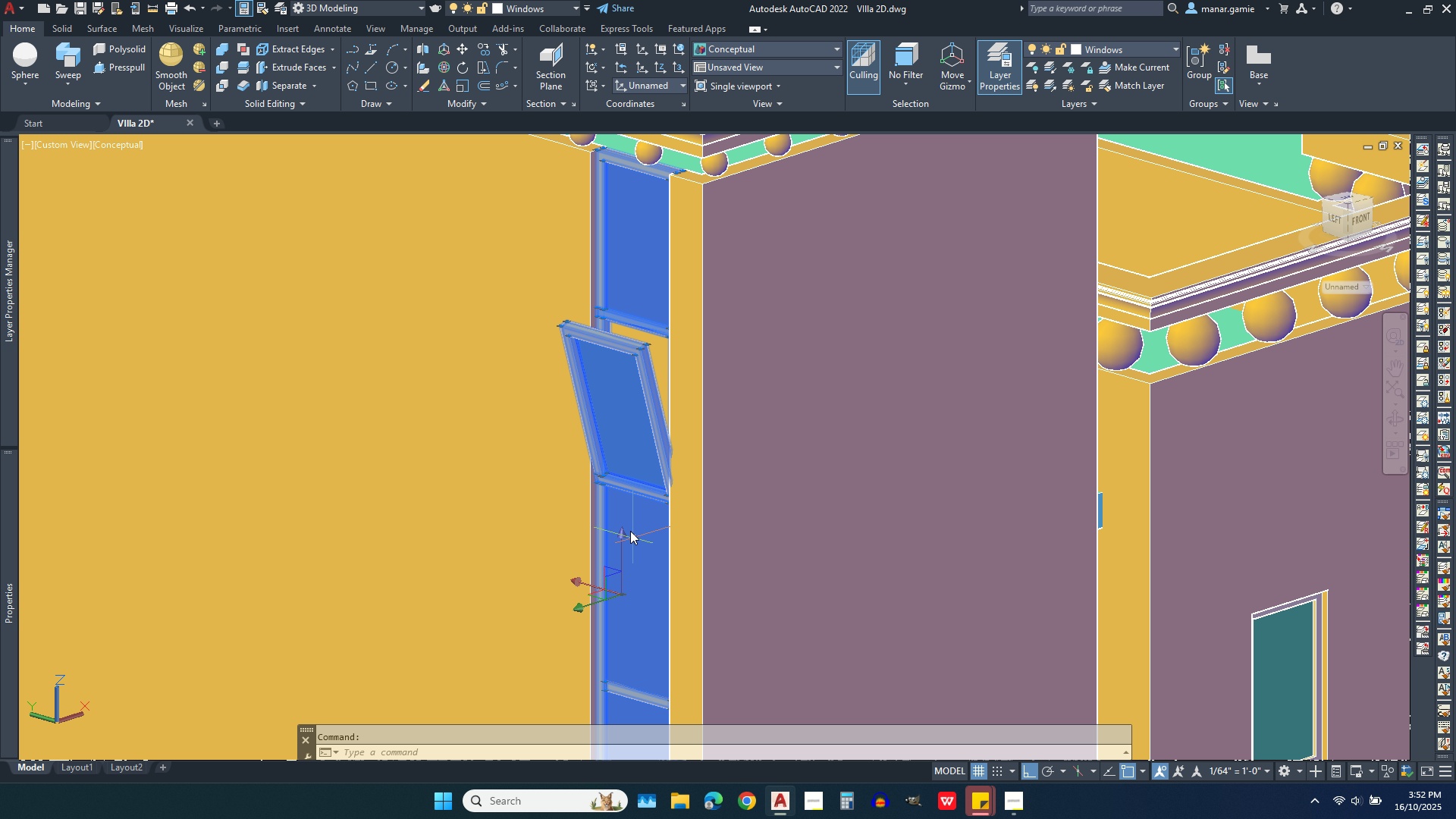 
scroll: coordinate [664, 361], scroll_direction: down, amount: 2.0
 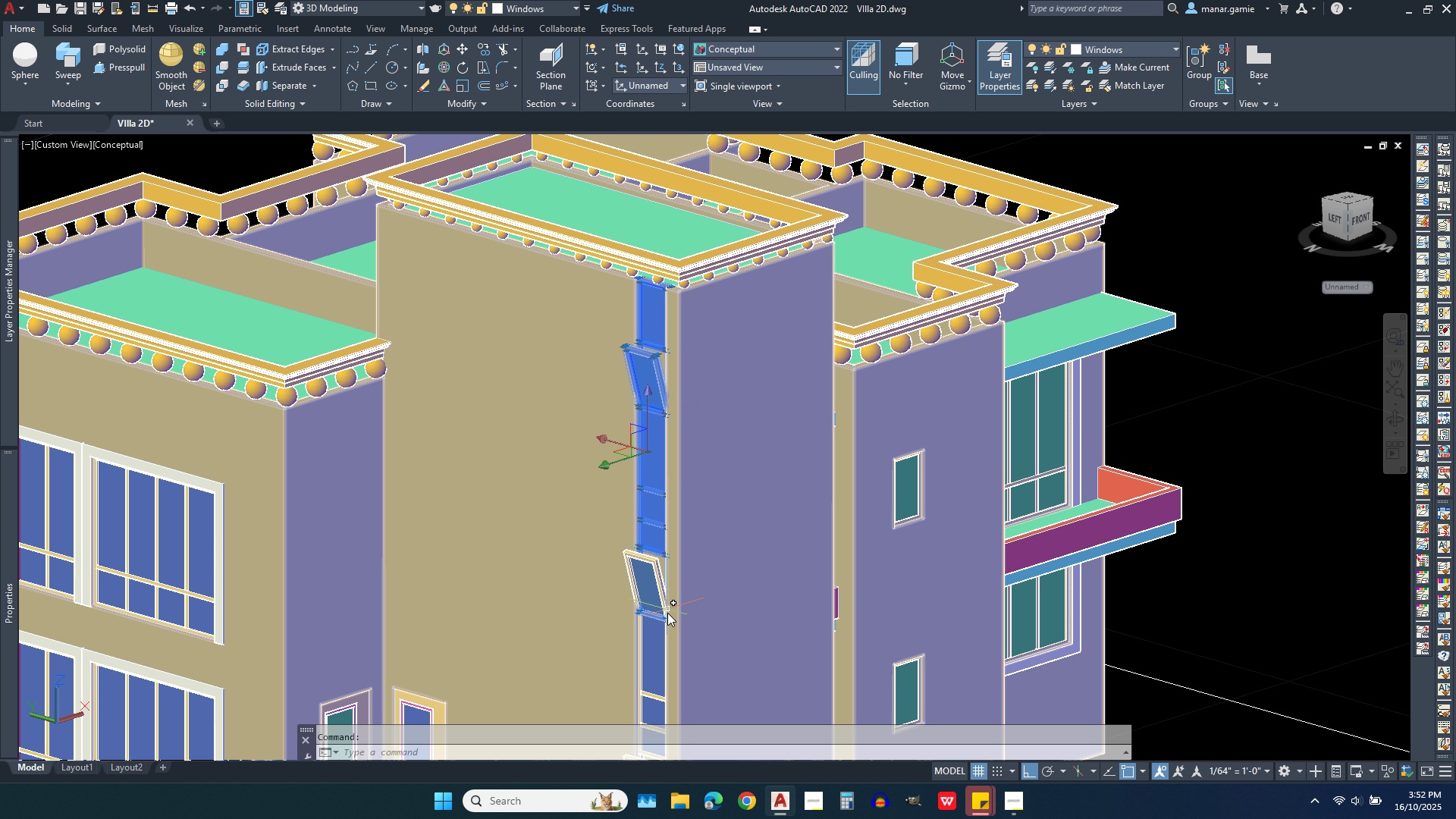 
scroll: coordinate [667, 618], scroll_direction: up, amount: 3.0
 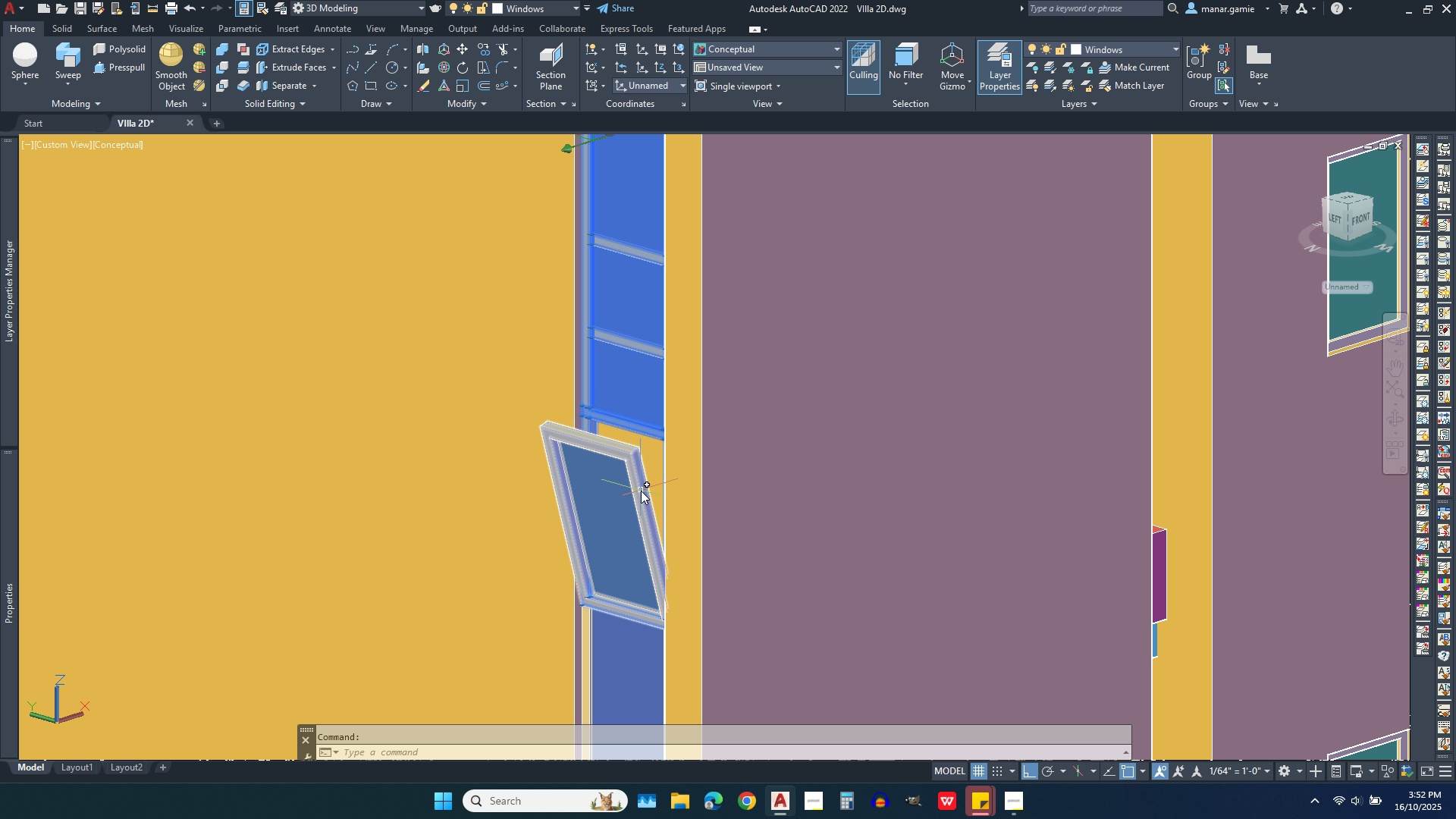 
scroll: coordinate [628, 496], scroll_direction: down, amount: 2.0
 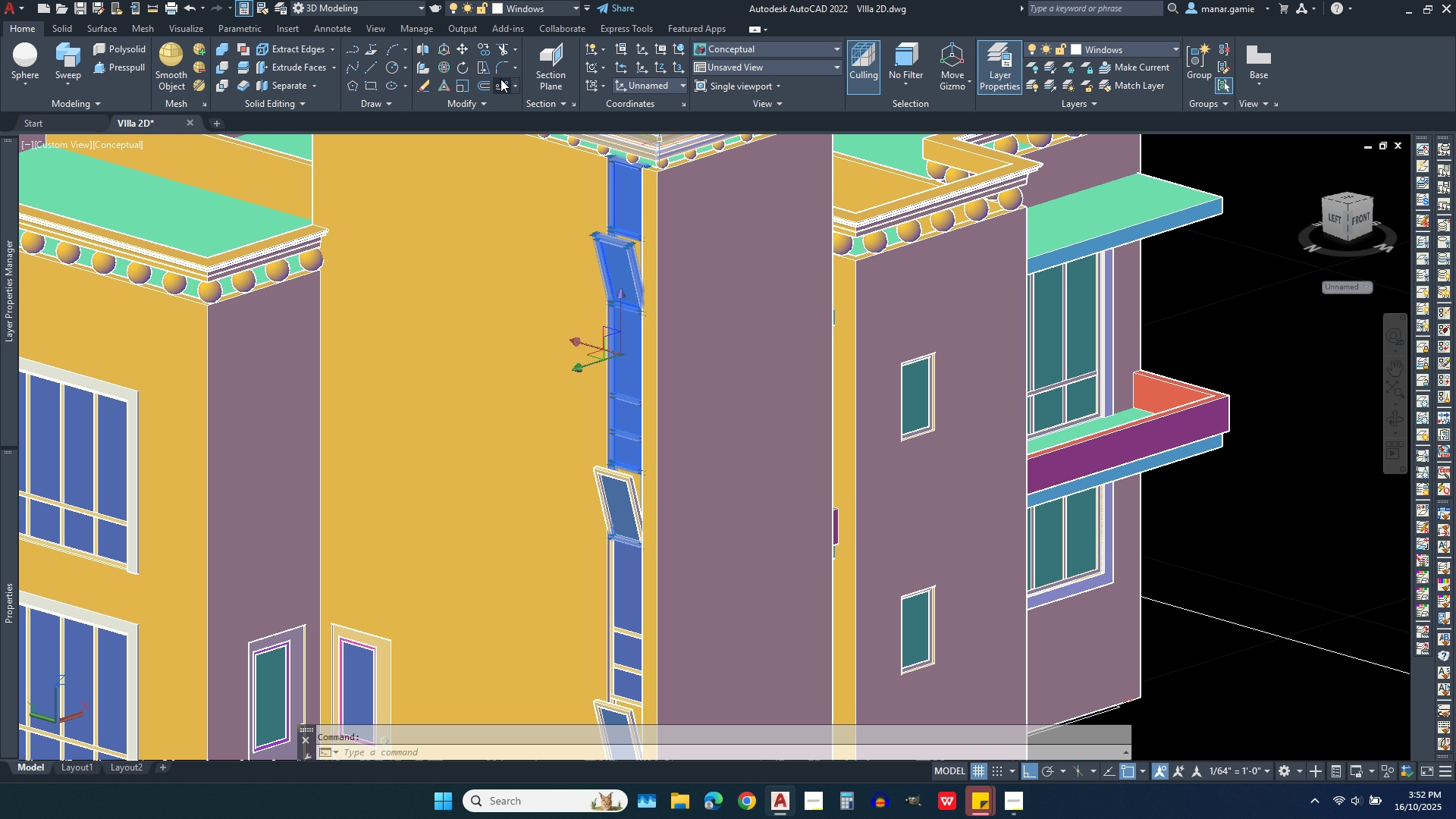 
left_click([485, 100])
 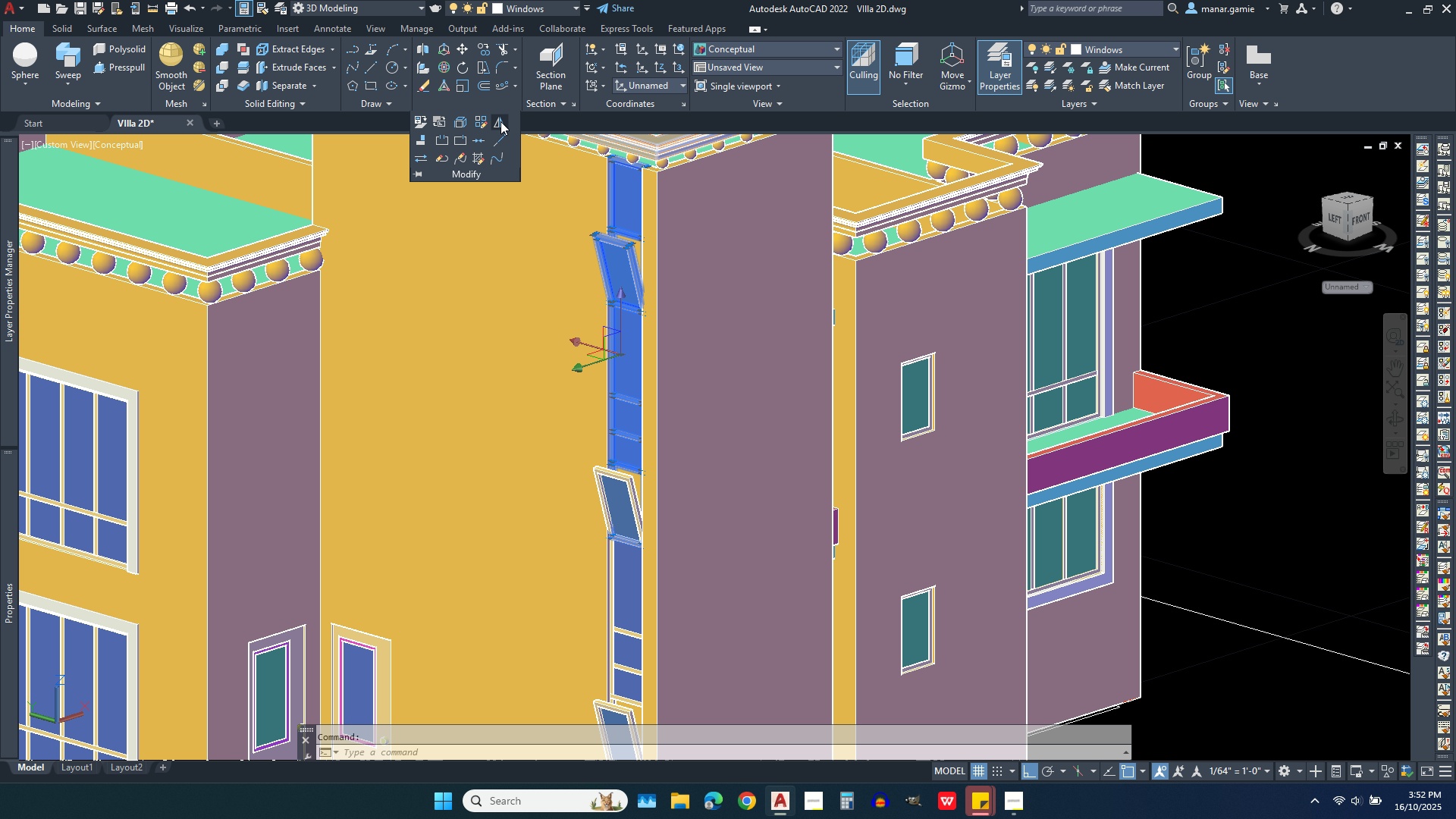 
left_click([497, 121])
 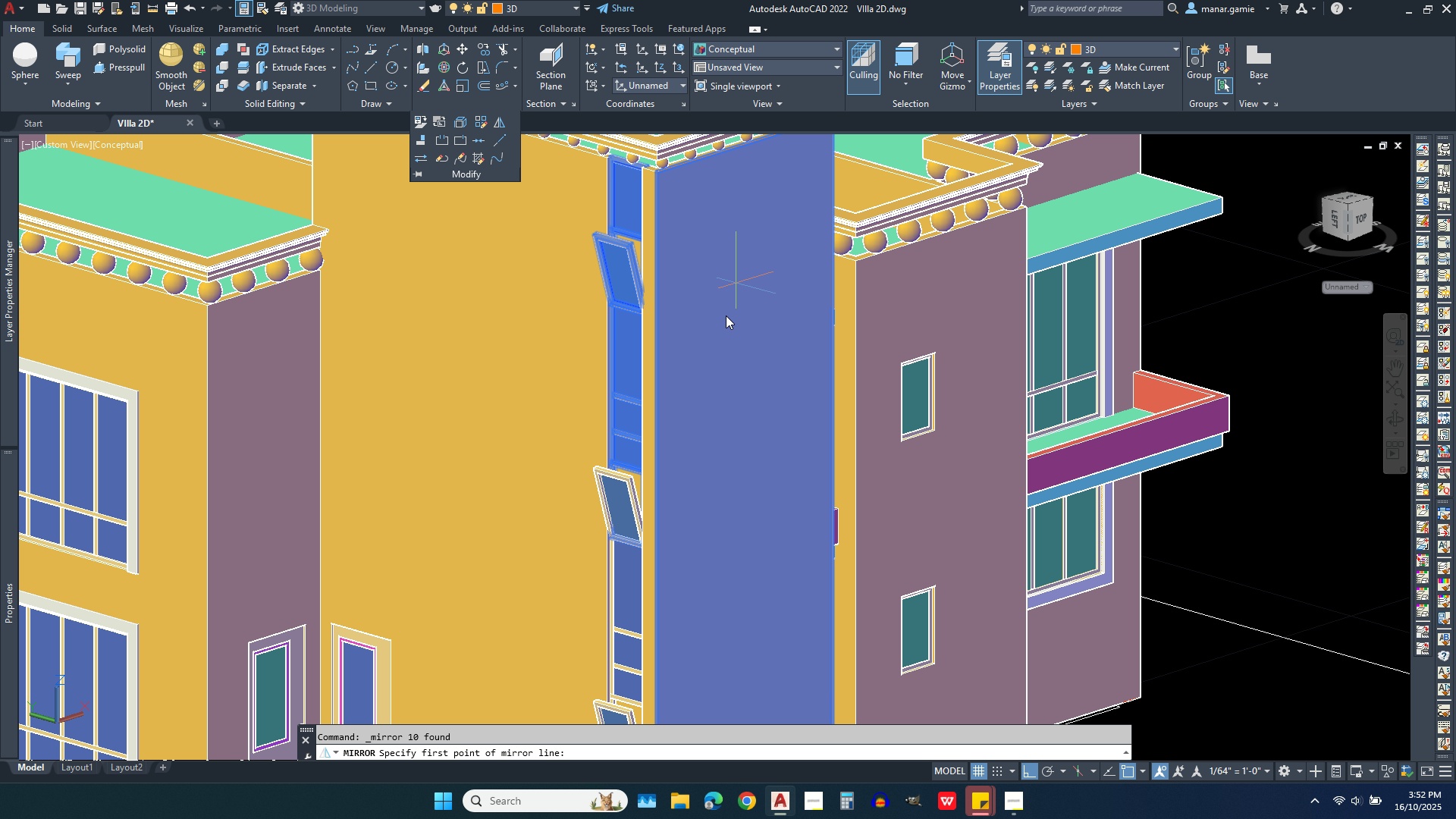 
scroll: coordinate [559, 435], scroll_direction: up, amount: 4.0
 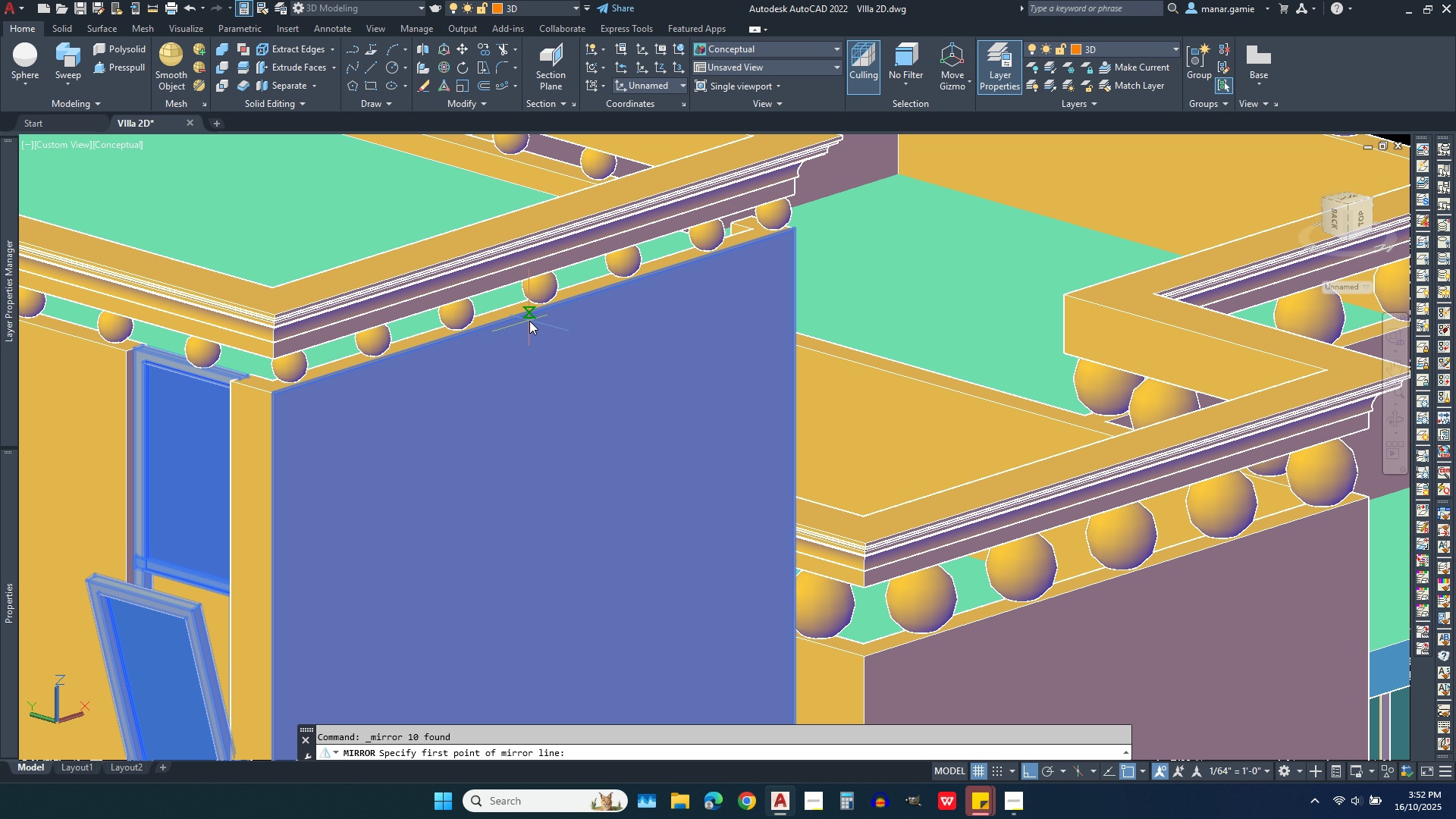 
left_click([537, 318])
 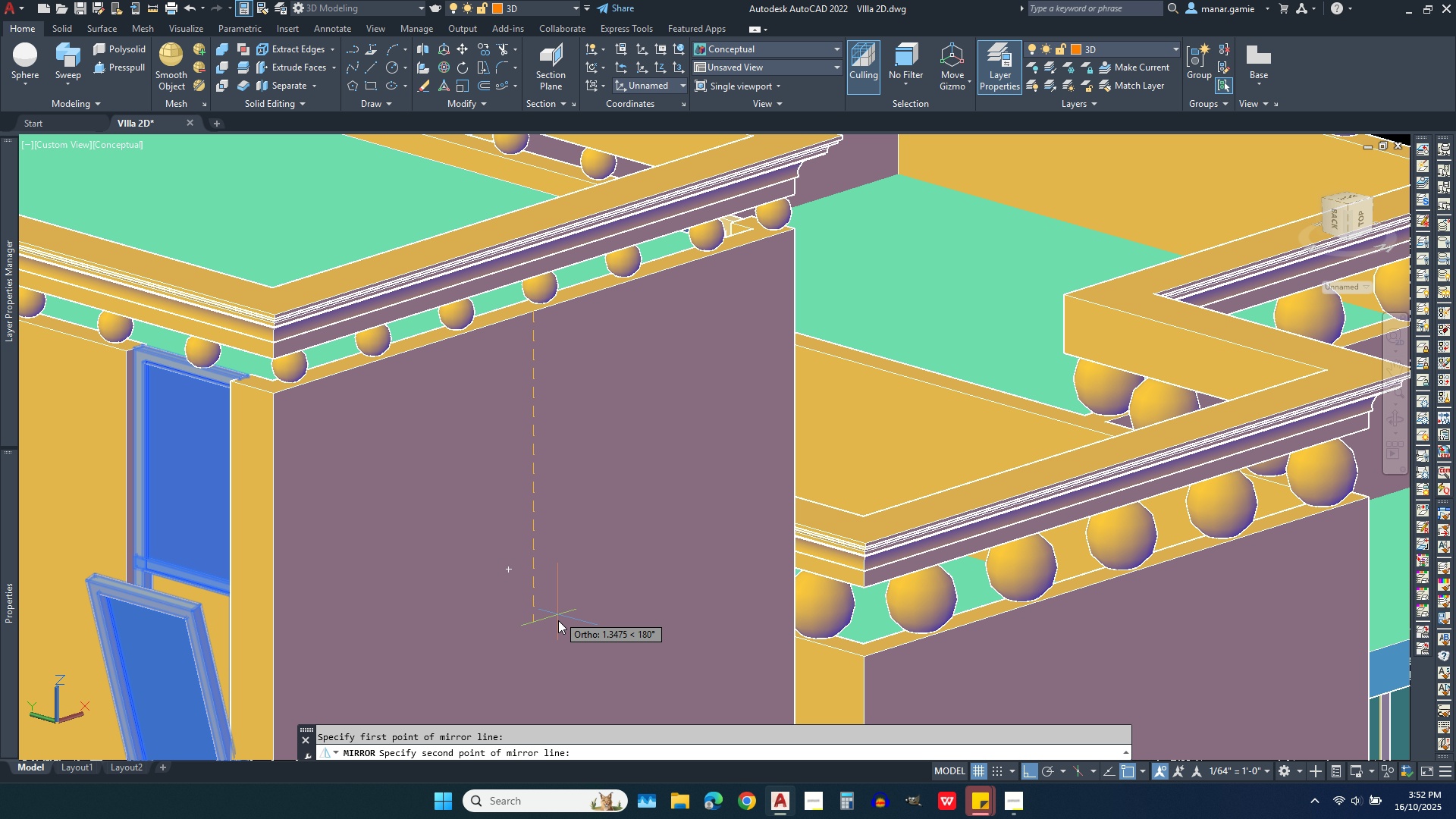 
scroll: coordinate [614, 443], scroll_direction: down, amount: 3.0
 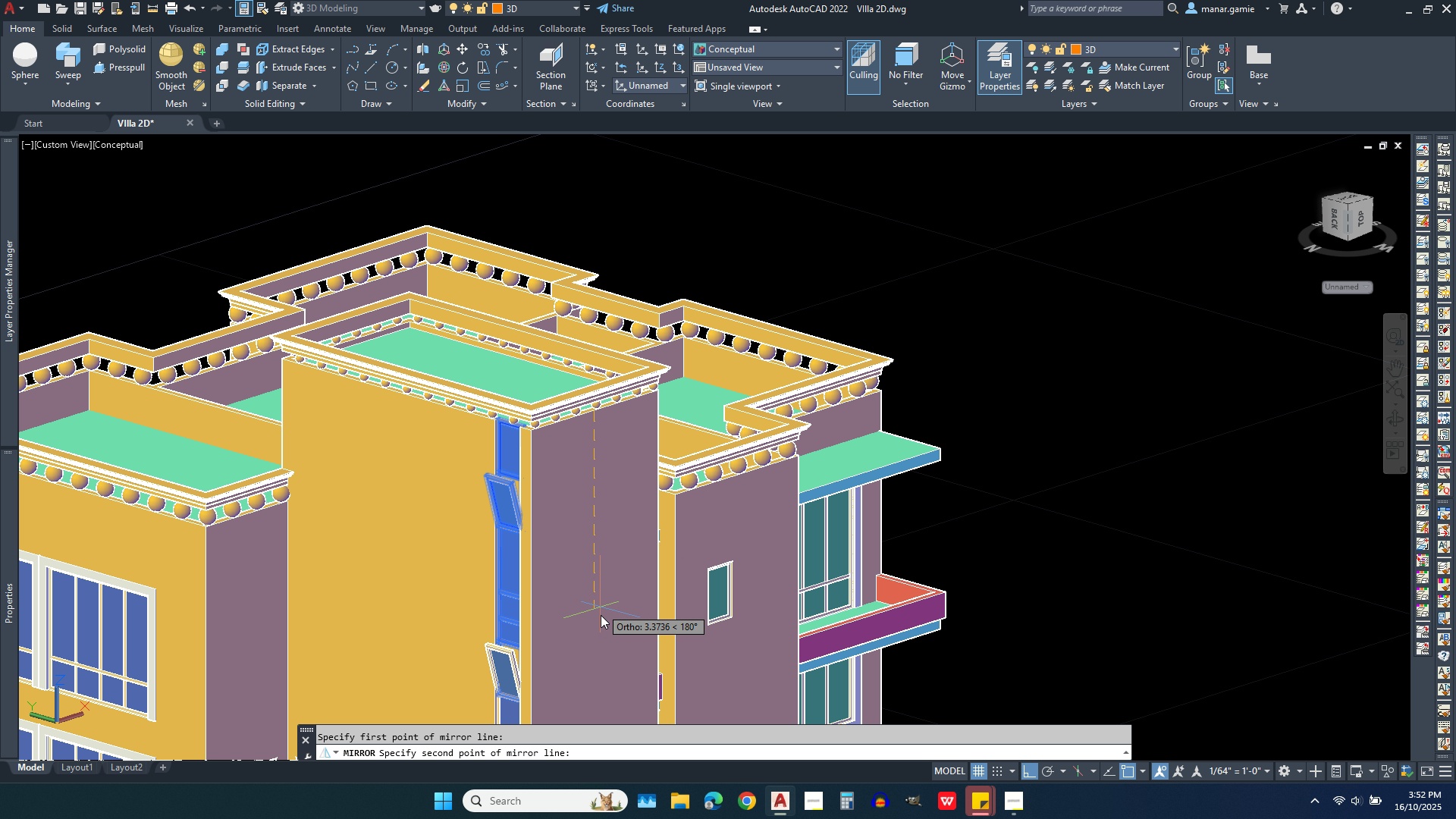 
left_click([601, 620])
 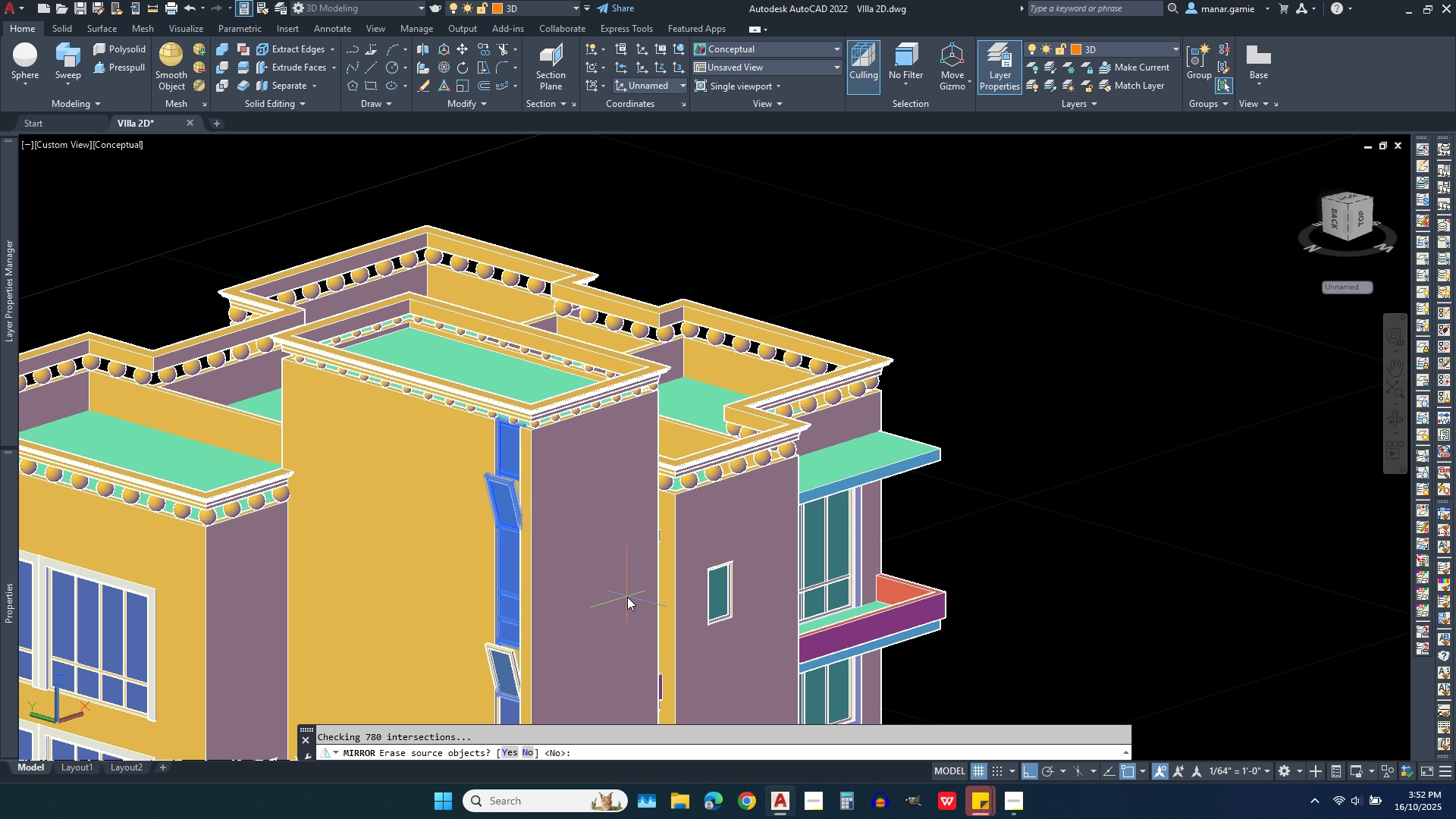 
wait(5.47)
 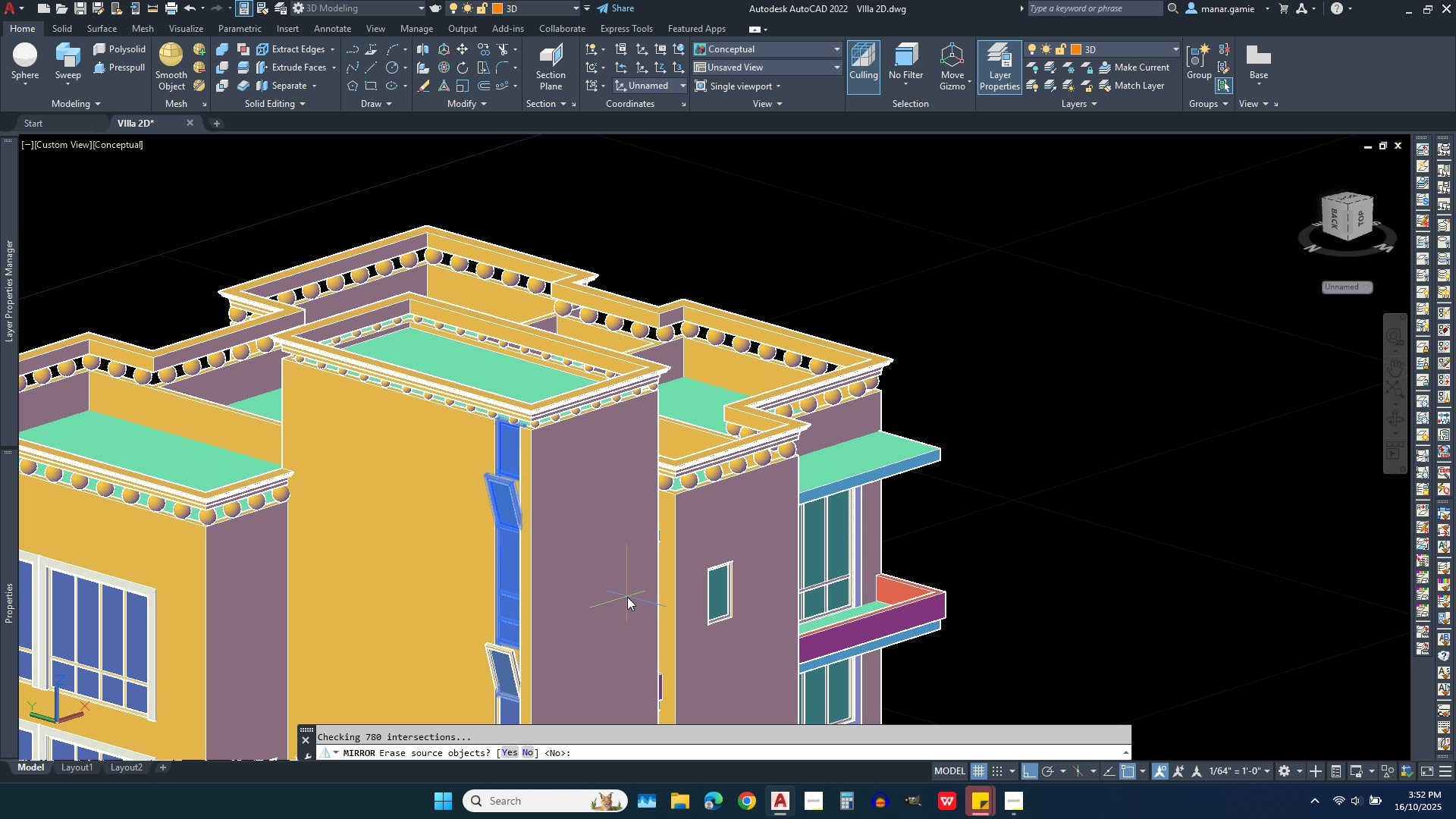 
right_click([627, 597])
 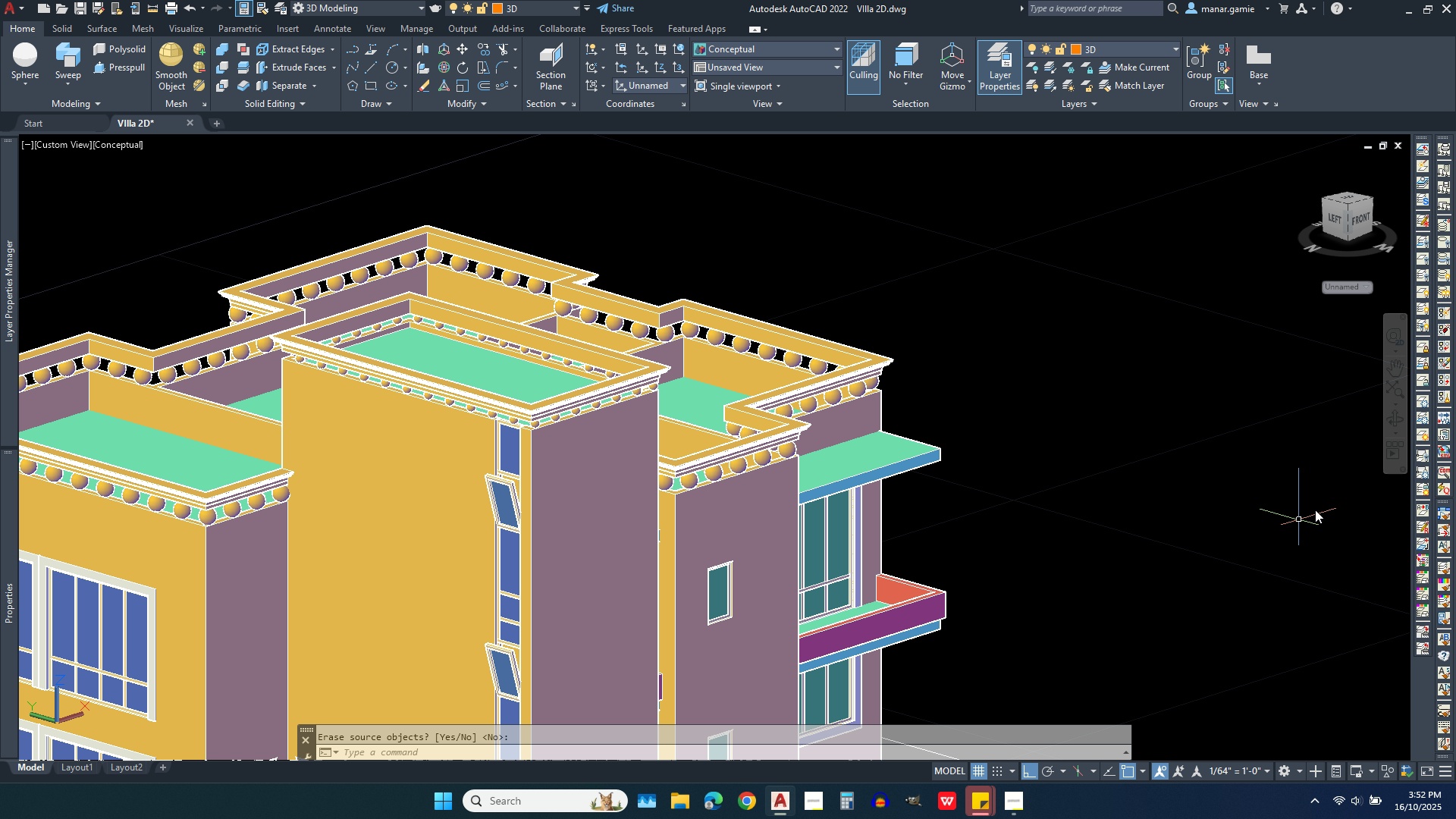 
left_click([1395, 422])
 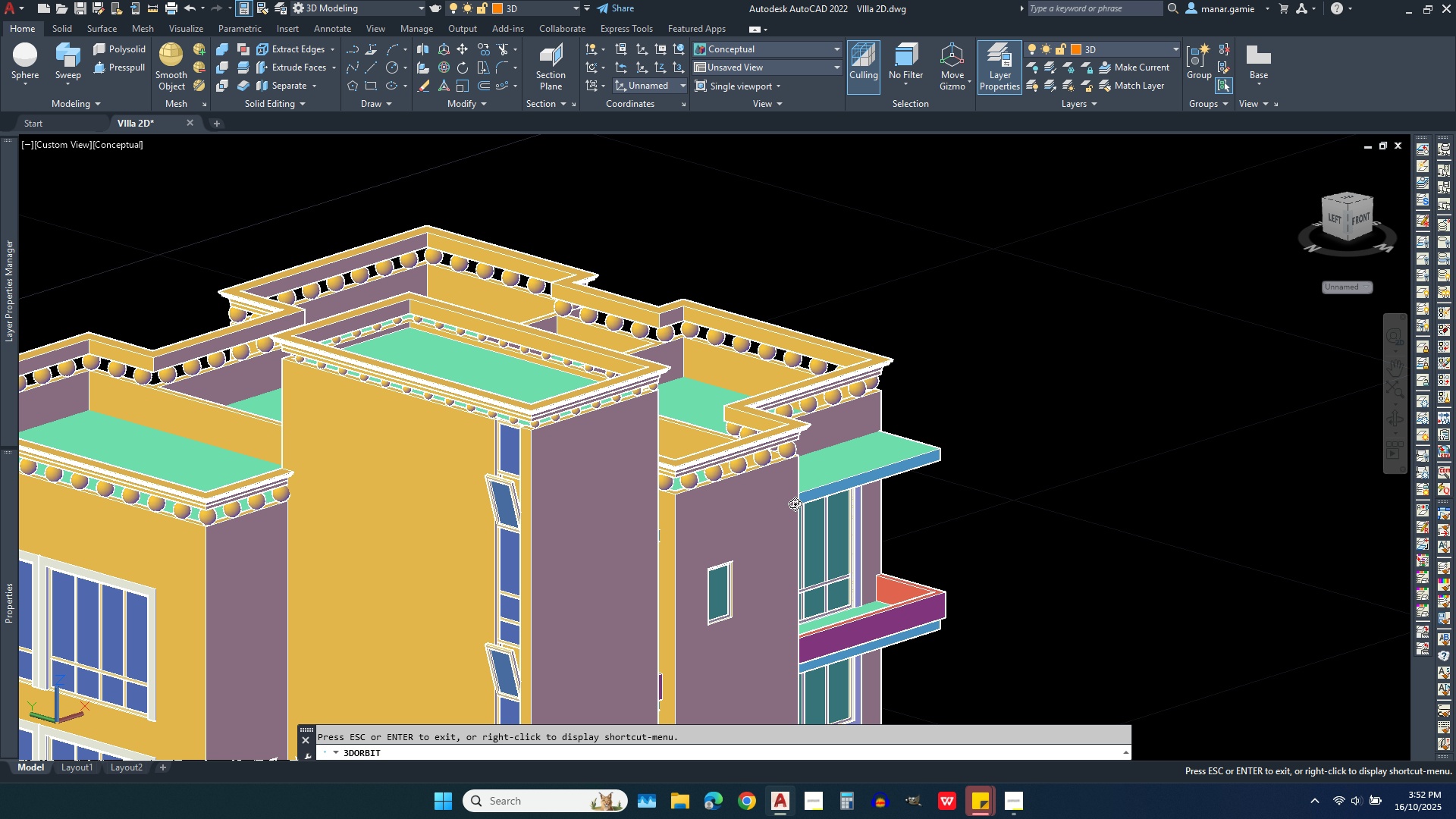 
left_click_drag(start_coordinate=[763, 519], to_coordinate=[516, 517])
 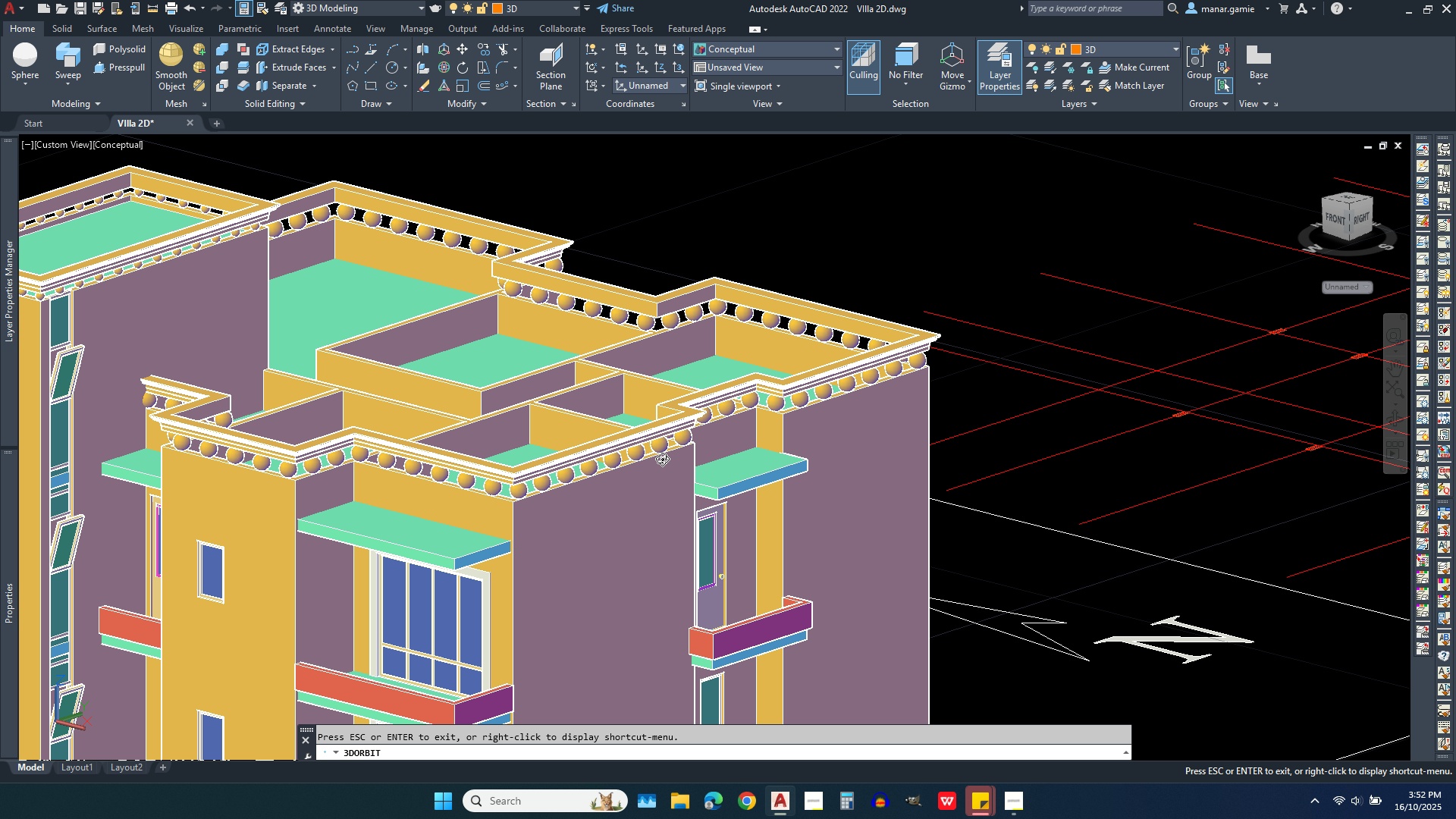 
scroll: coordinate [699, 480], scroll_direction: down, amount: 4.0
 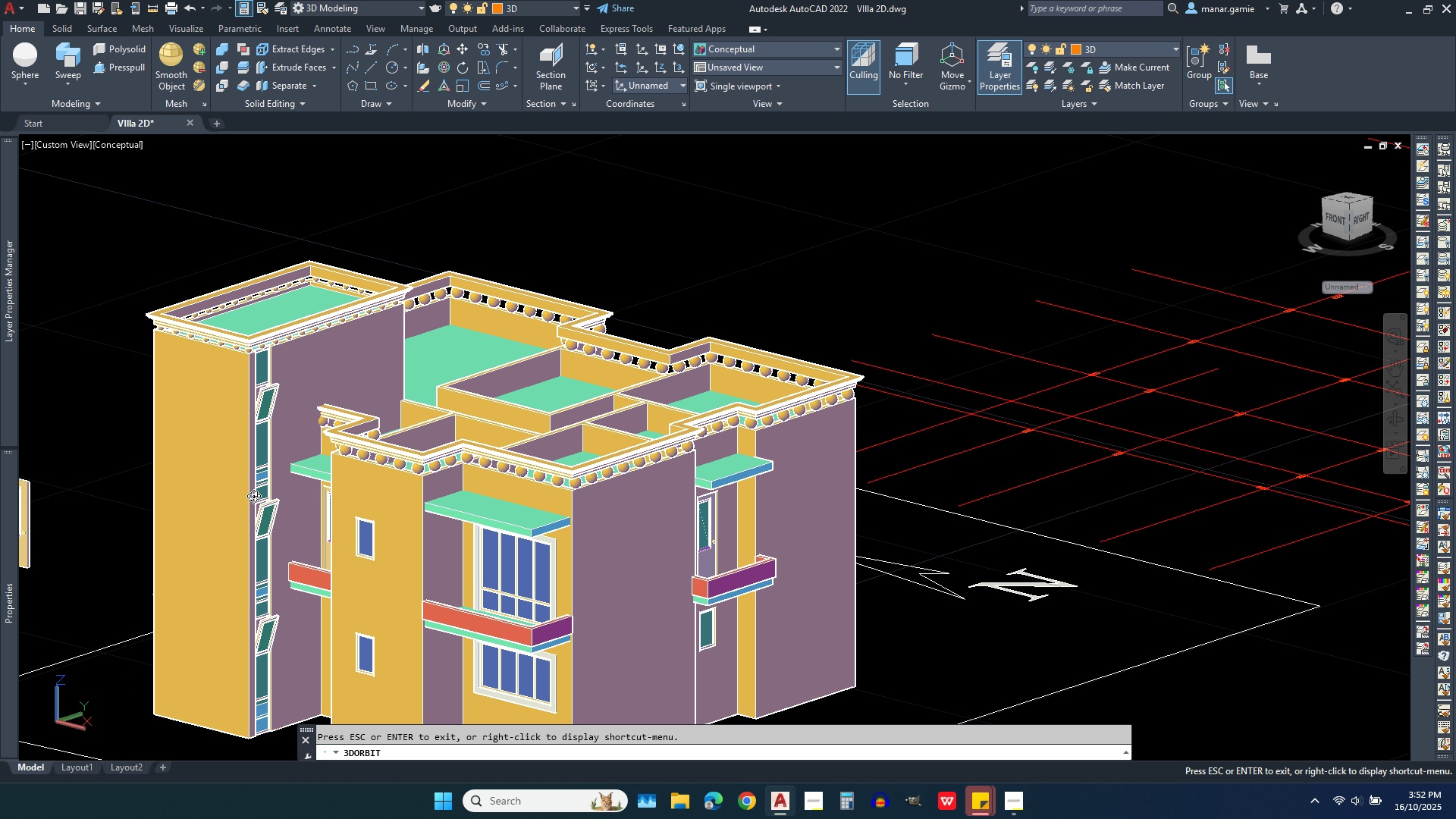 
scroll: coordinate [232, 462], scroll_direction: up, amount: 14.0
 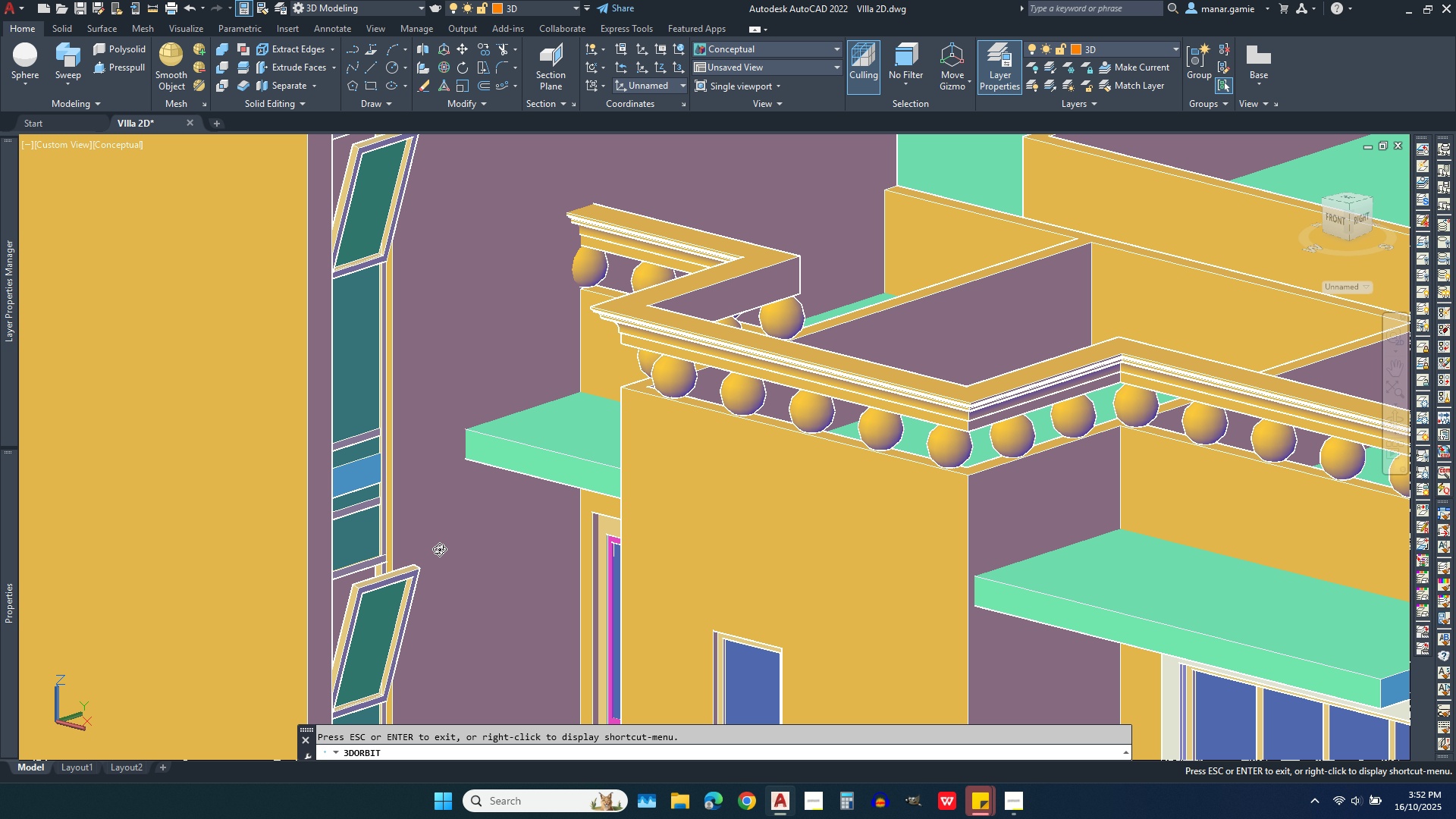 
left_click_drag(start_coordinate=[439, 544], to_coordinate=[447, 456])
 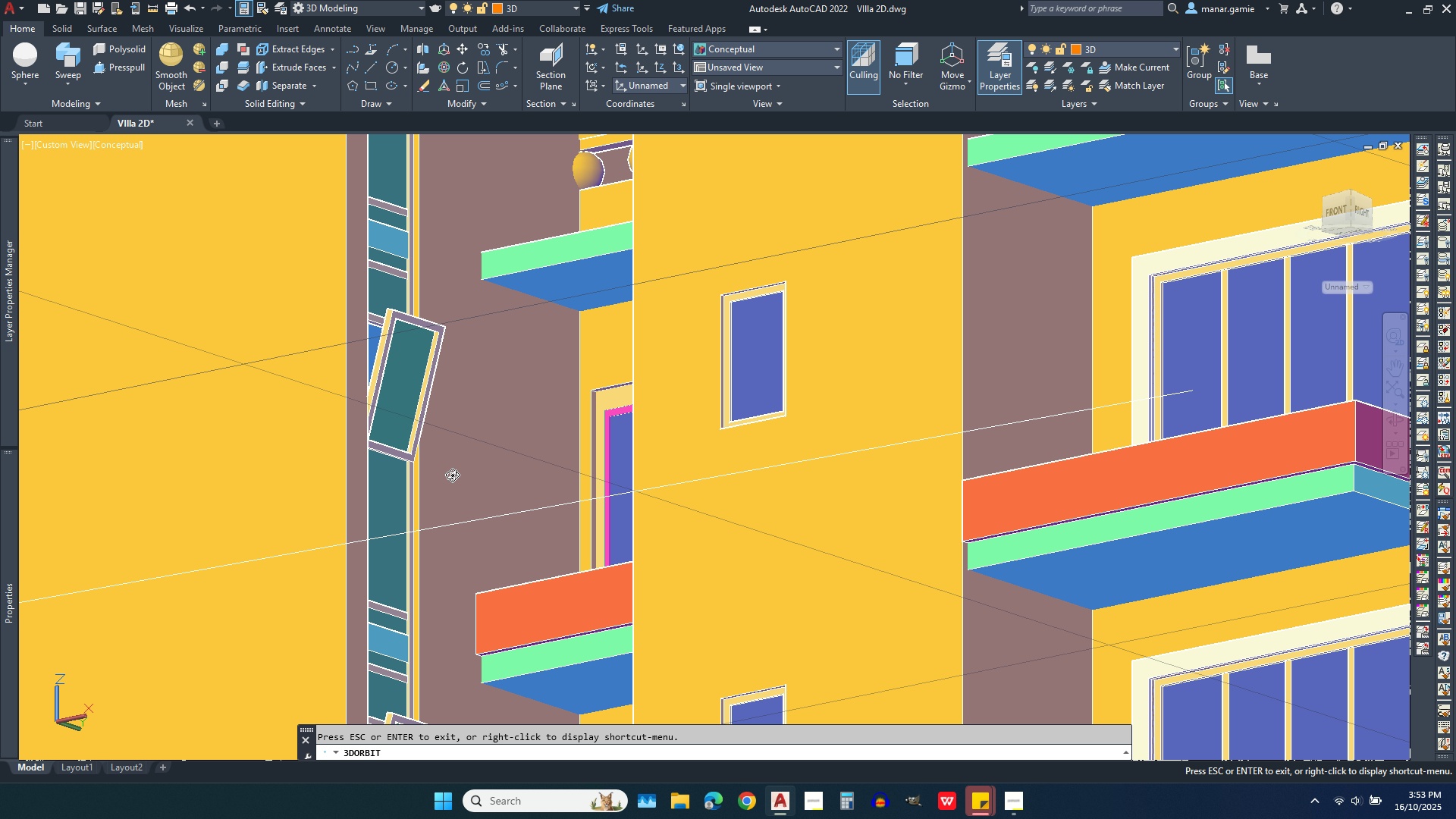 
scroll: coordinate [452, 475], scroll_direction: down, amount: 4.0
 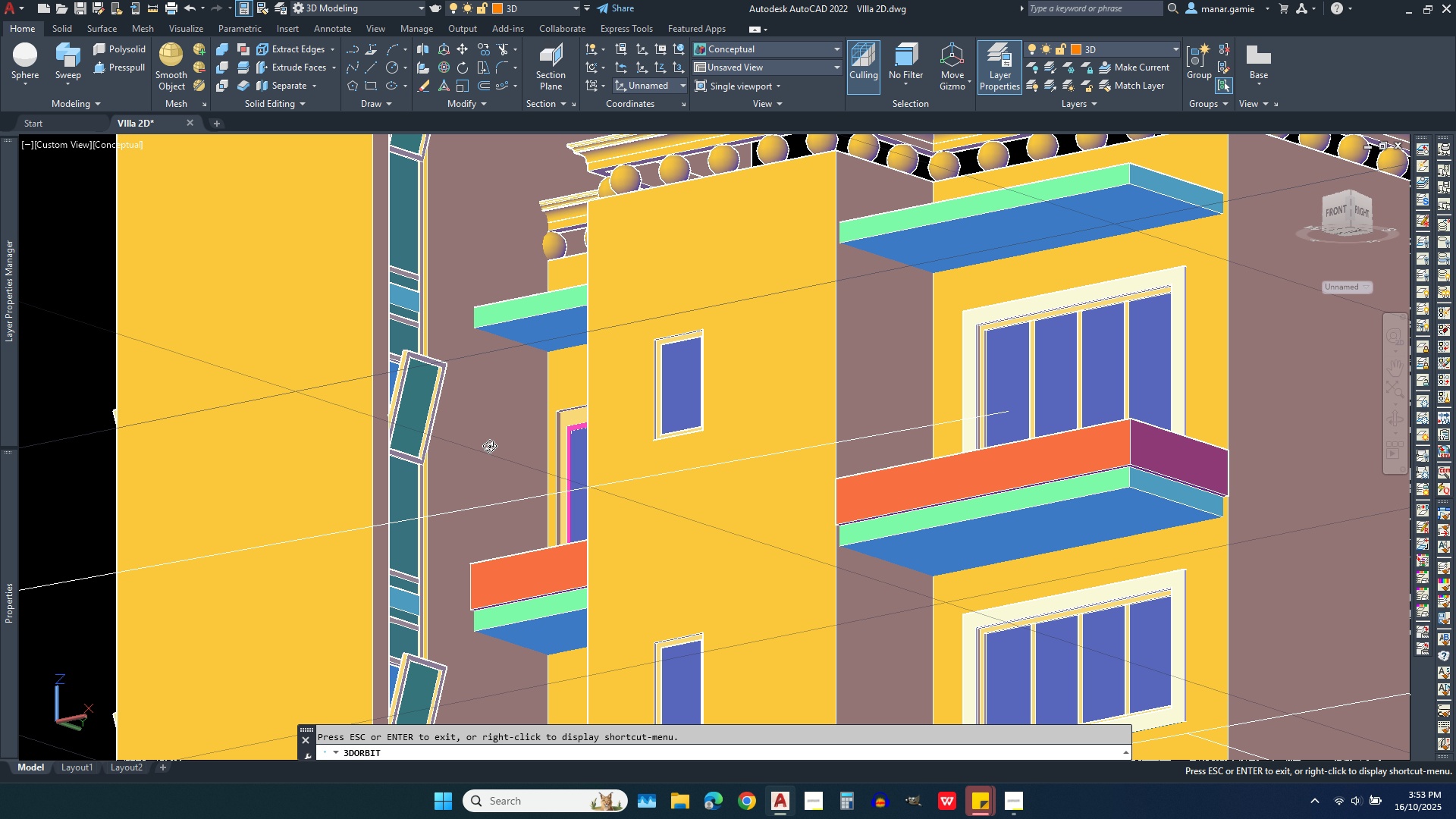 
left_click_drag(start_coordinate=[492, 446], to_coordinate=[696, 510])
 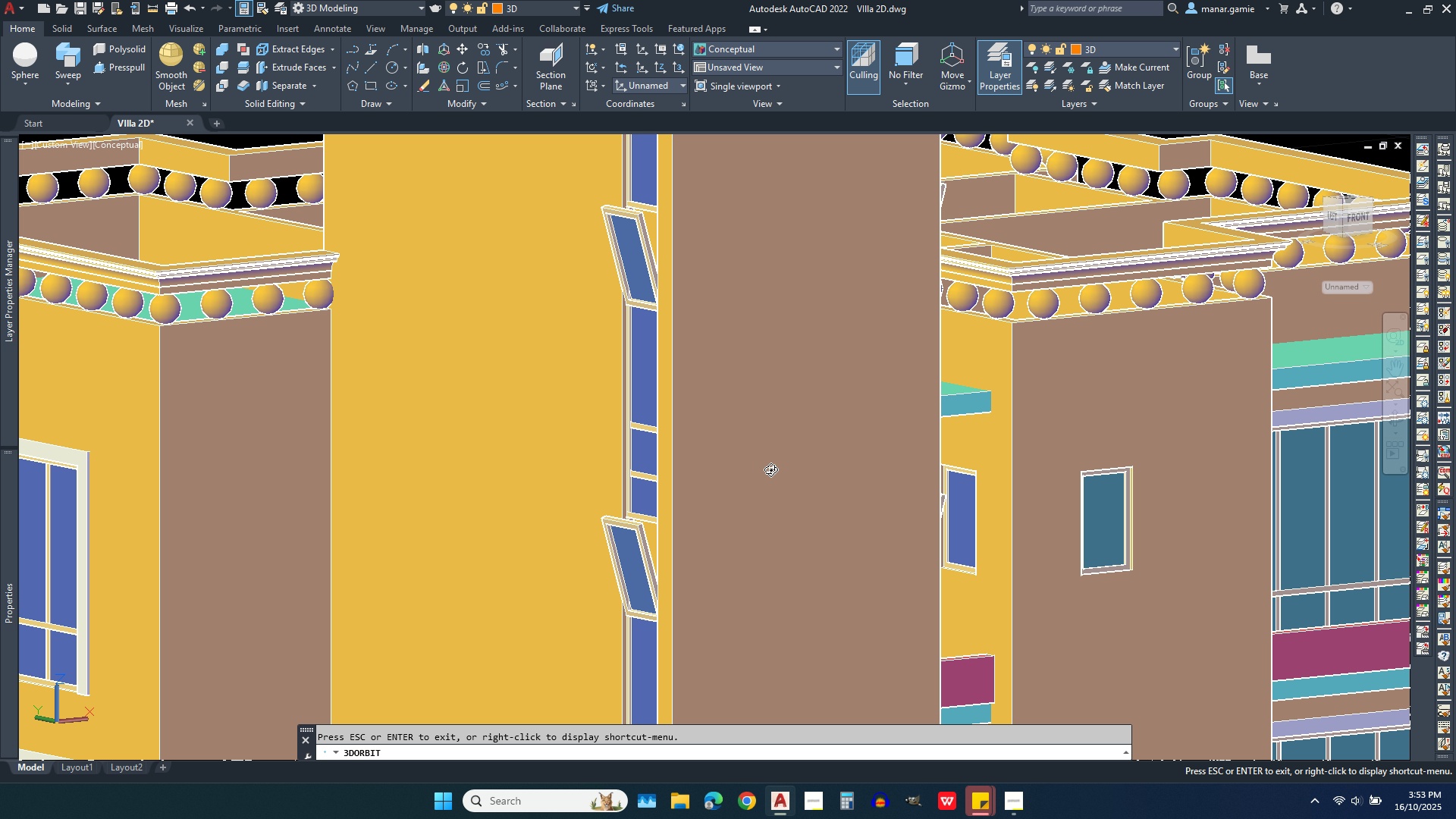 
scroll: coordinate [777, 292], scroll_direction: down, amount: 10.0
 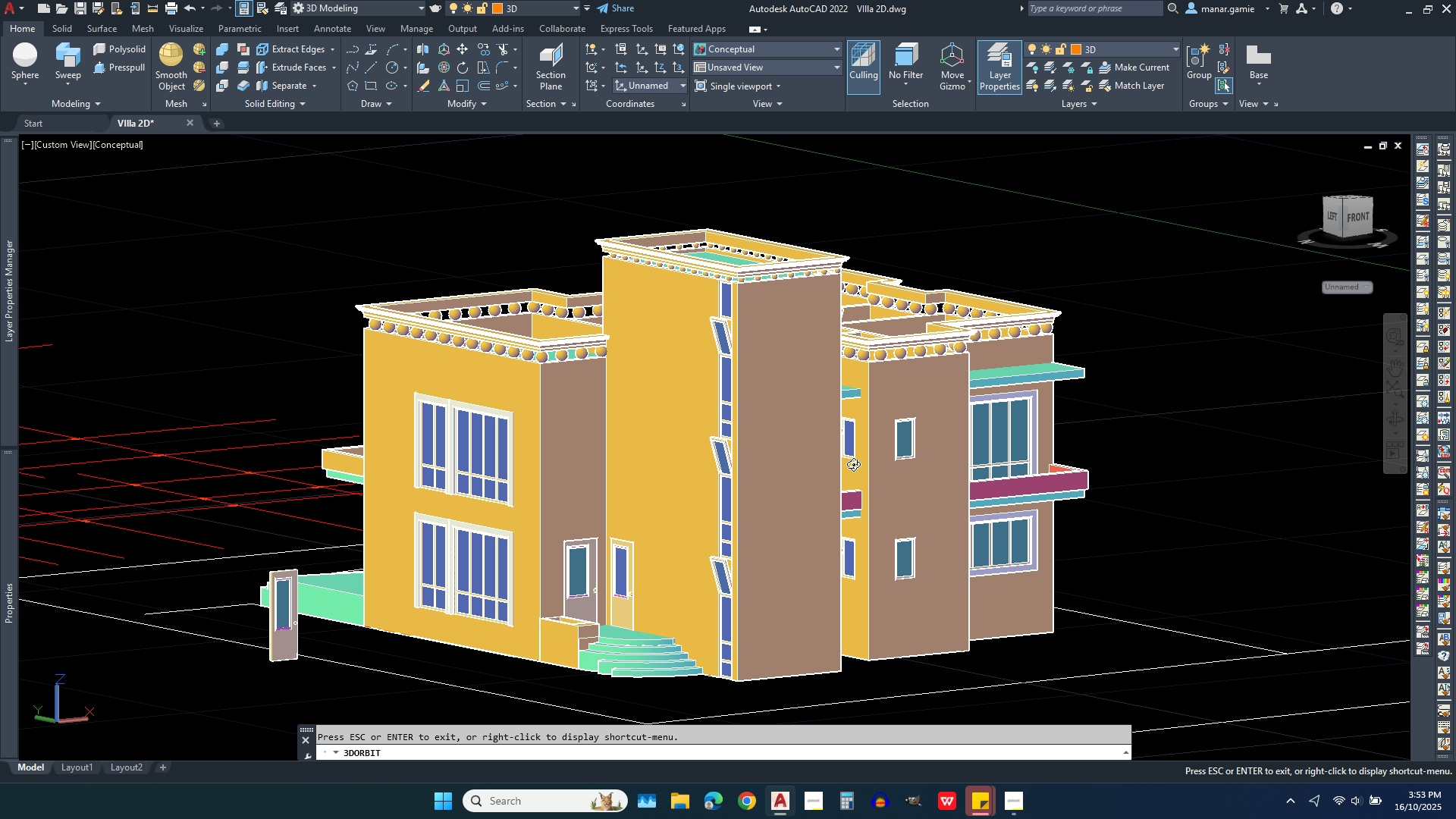 
scroll: coordinate [715, 347], scroll_direction: up, amount: 3.0
 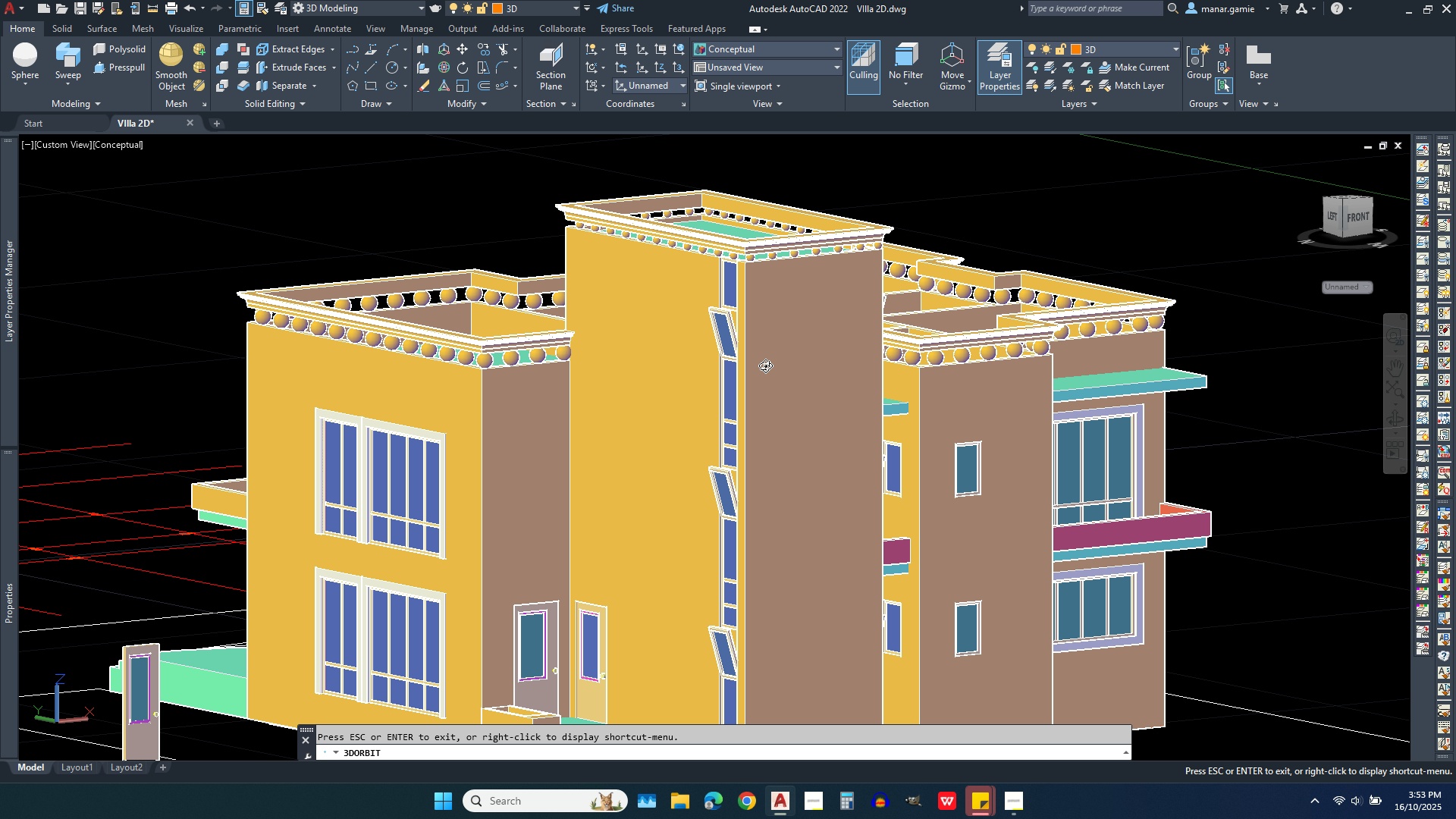 
scroll: coordinate [765, 366], scroll_direction: down, amount: 3.0
 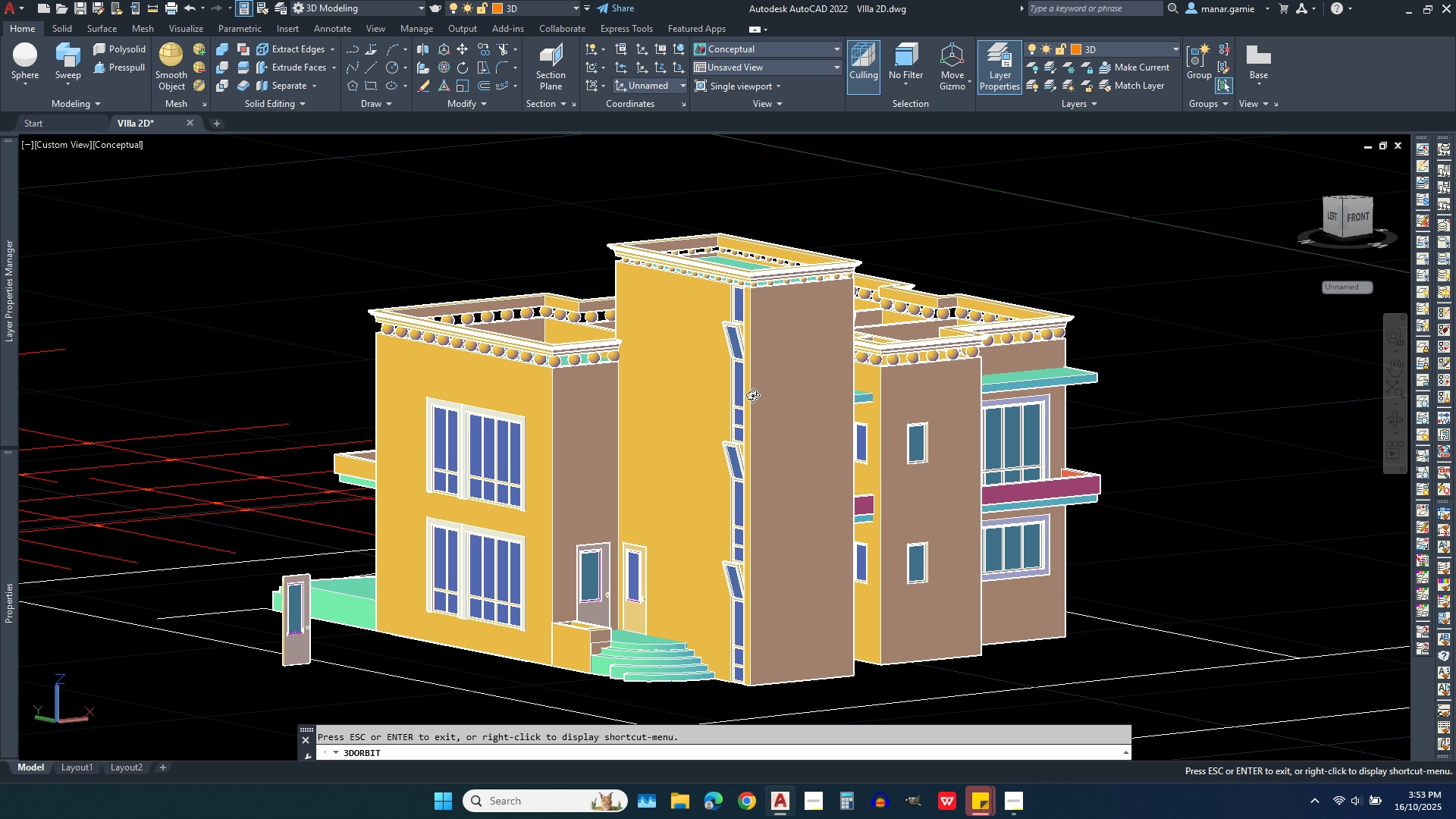 
scroll: coordinate [612, 475], scroll_direction: up, amount: 6.0
 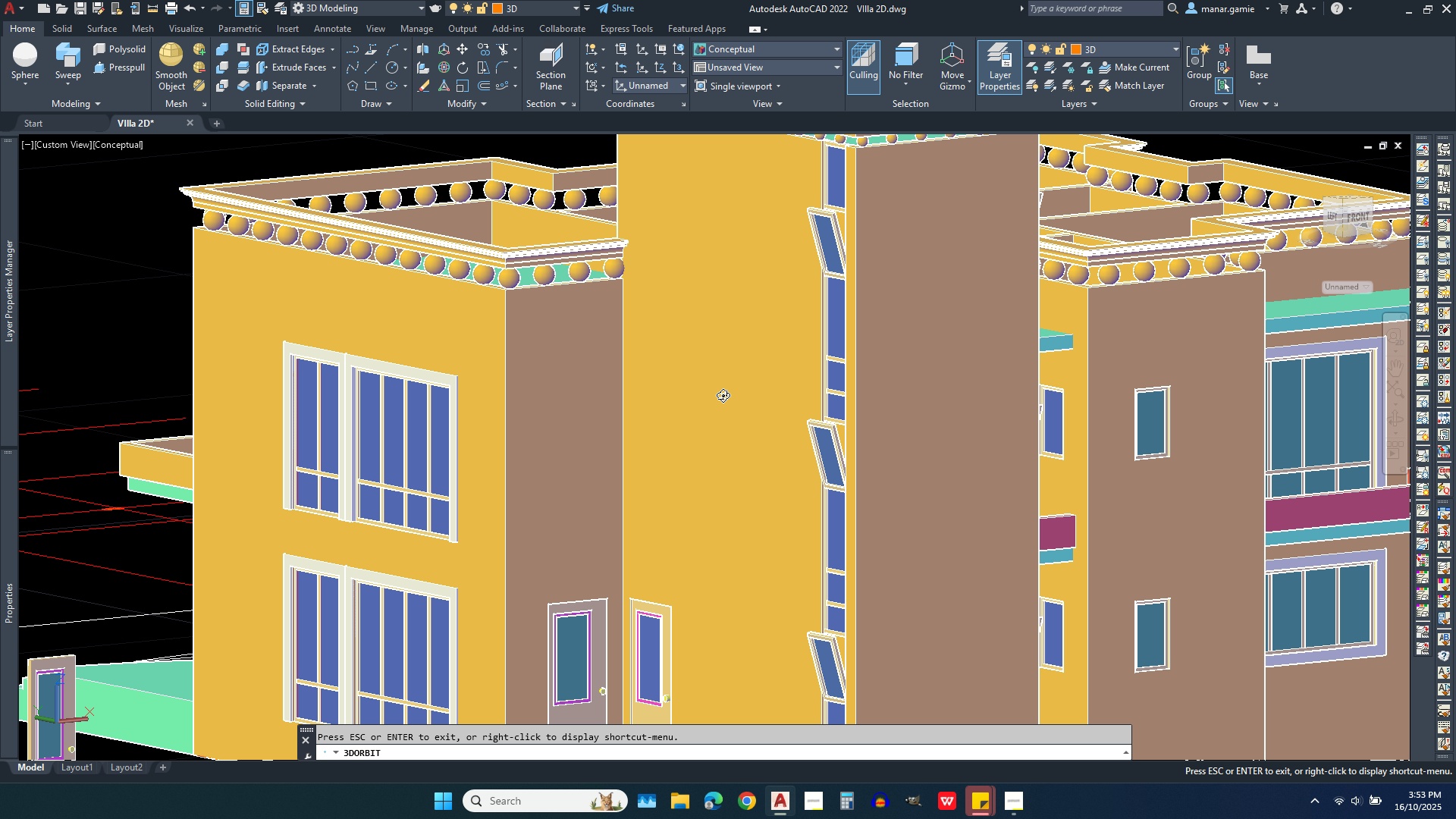 
left_click_drag(start_coordinate=[1156, 448], to_coordinate=[651, 478])
 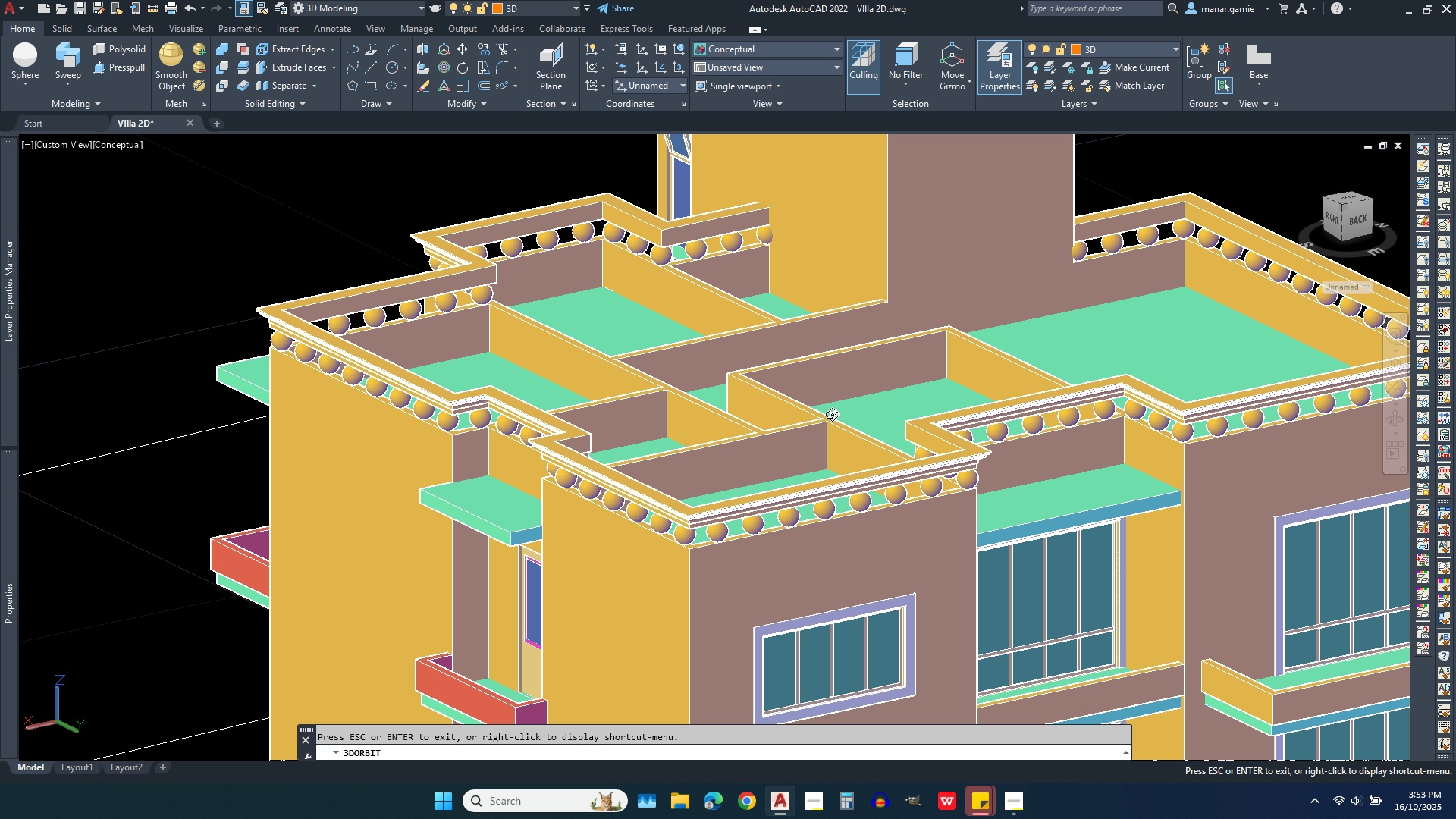 
scroll: coordinate [832, 414], scroll_direction: up, amount: 7.0
 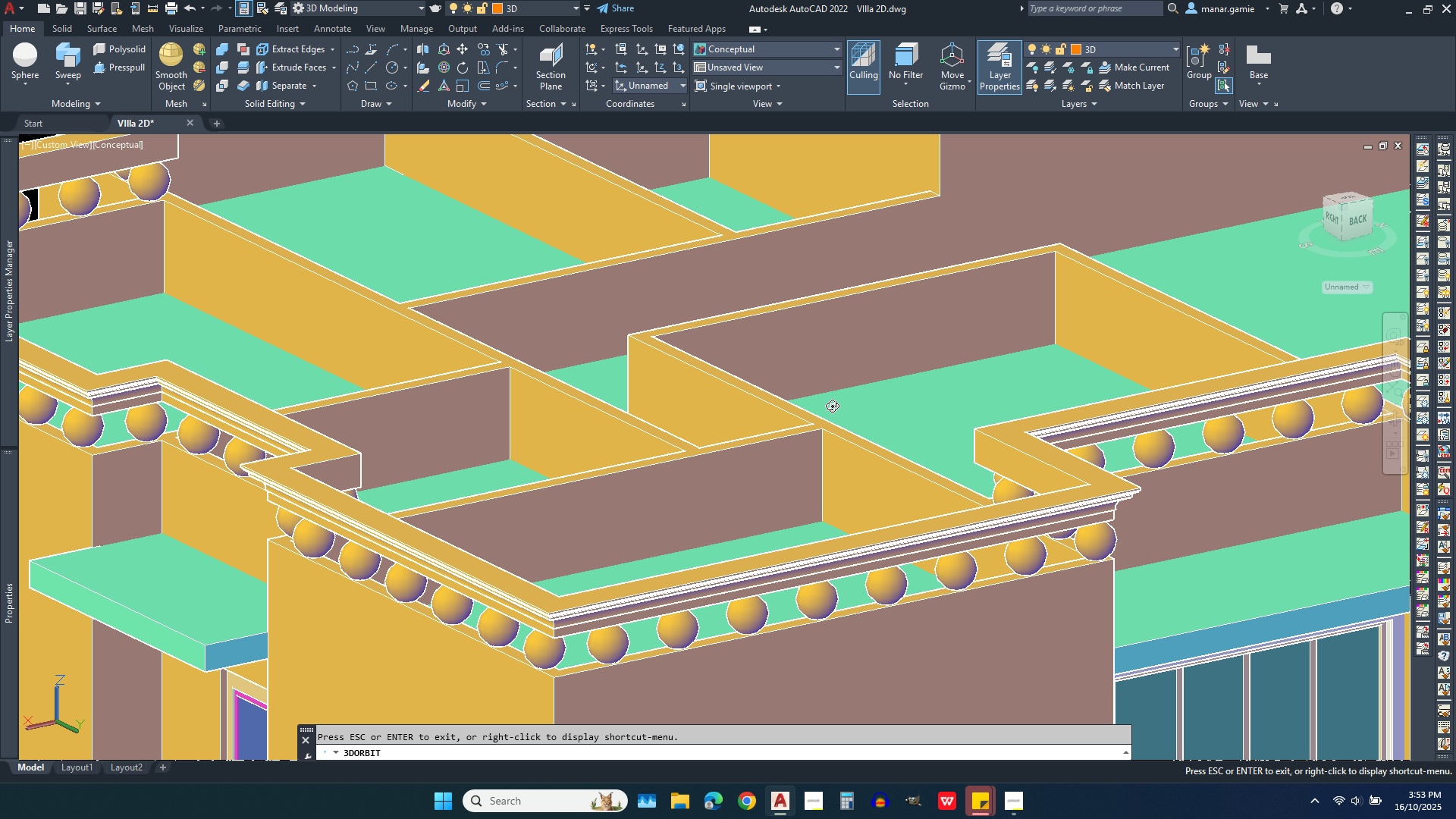 
left_click_drag(start_coordinate=[832, 400], to_coordinate=[896, 424])
 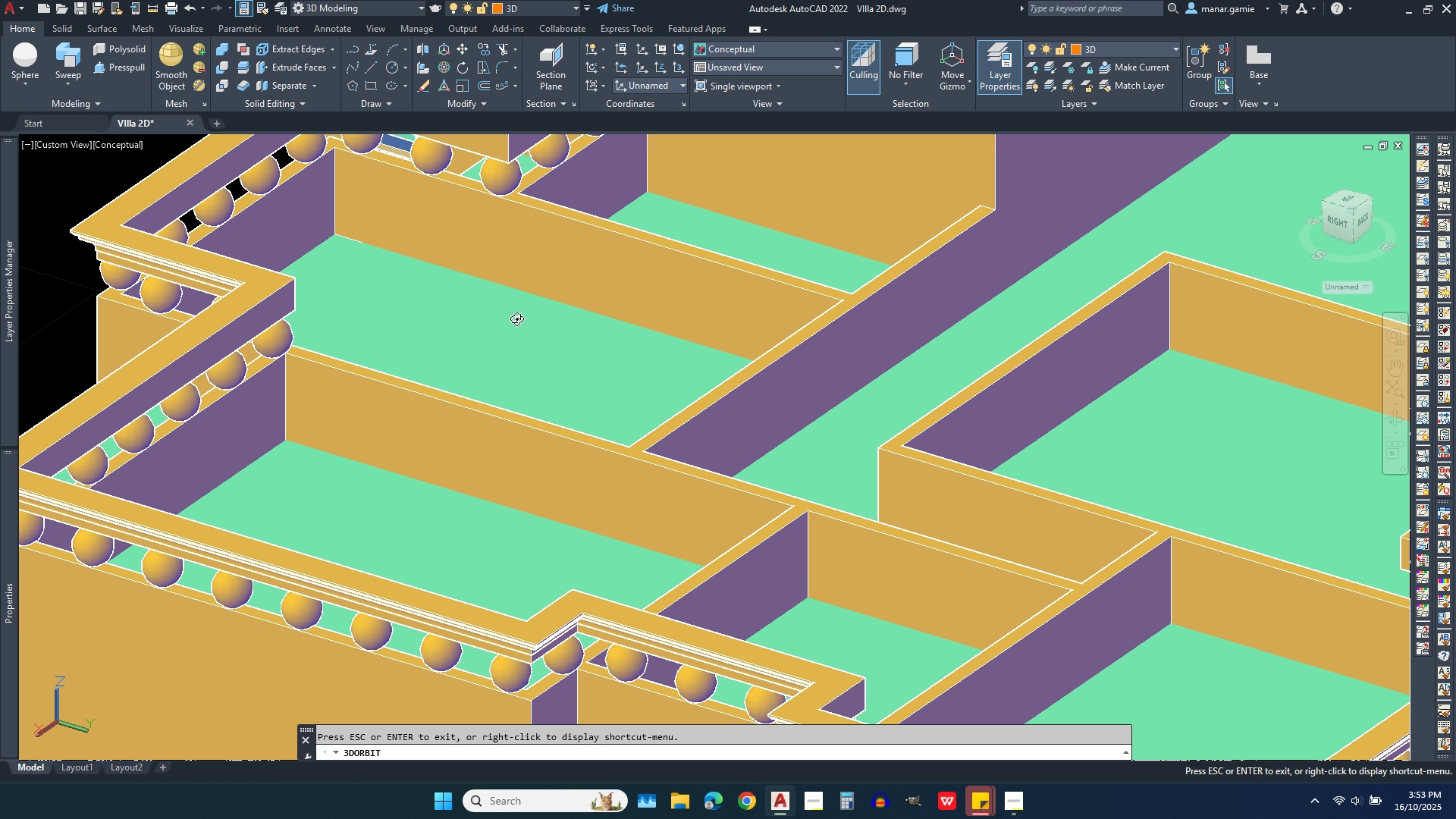 
scroll: coordinate [476, 315], scroll_direction: down, amount: 9.0
 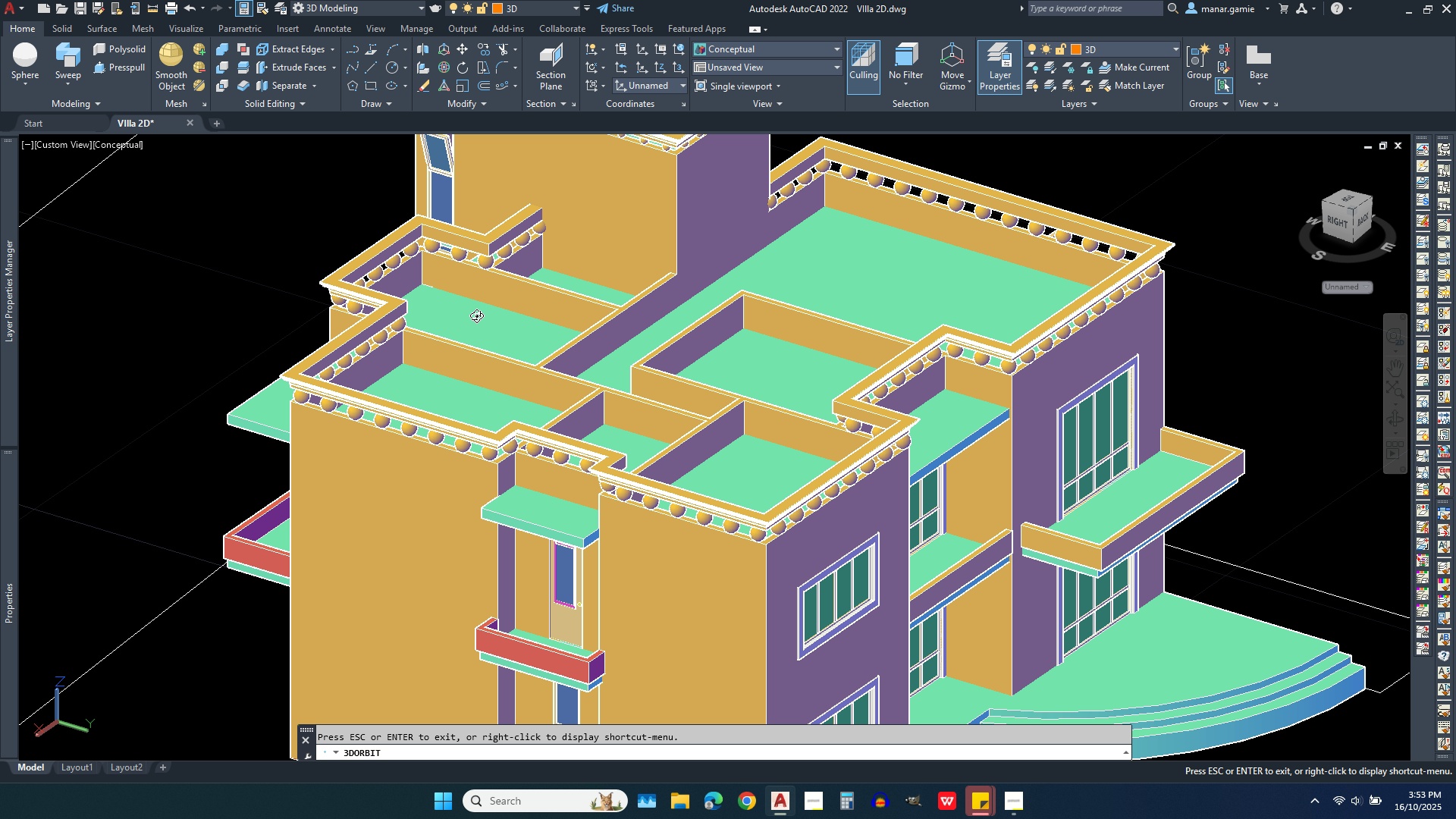 
wait(5.33)
 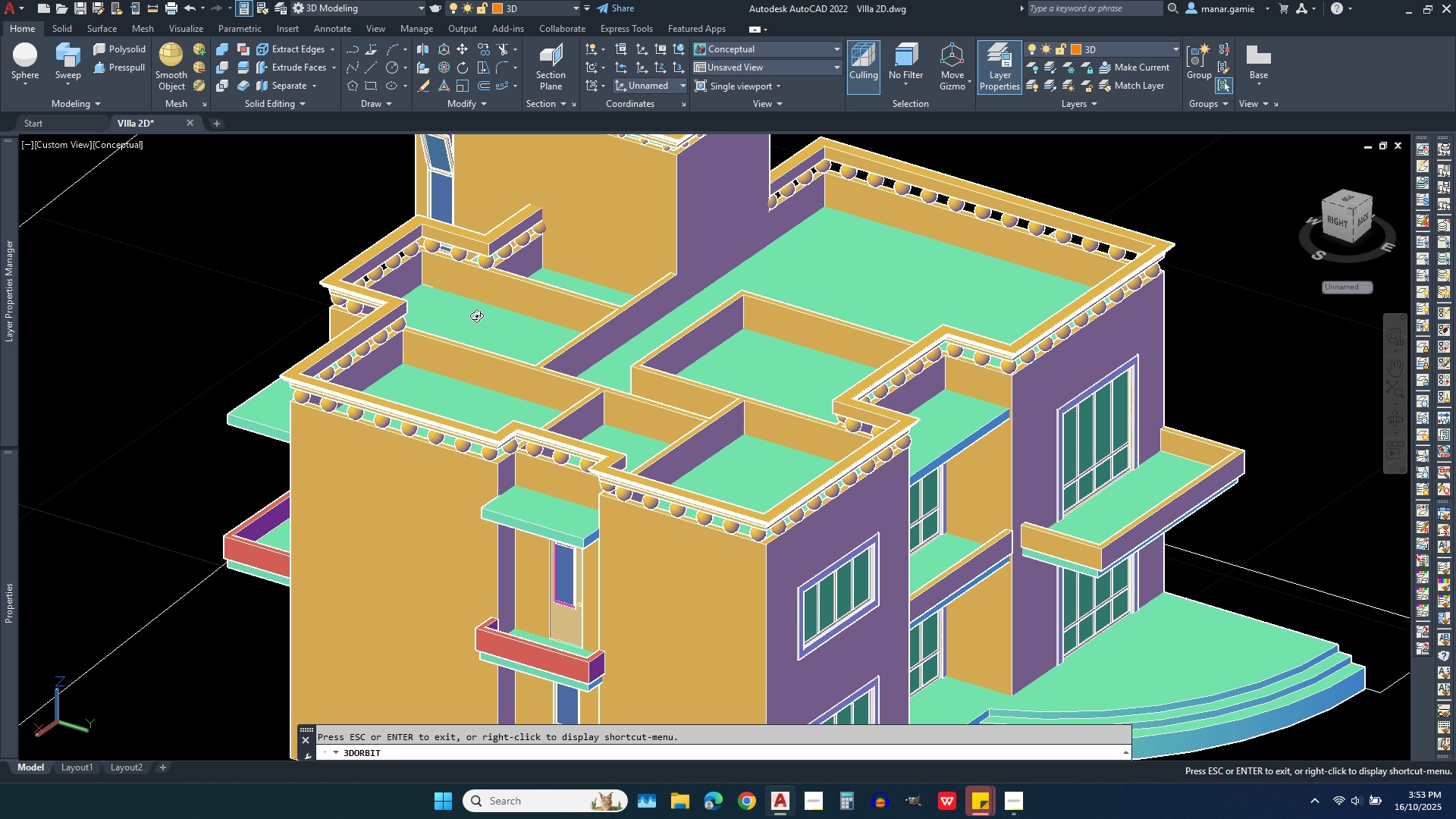 
left_click_drag(start_coordinate=[582, 321], to_coordinate=[747, 255])
 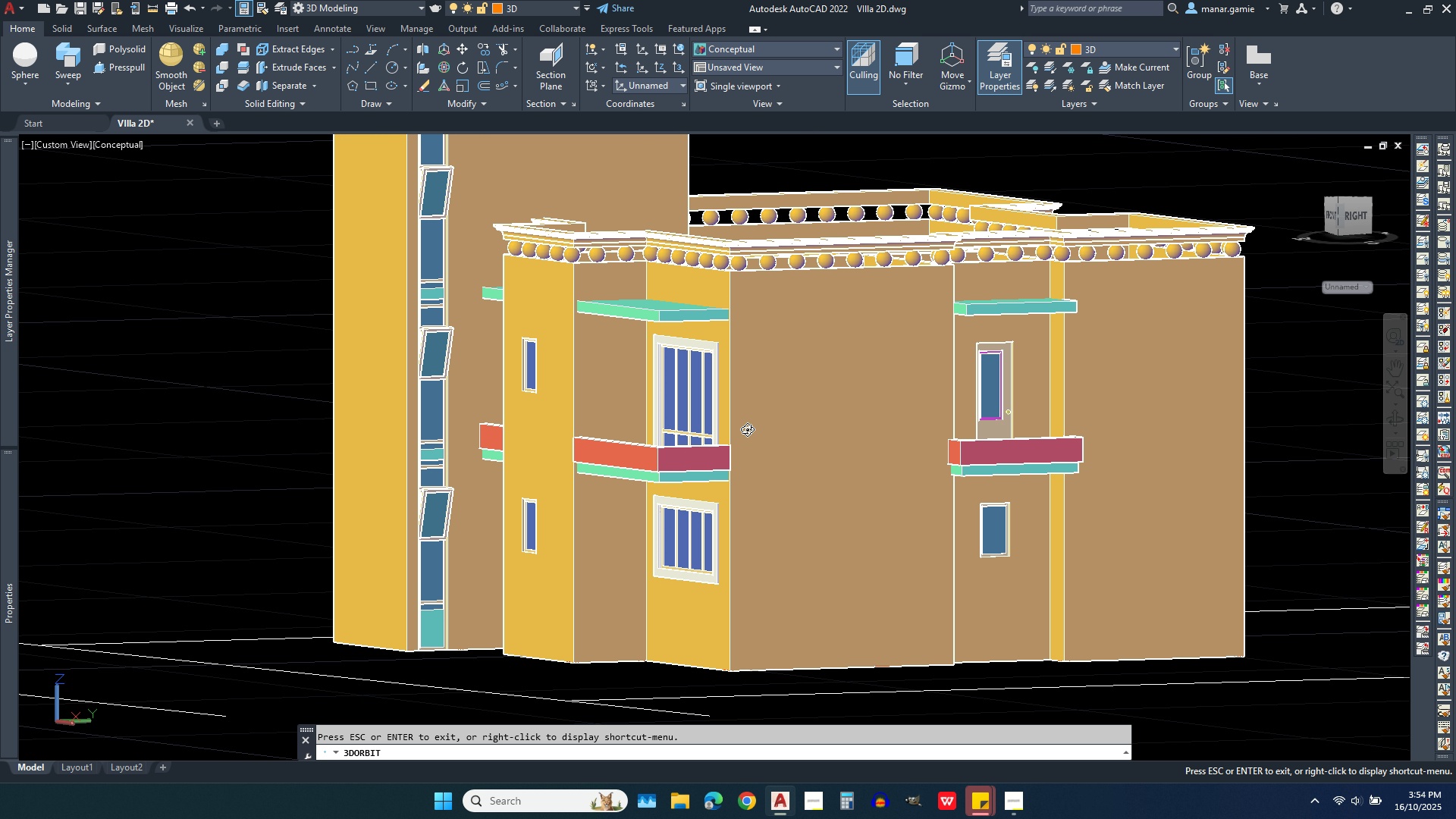 
scroll: coordinate [749, 466], scroll_direction: down, amount: 7.0
 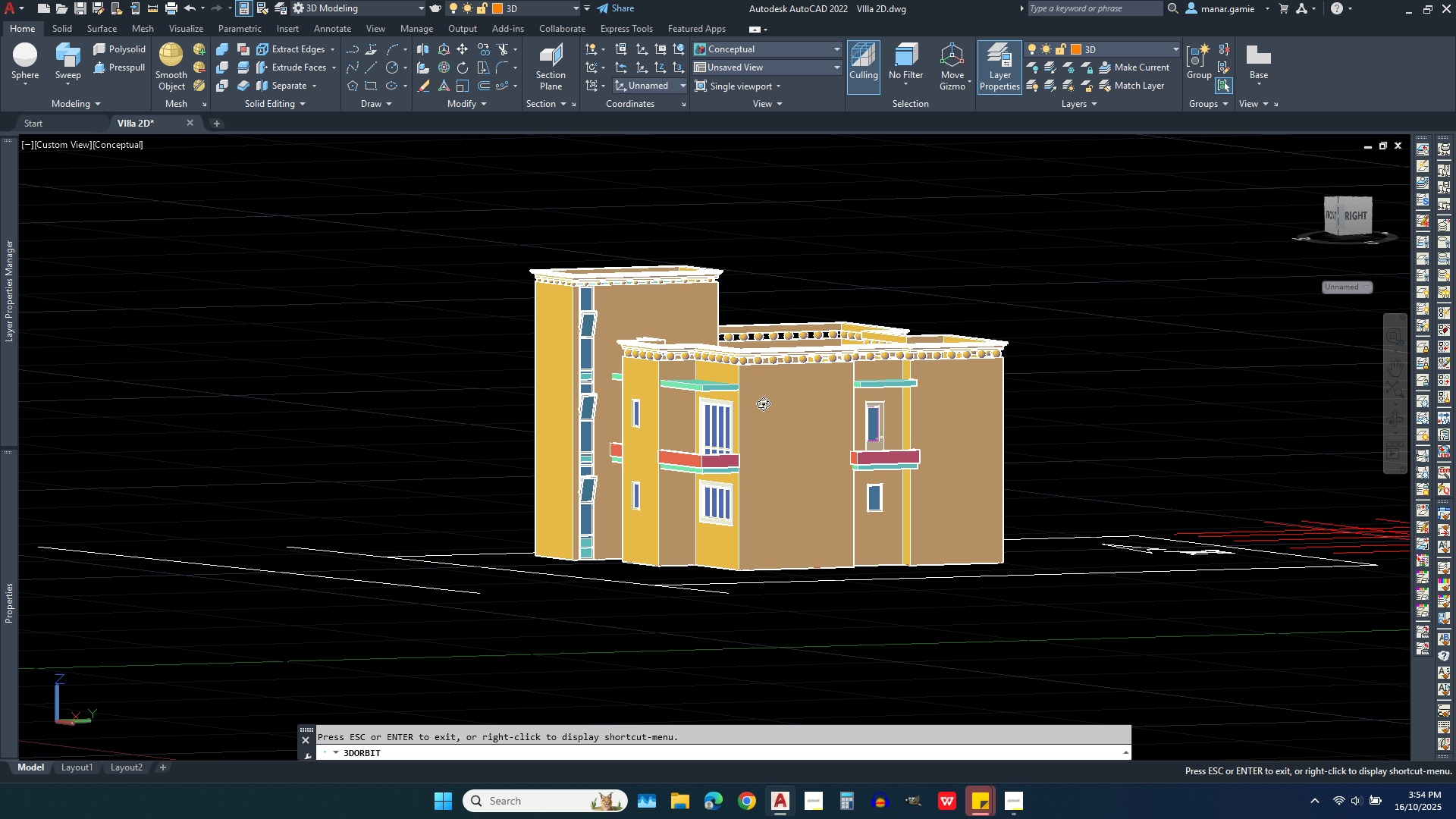 
left_click_drag(start_coordinate=[763, 388], to_coordinate=[763, 324])
 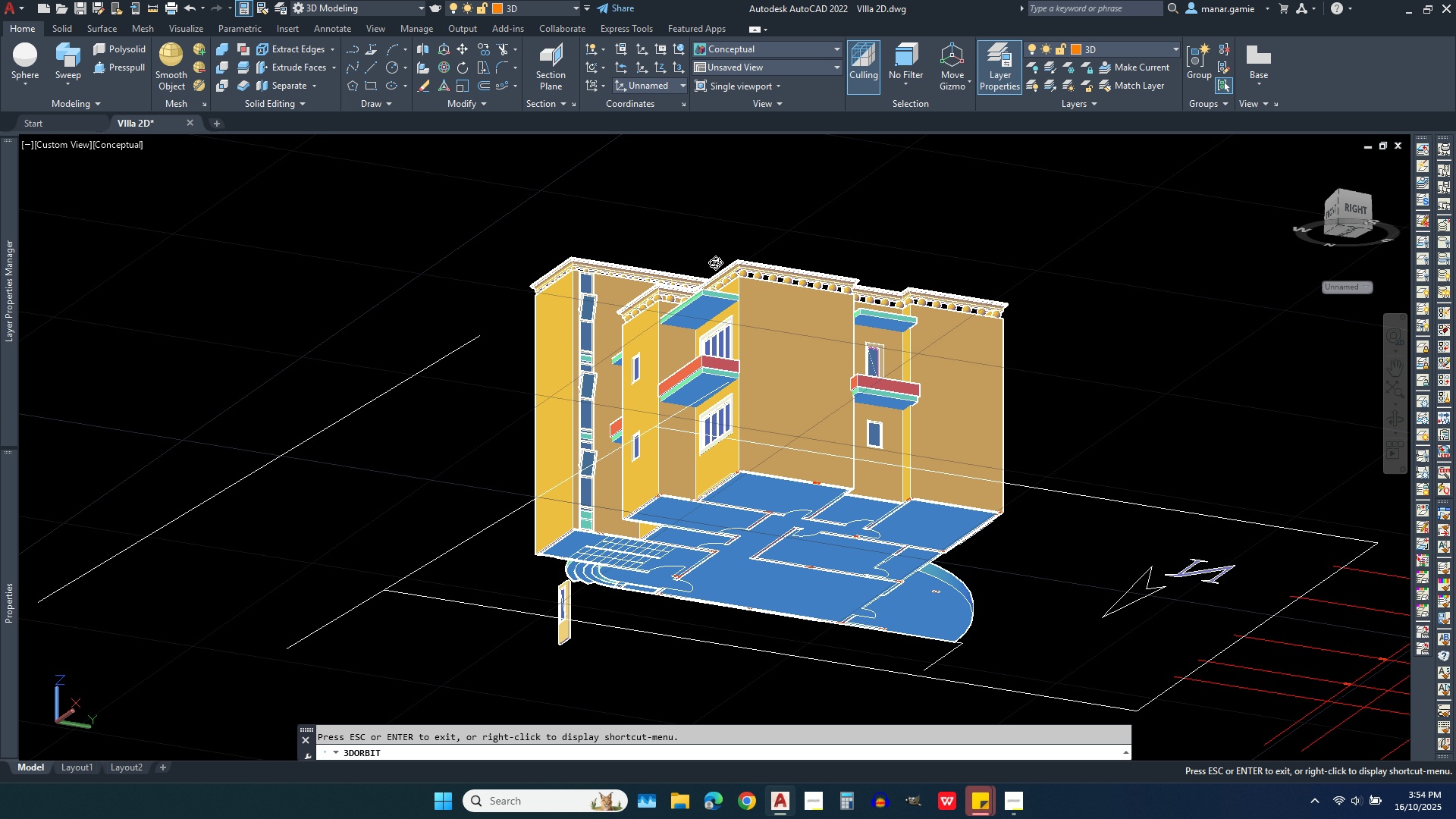 
scroll: coordinate [710, 255], scroll_direction: up, amount: 12.0
 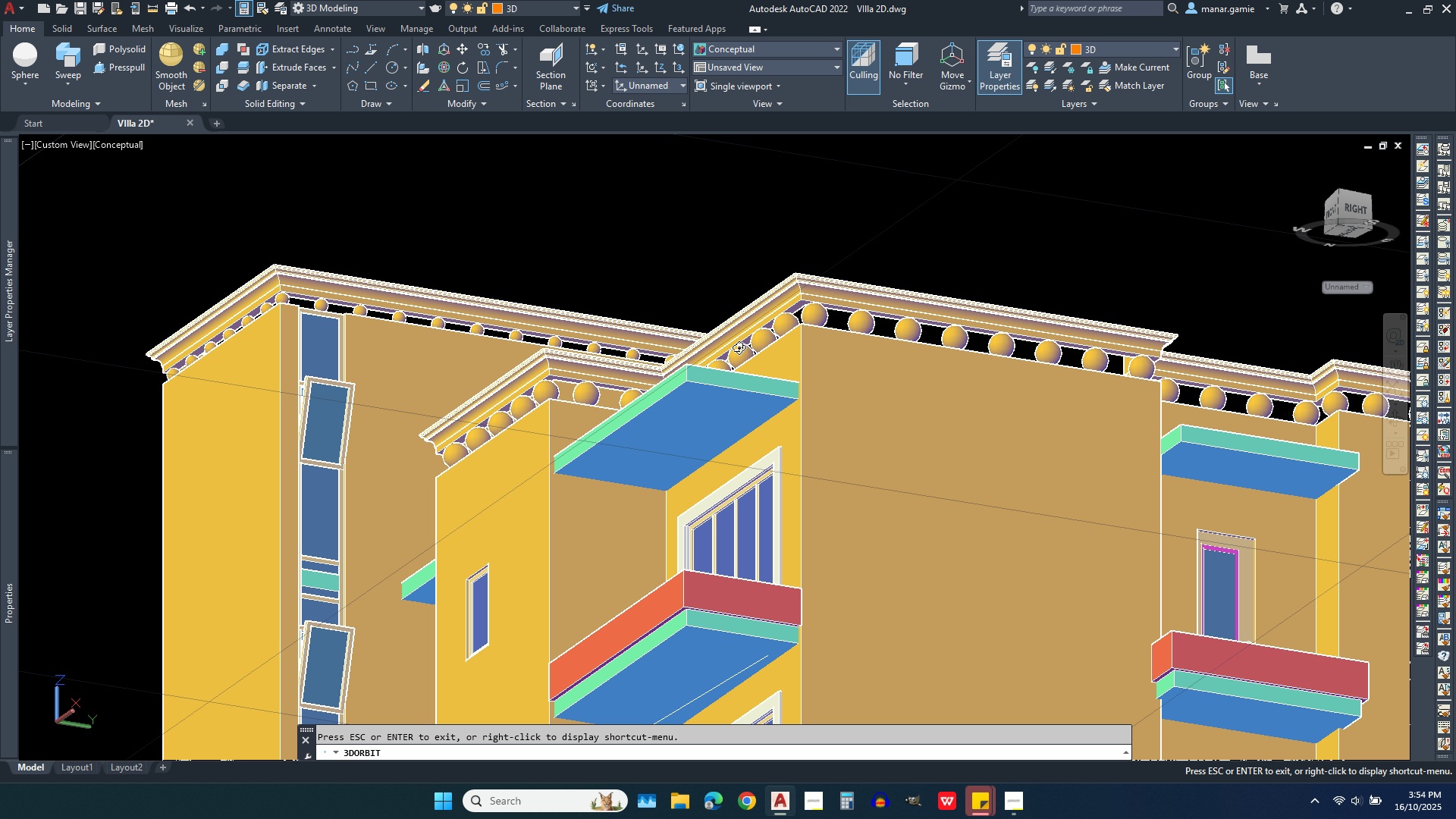 
left_click_drag(start_coordinate=[758, 363], to_coordinate=[784, 387])
 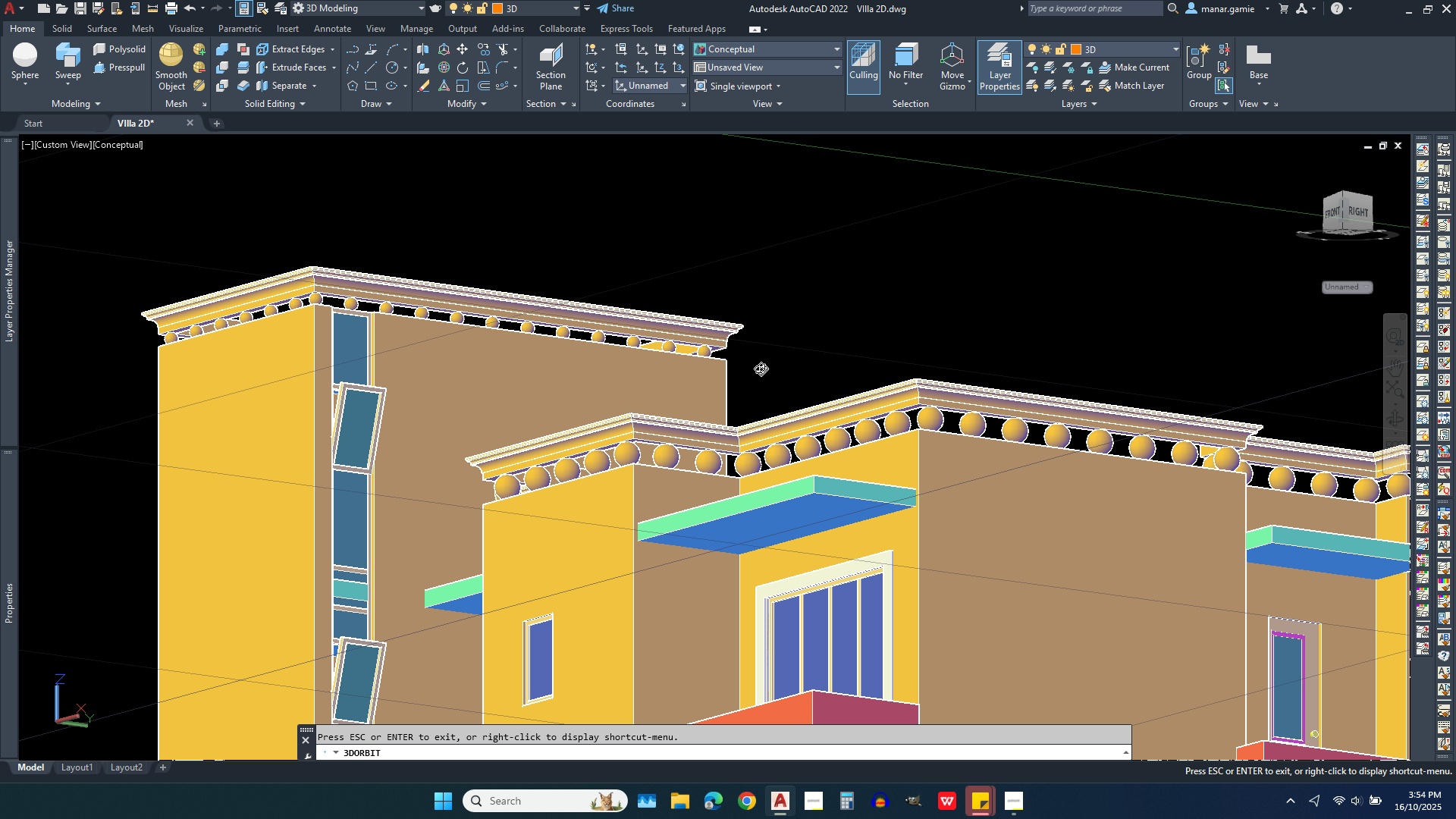 
wait(9.82)
 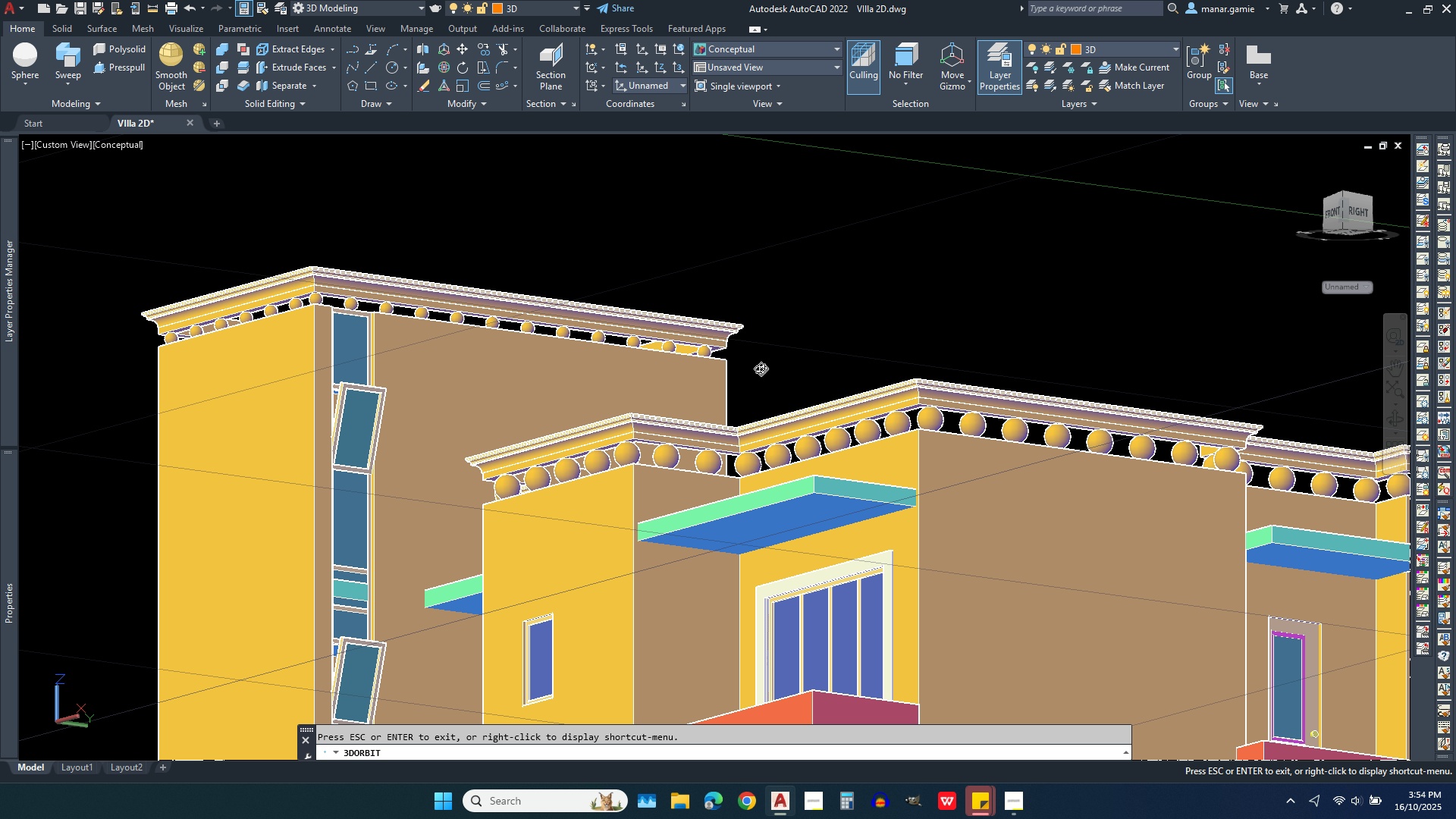 
left_click_drag(start_coordinate=[761, 369], to_coordinate=[630, 419])
 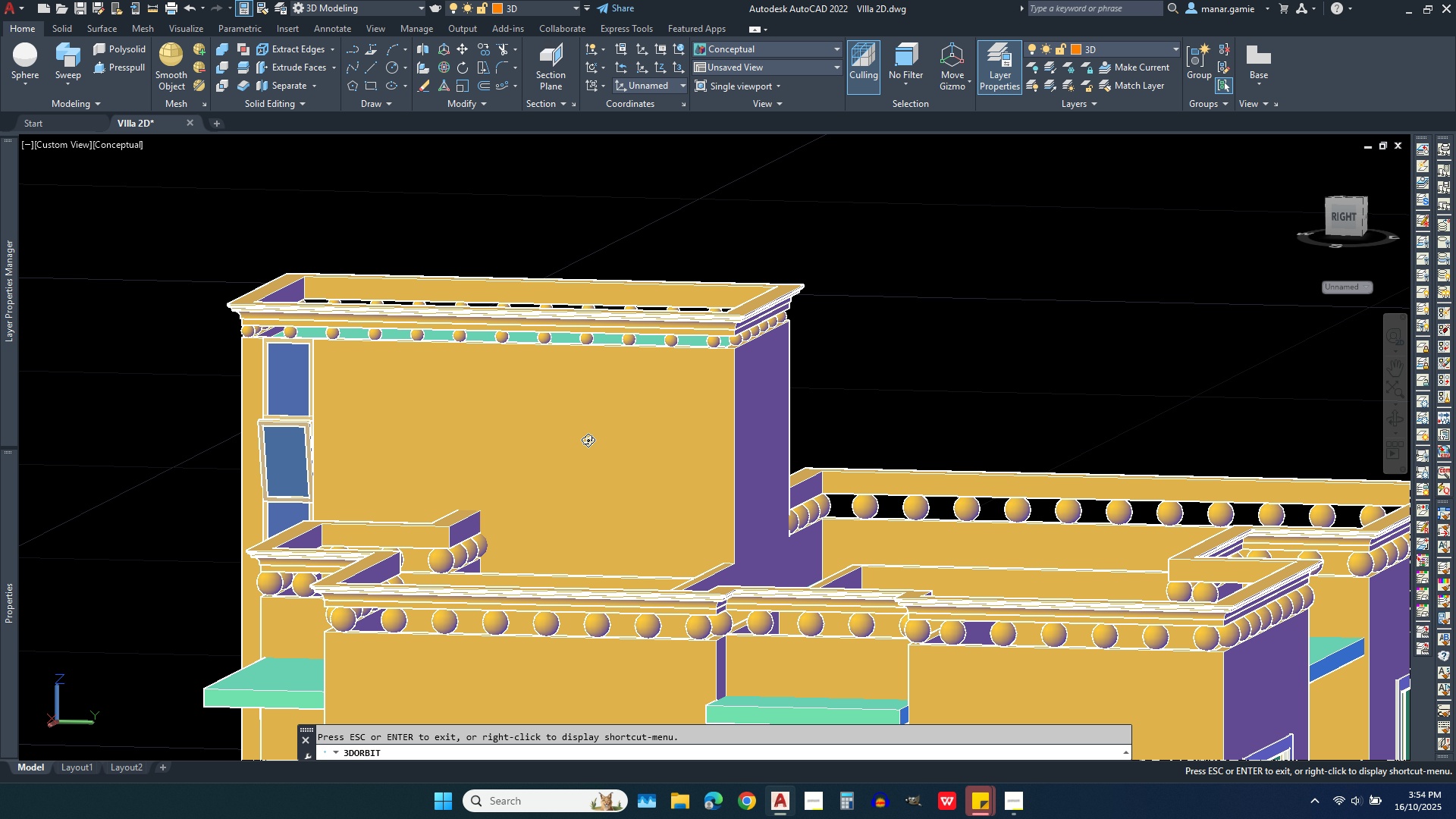 
scroll: coordinate [561, 456], scroll_direction: down, amount: 5.0
 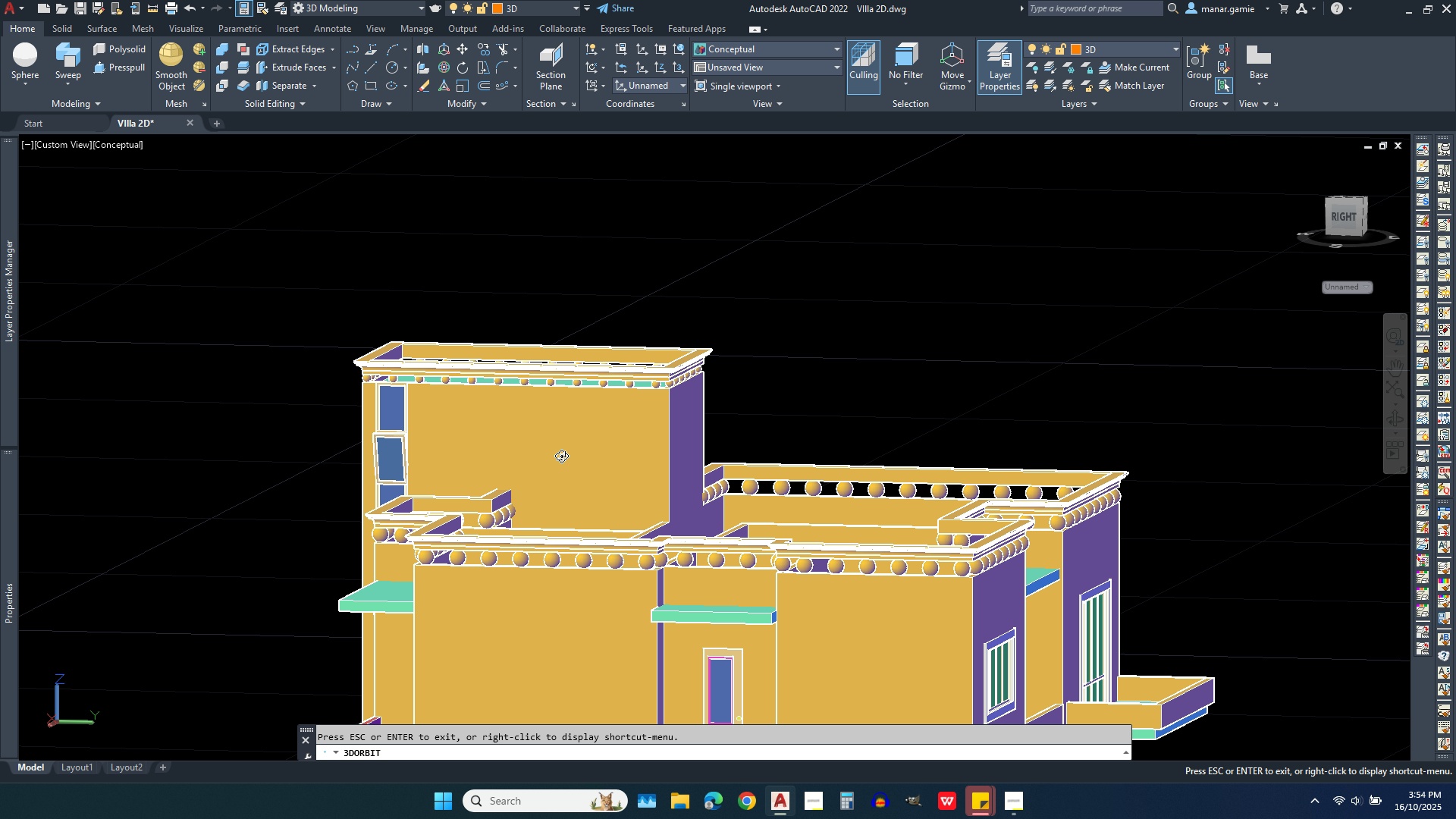 
left_click_drag(start_coordinate=[561, 456], to_coordinate=[495, 475])
 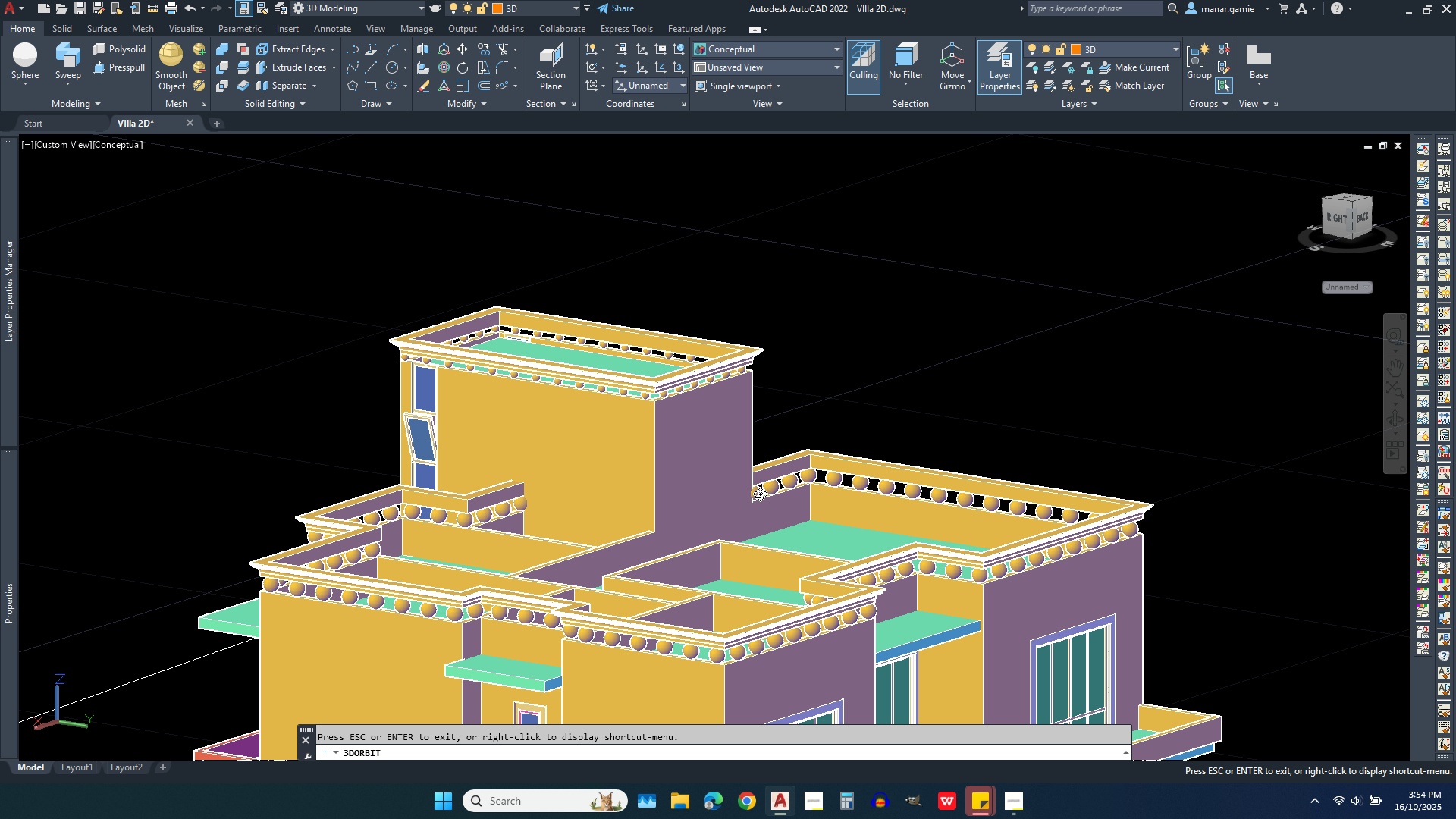 
wait(13.06)
 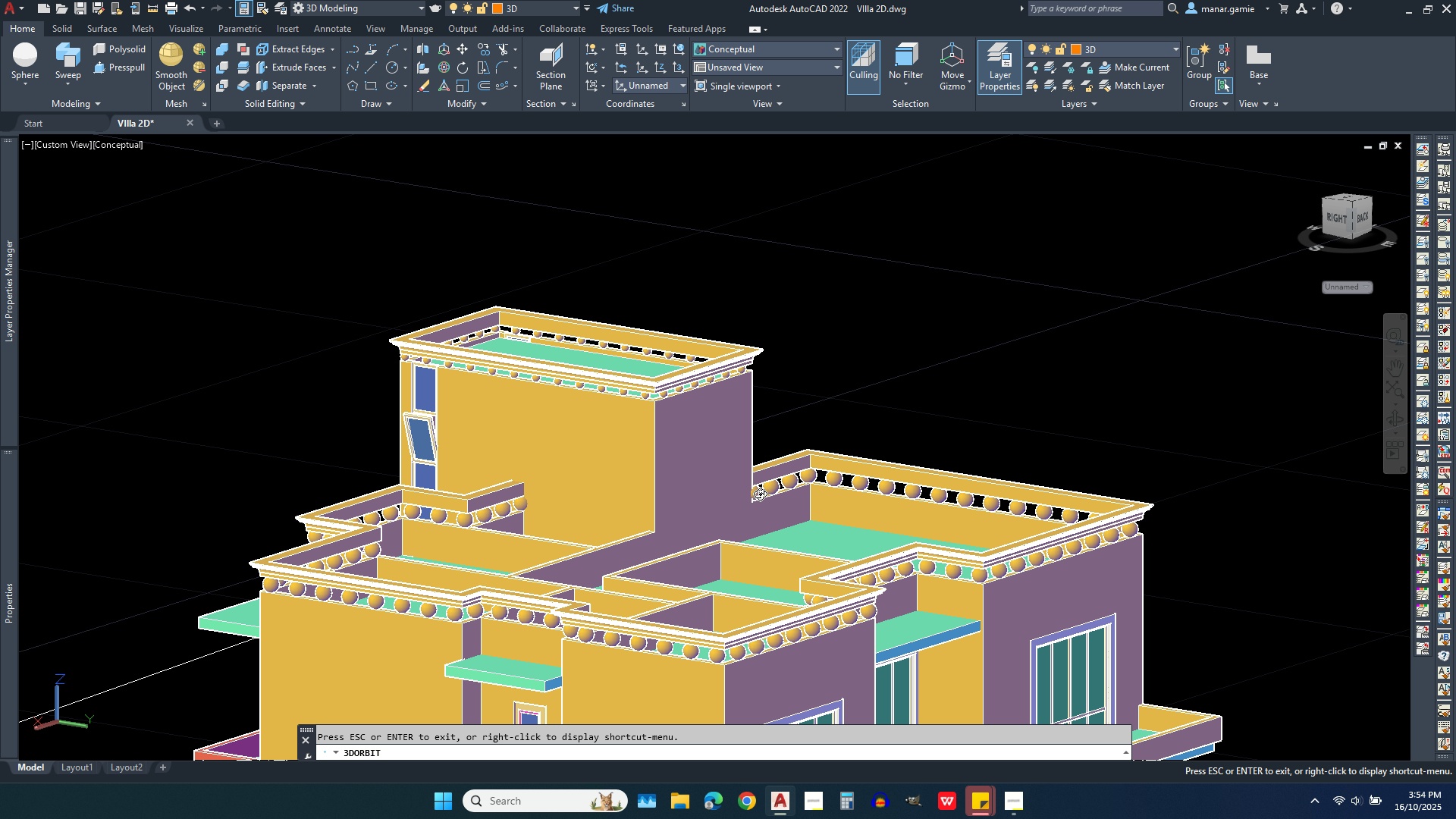 
scroll: coordinate [814, 541], scroll_direction: up, amount: 8.0
 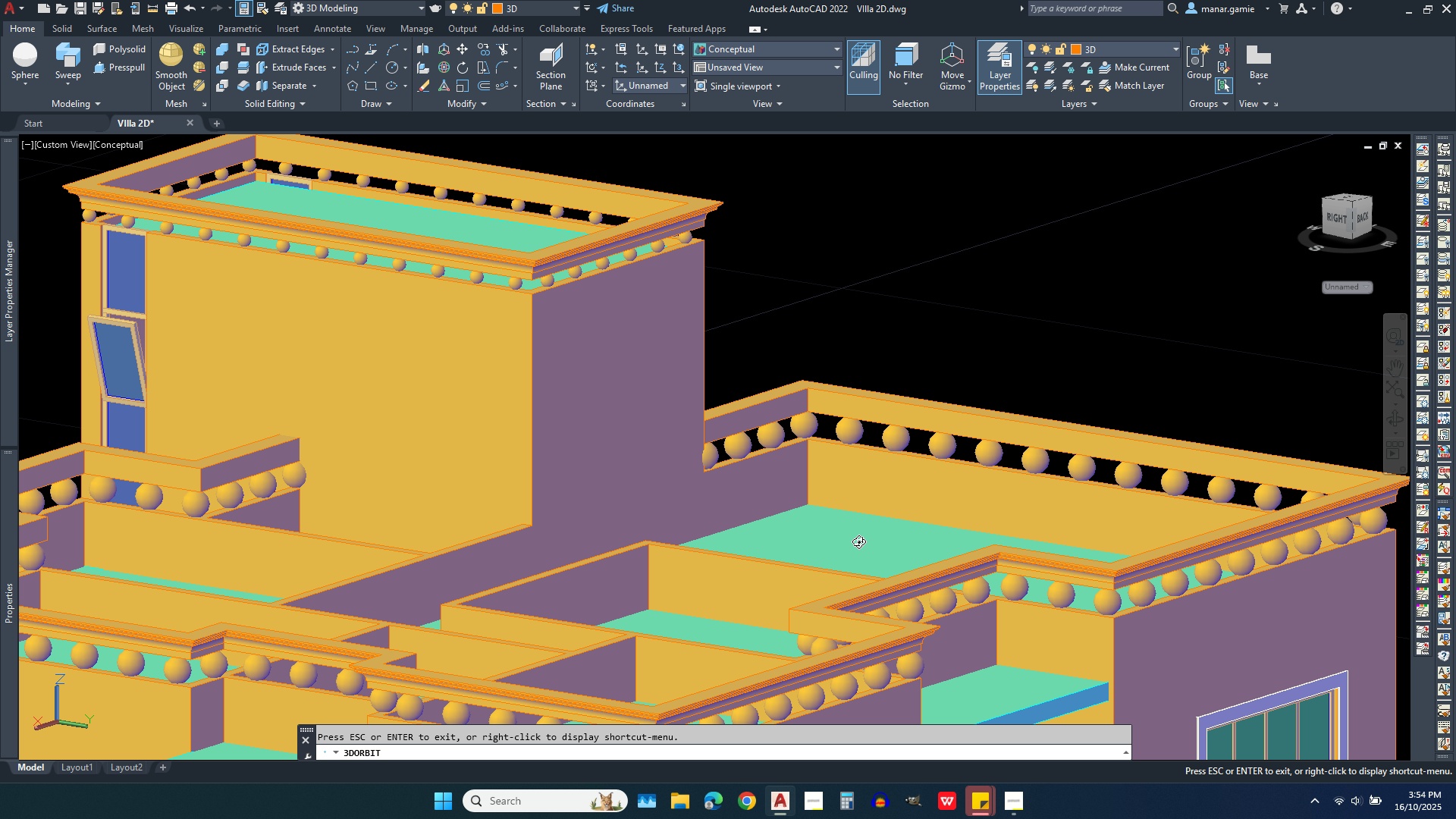 
wait(6.42)
 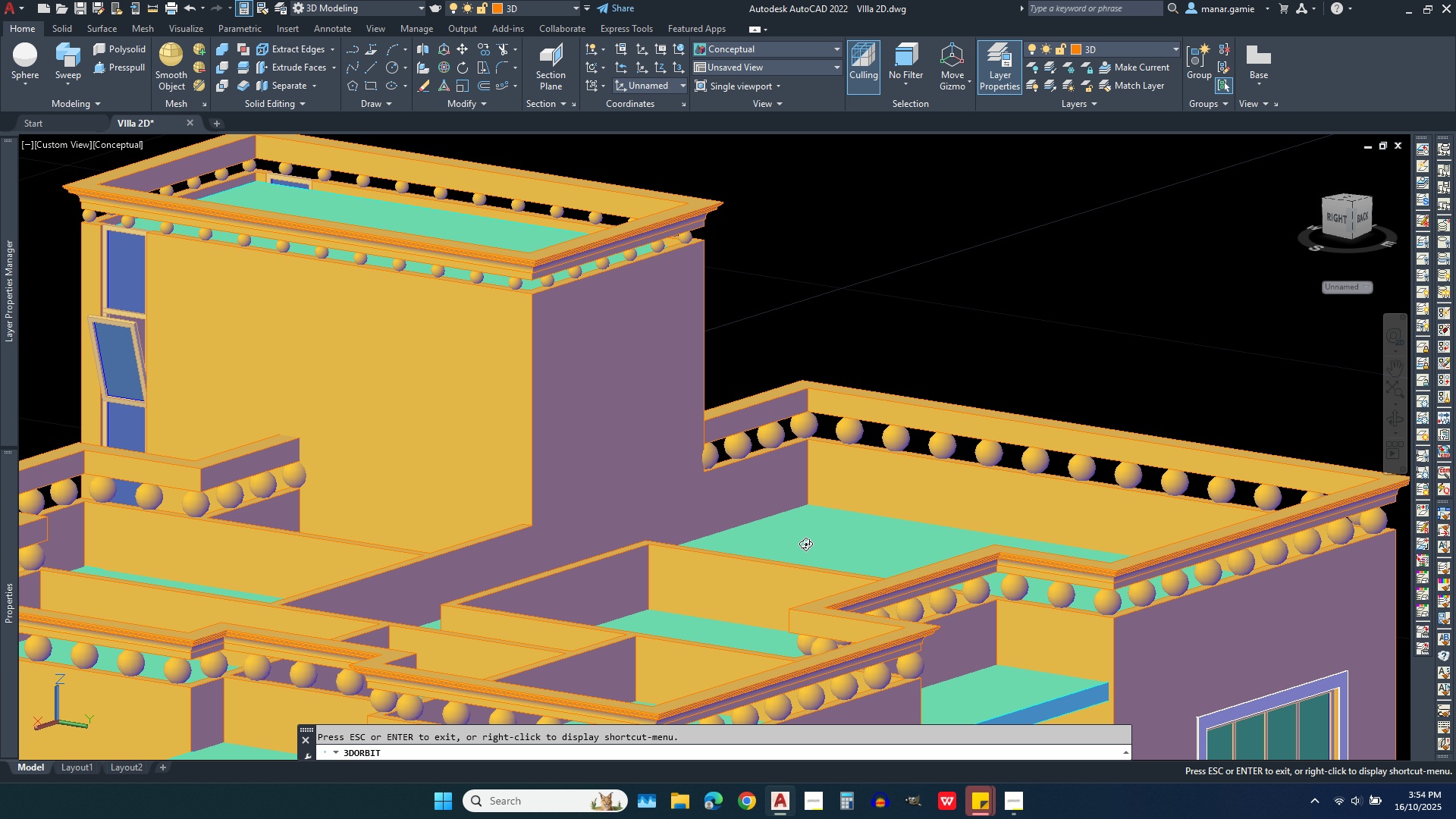 
scroll: coordinate [951, 340], scroll_direction: down, amount: 5.0
 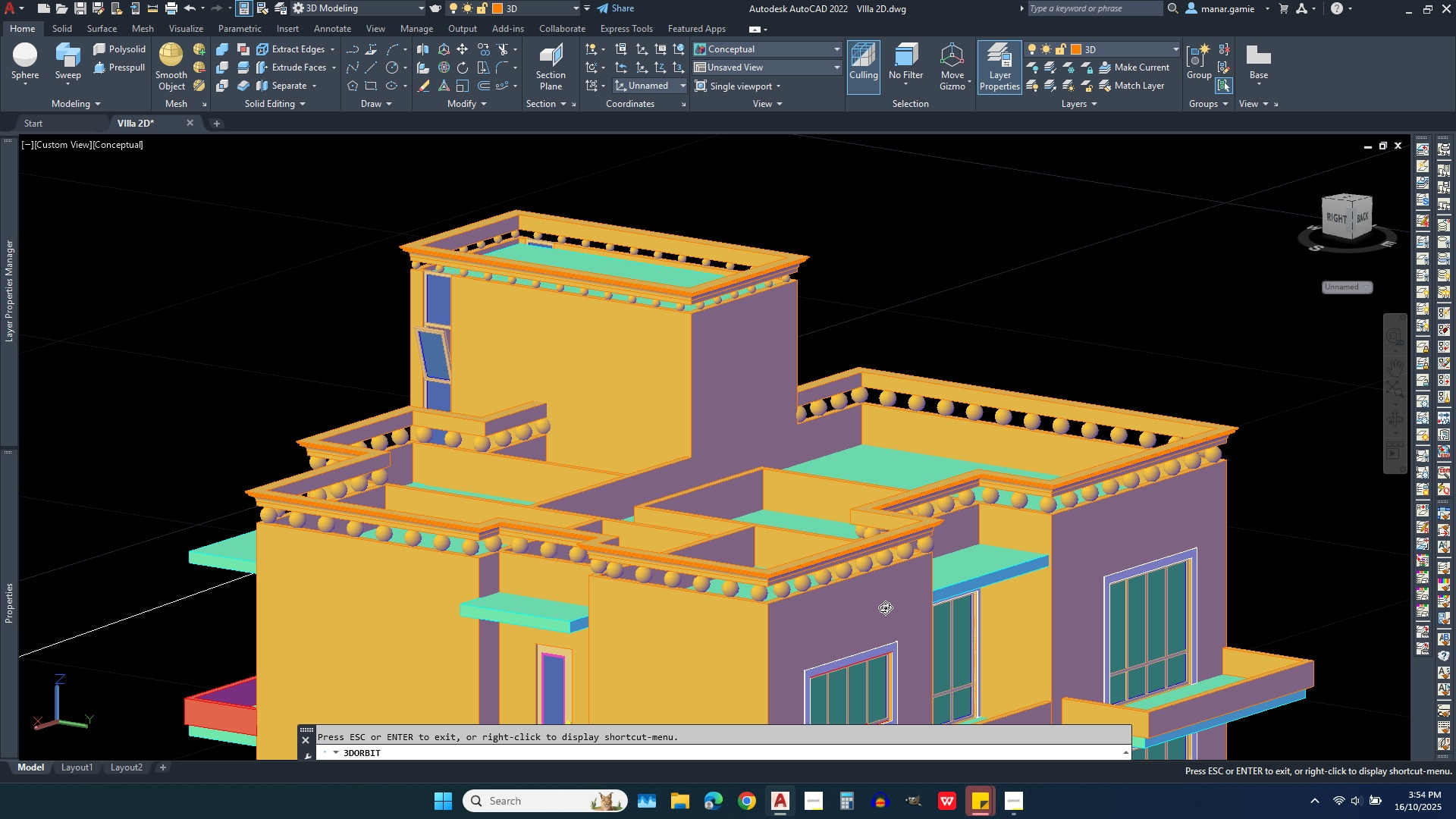 
scroll: coordinate [880, 642], scroll_direction: up, amount: 4.0
 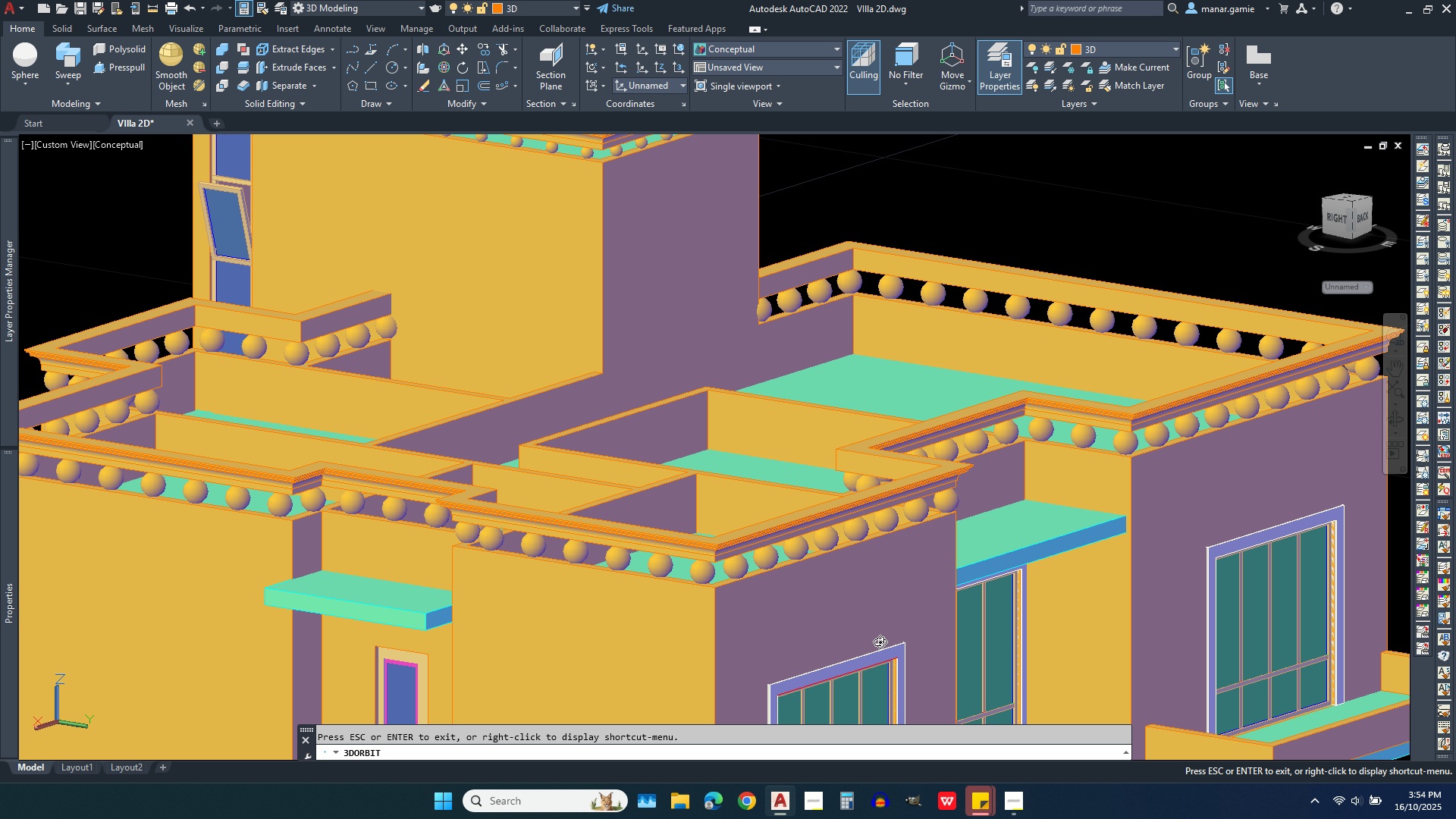 
left_click_drag(start_coordinate=[646, 491], to_coordinate=[593, 551])
 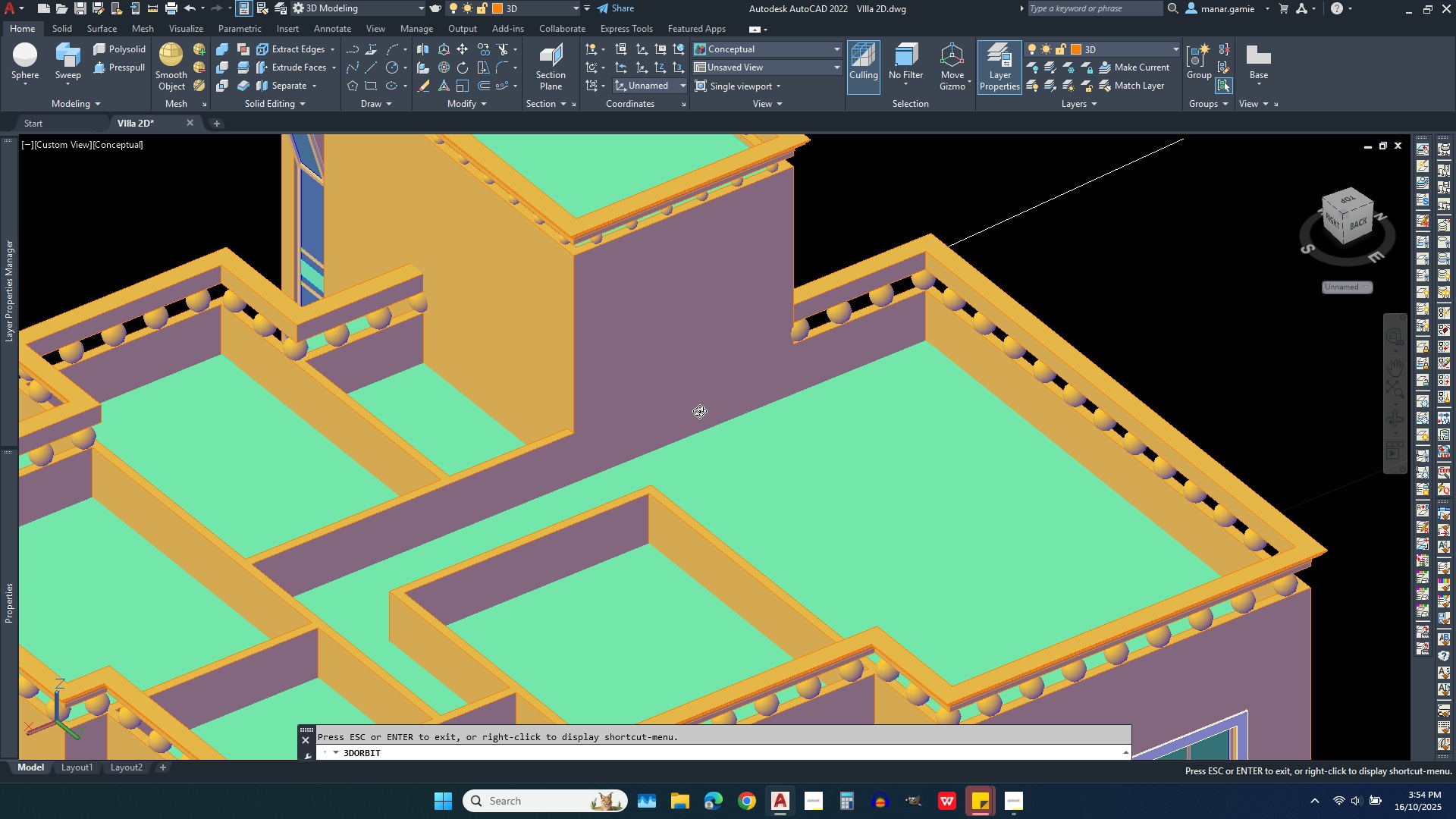 
scroll: coordinate [697, 400], scroll_direction: down, amount: 5.0
 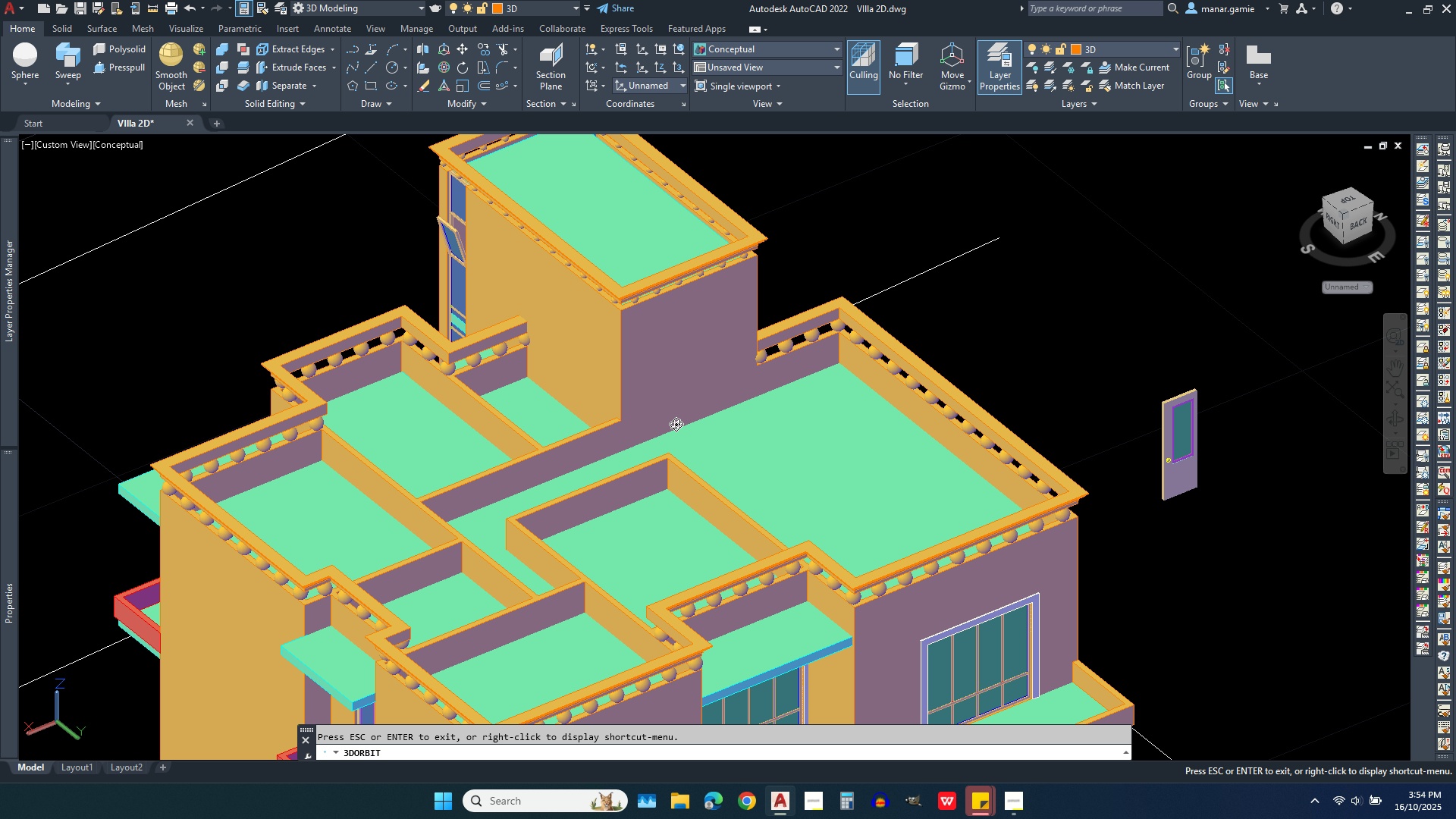 
wait(8.16)
 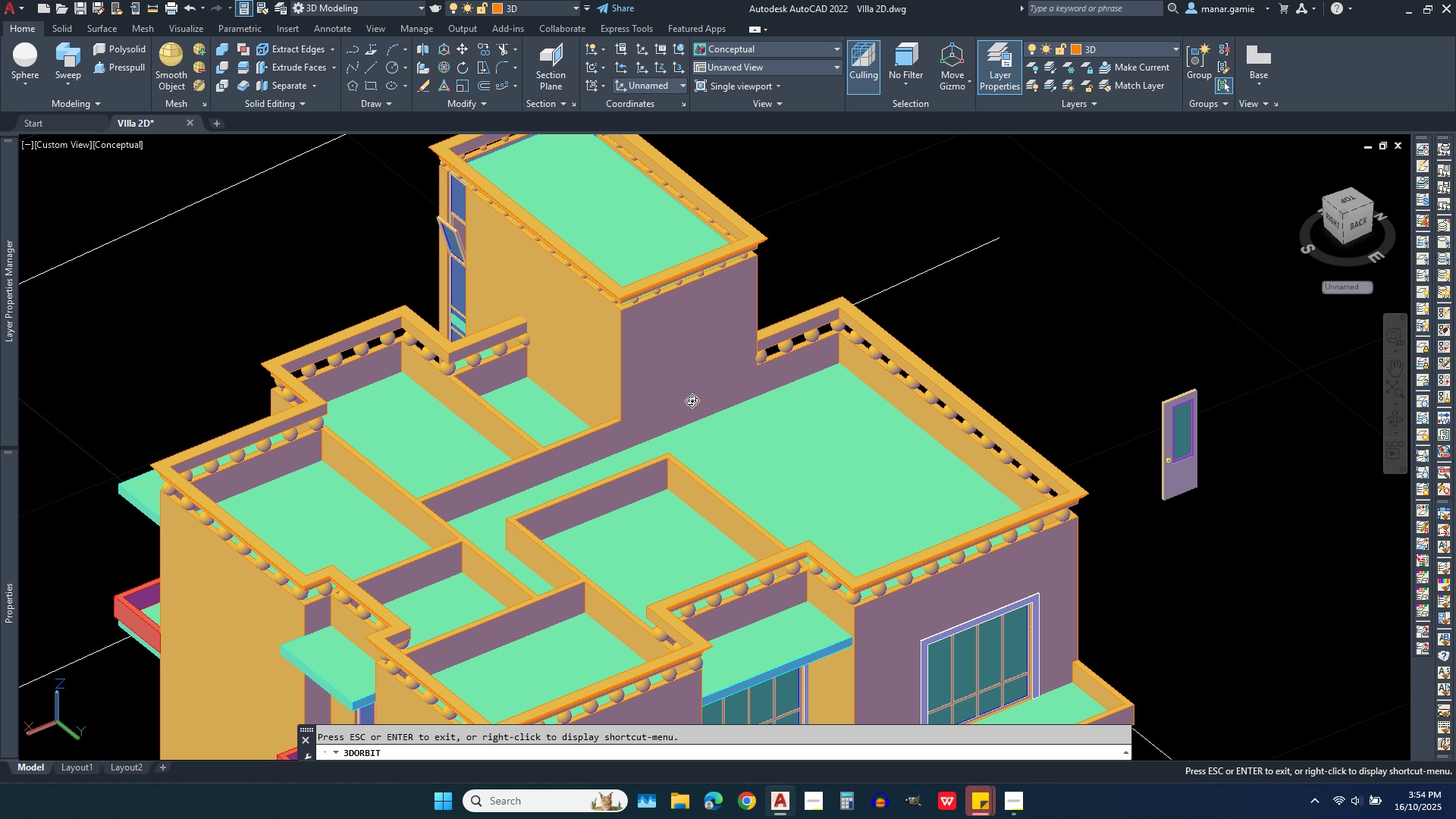 
key(Escape)
 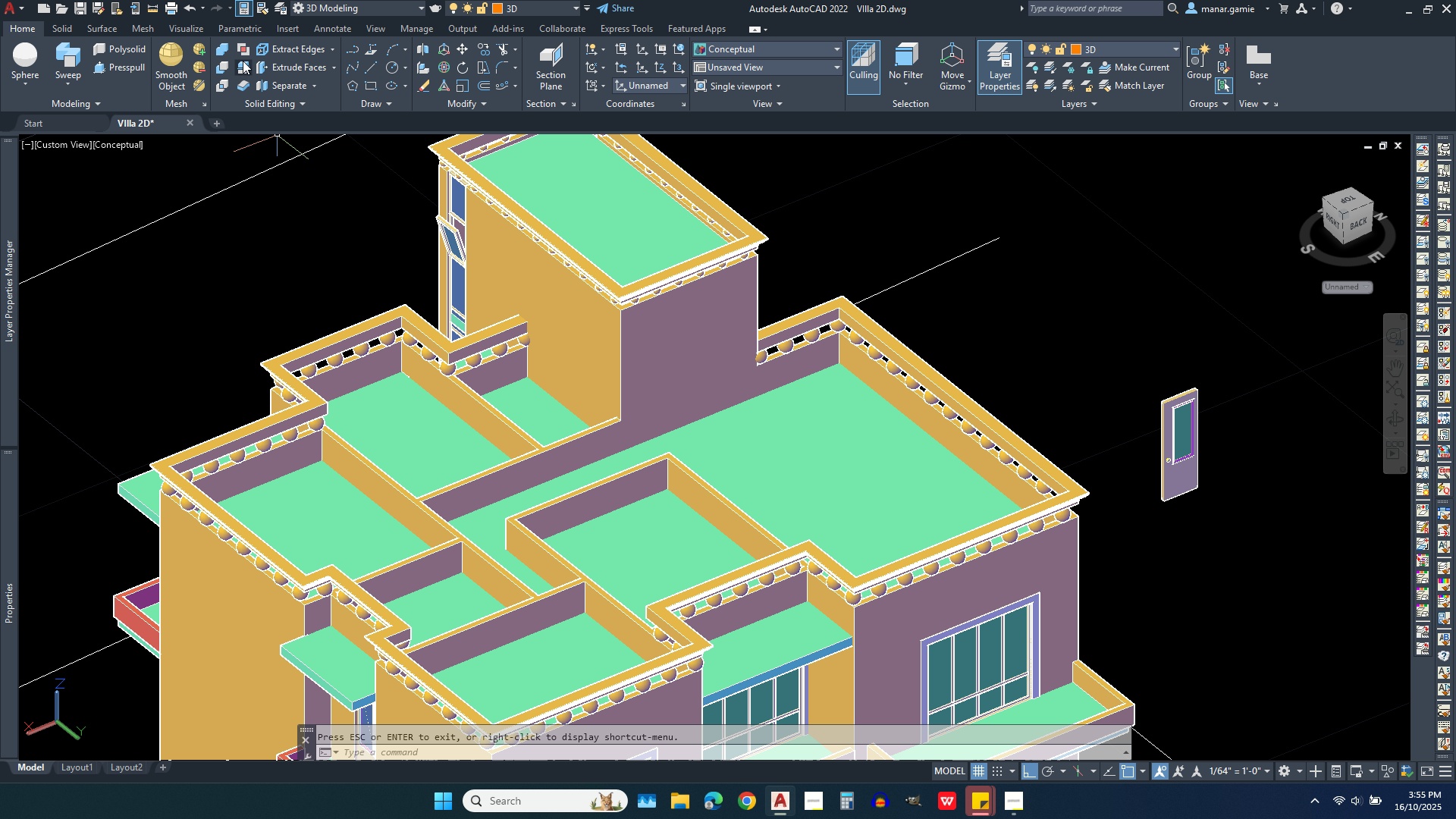 
left_click([243, 66])
 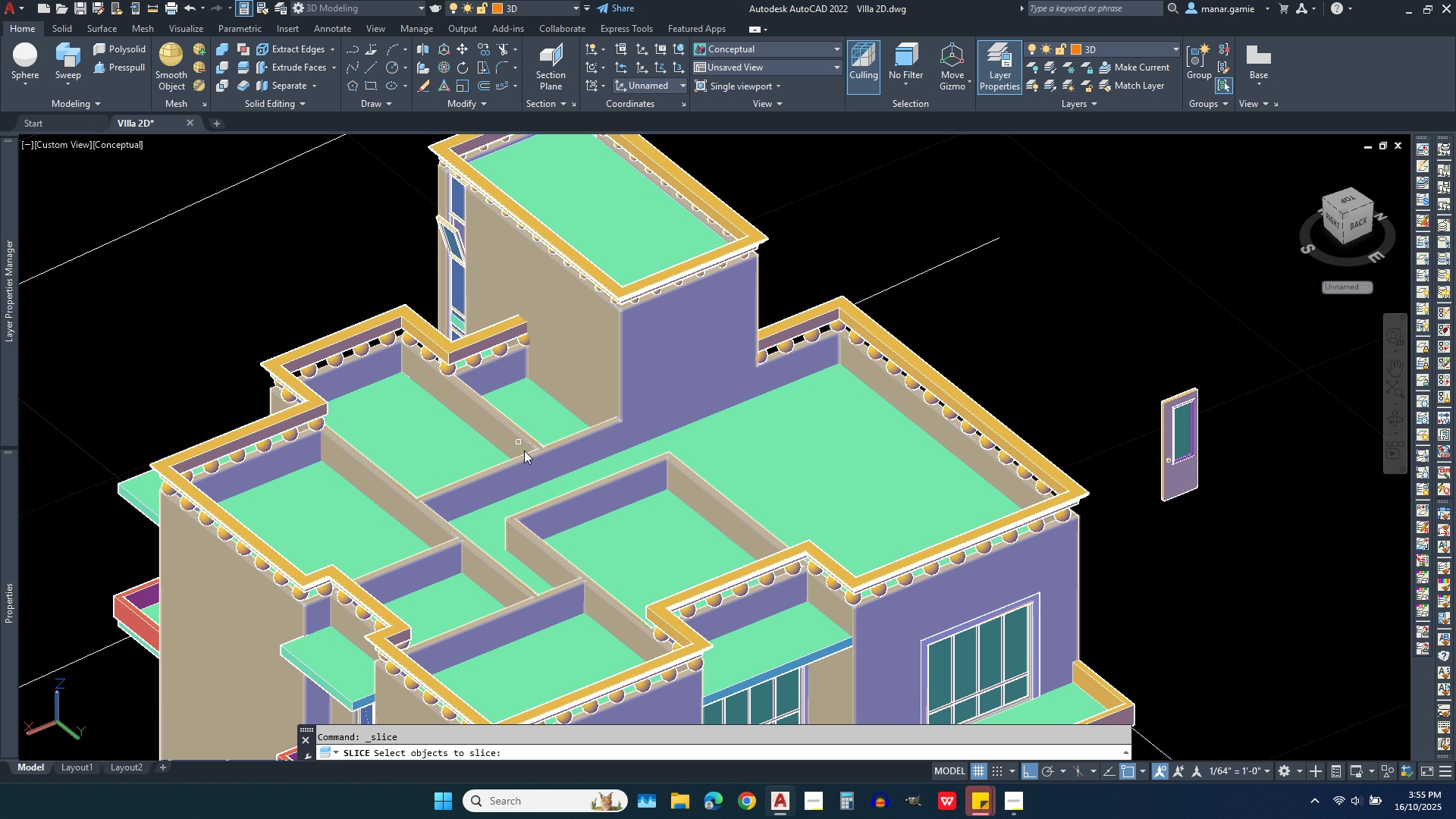 
left_click([540, 464])
 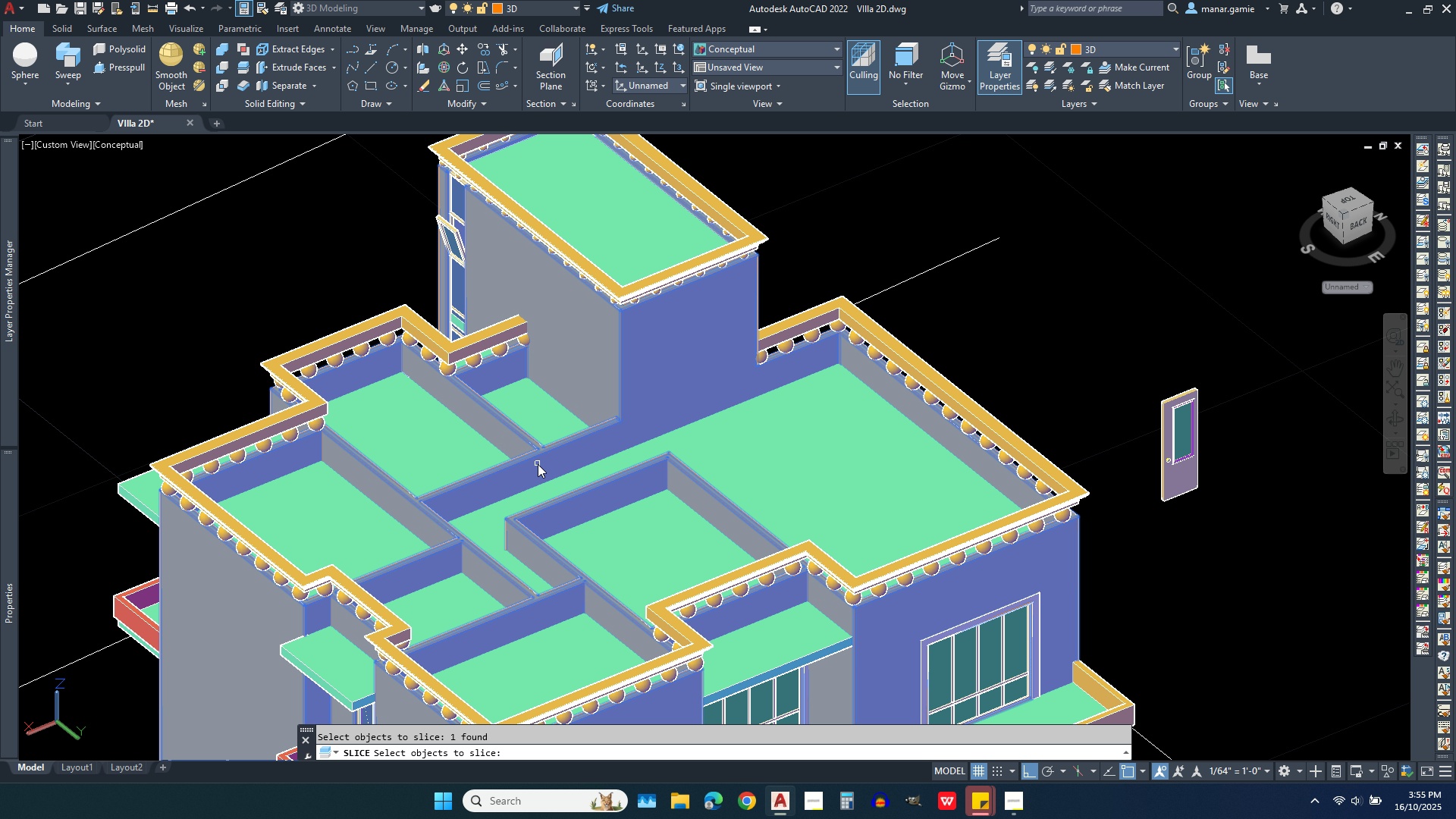 
right_click([553, 453])
 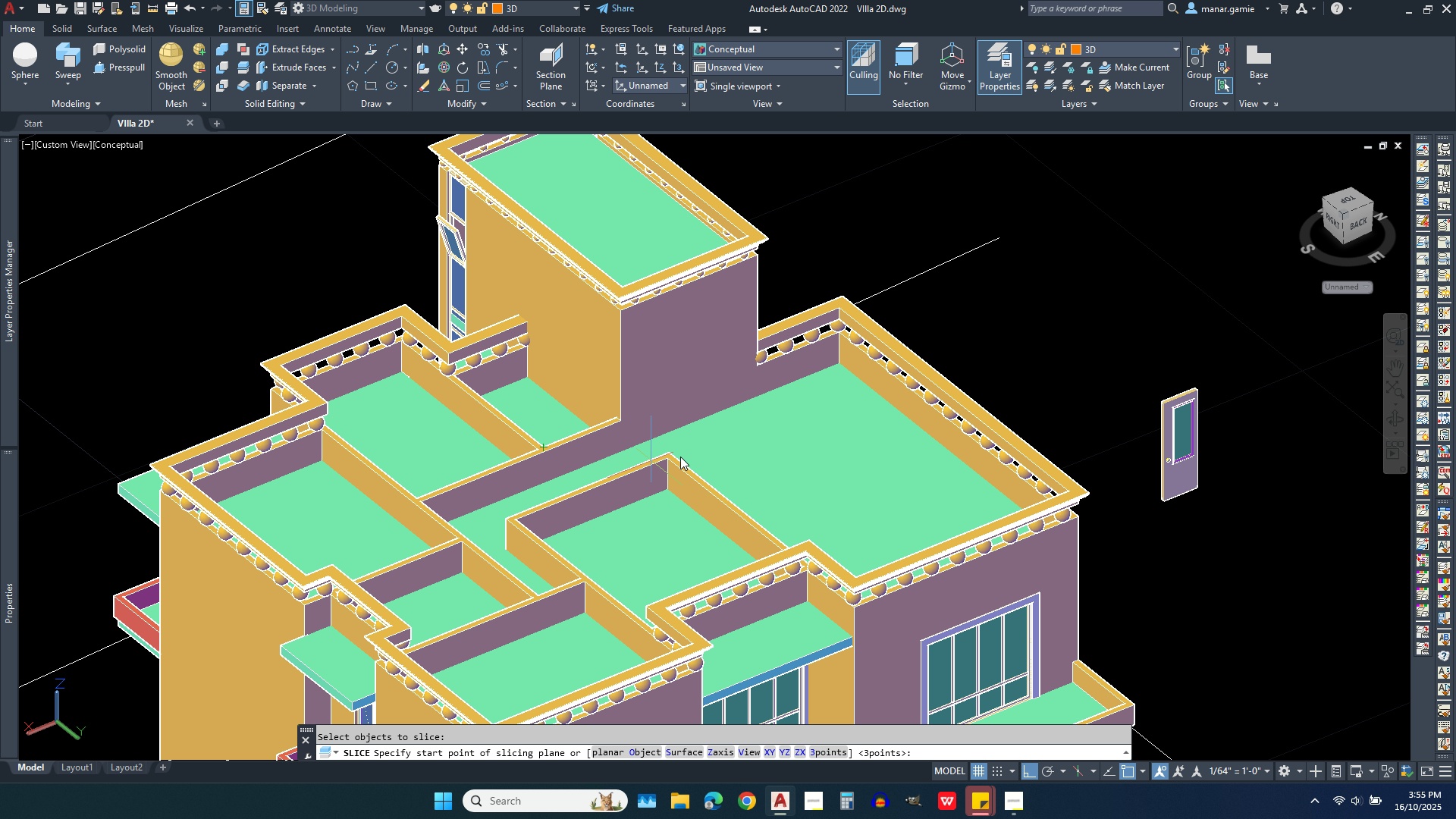 
right_click([765, 438])
 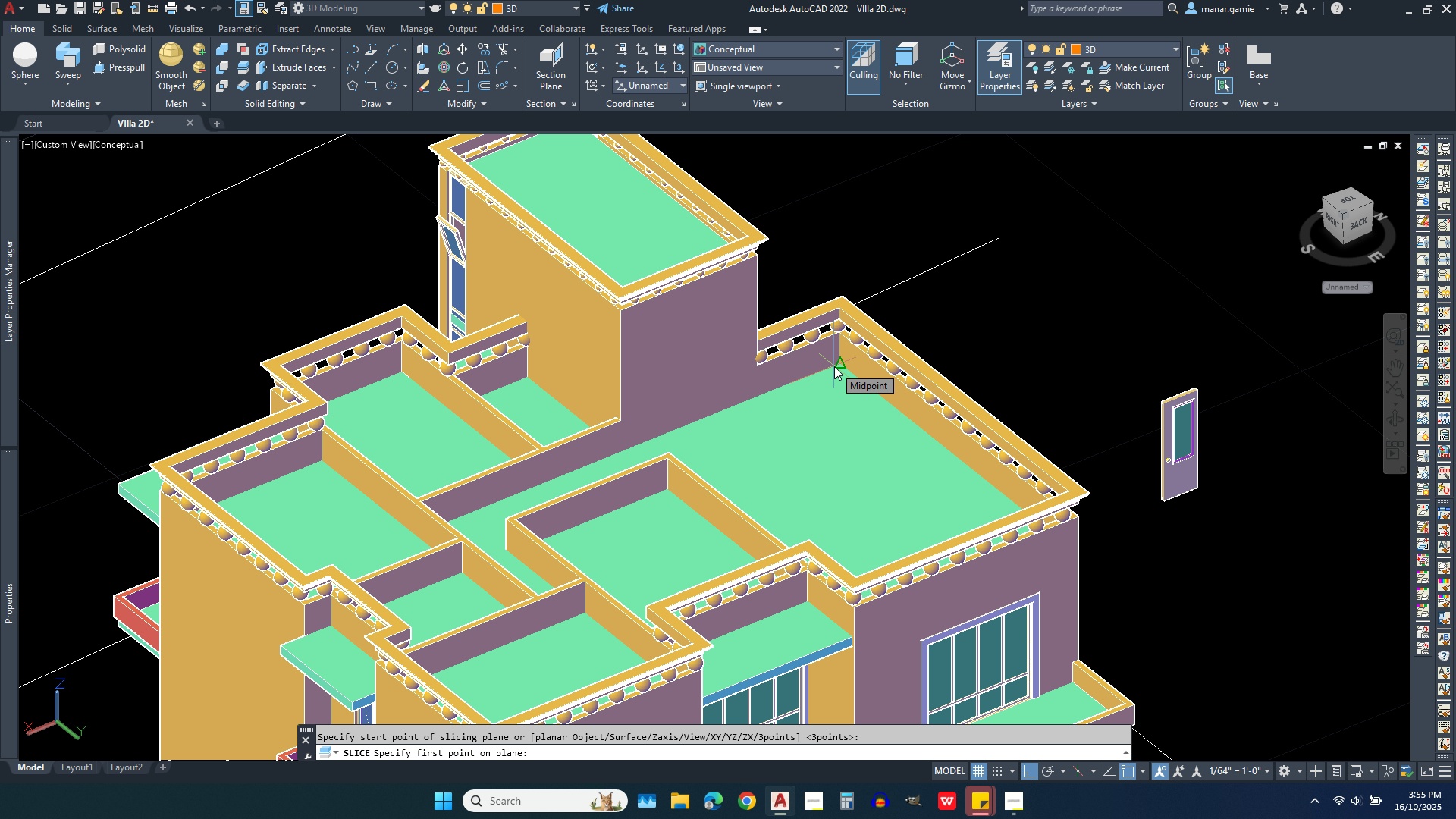 
scroll: coordinate [896, 408], scroll_direction: up, amount: 2.0
 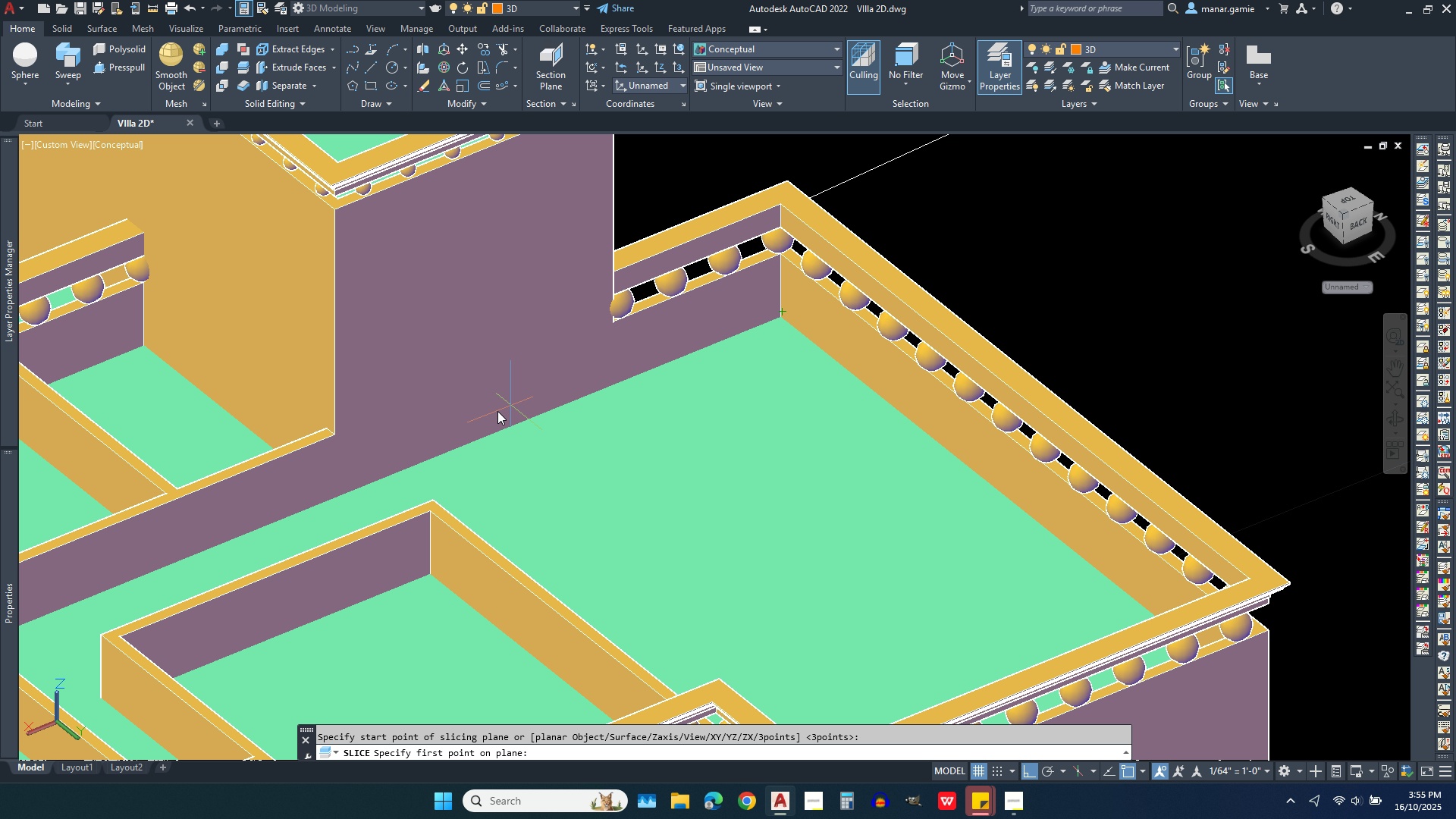 
wait(6.36)
 